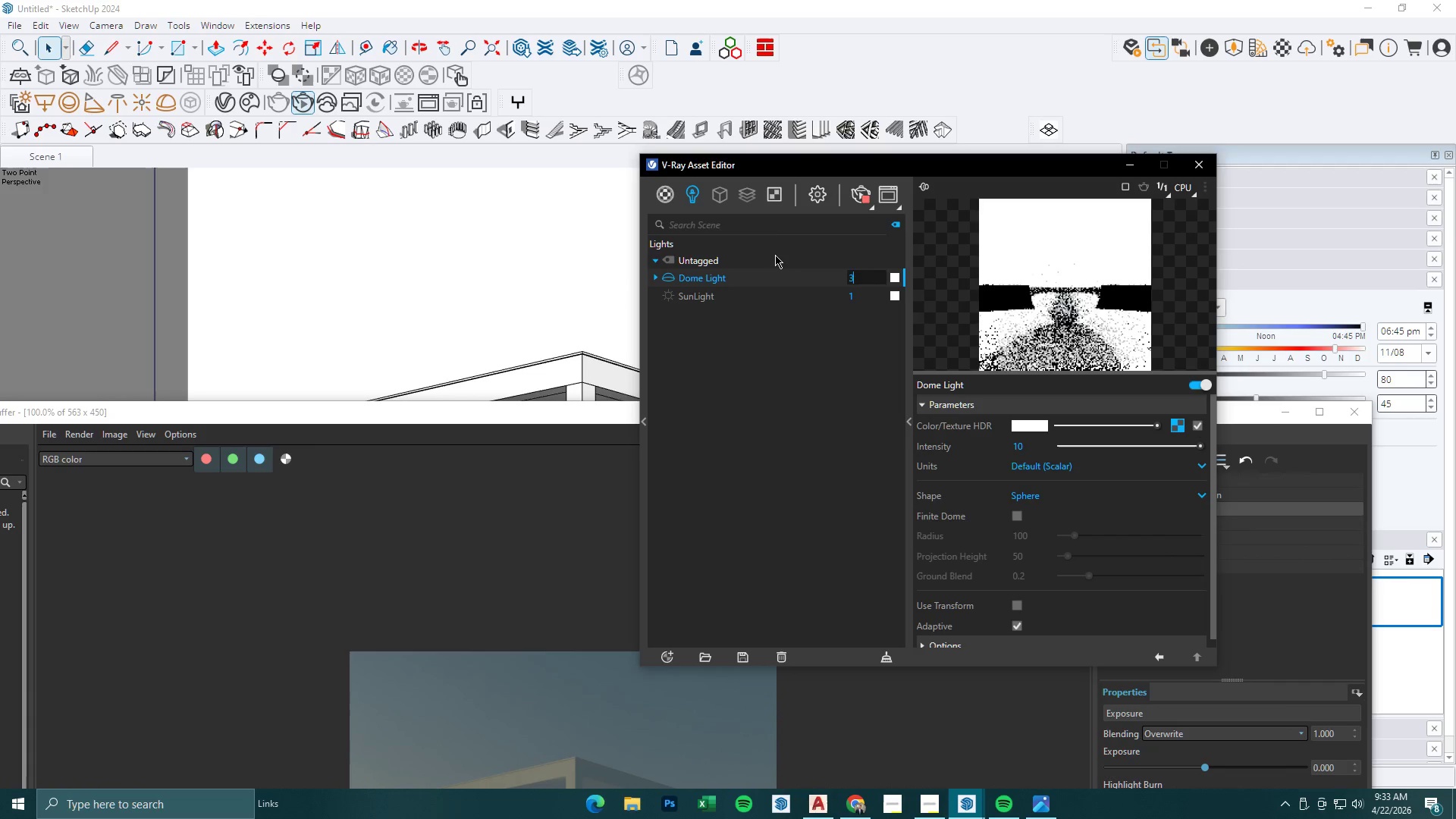 
key(Numpad0)
 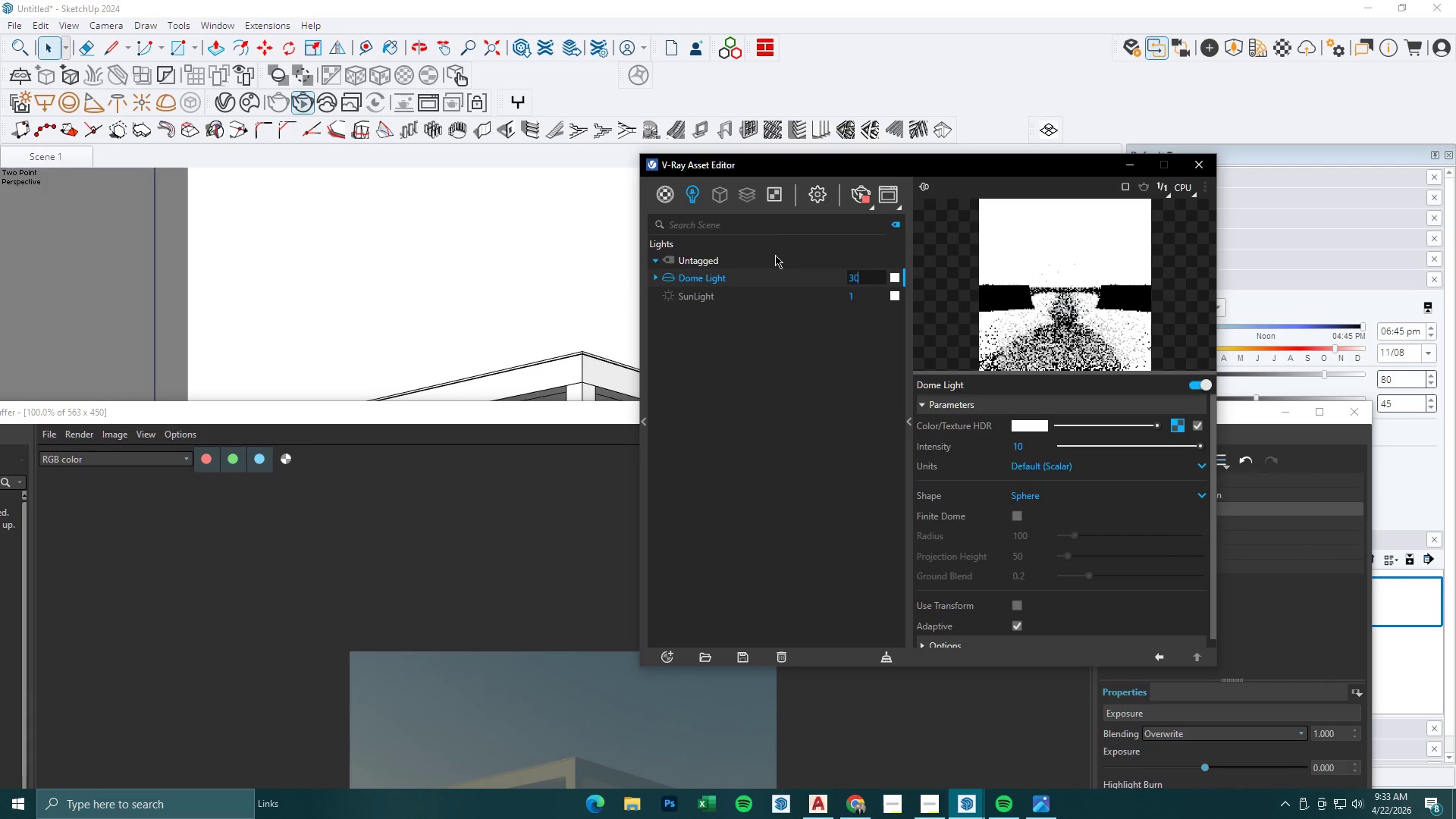 
key(NumpadEnter)
 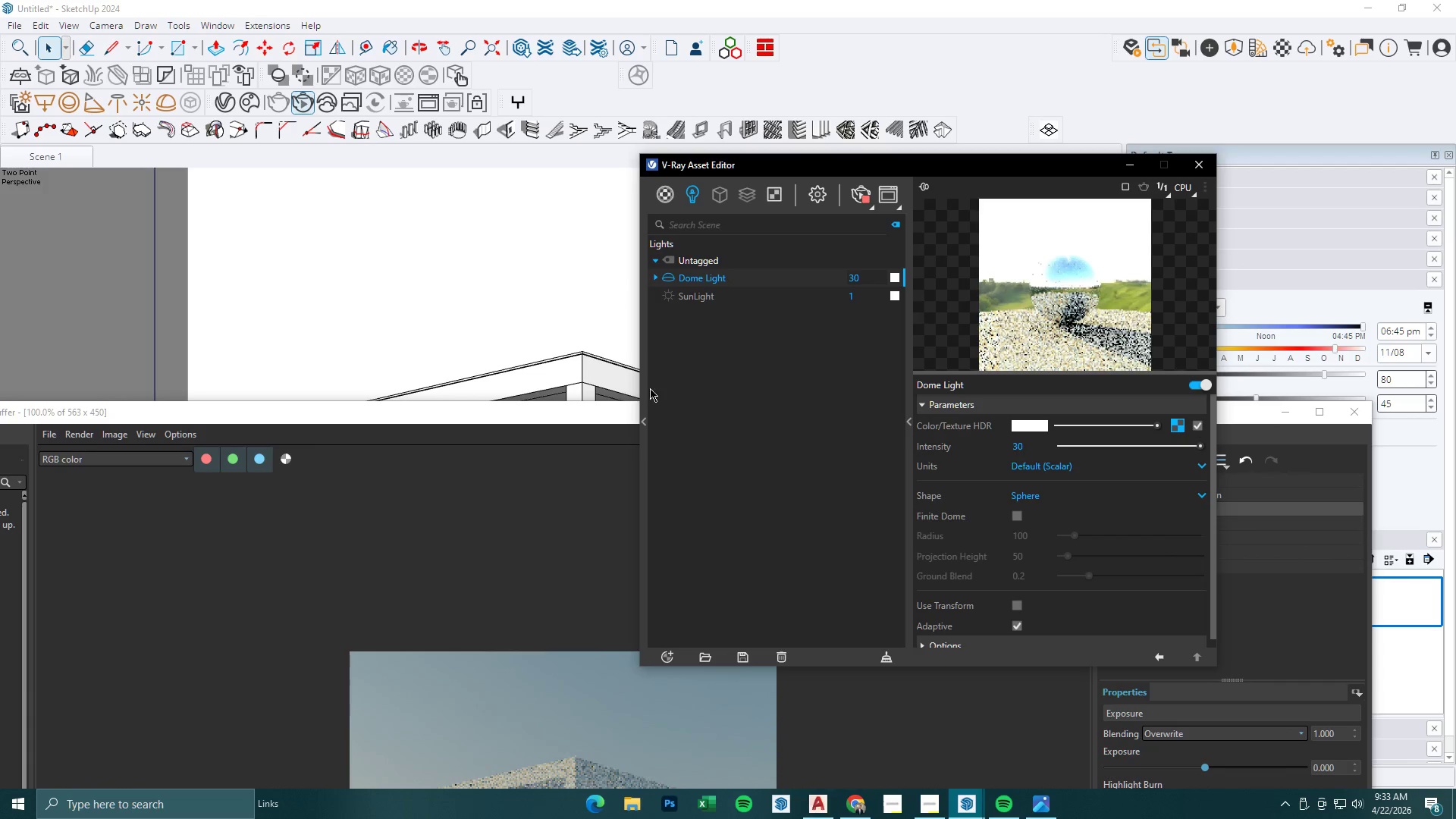 
left_click_drag(start_coordinate=[620, 414], to_coordinate=[670, 339])
 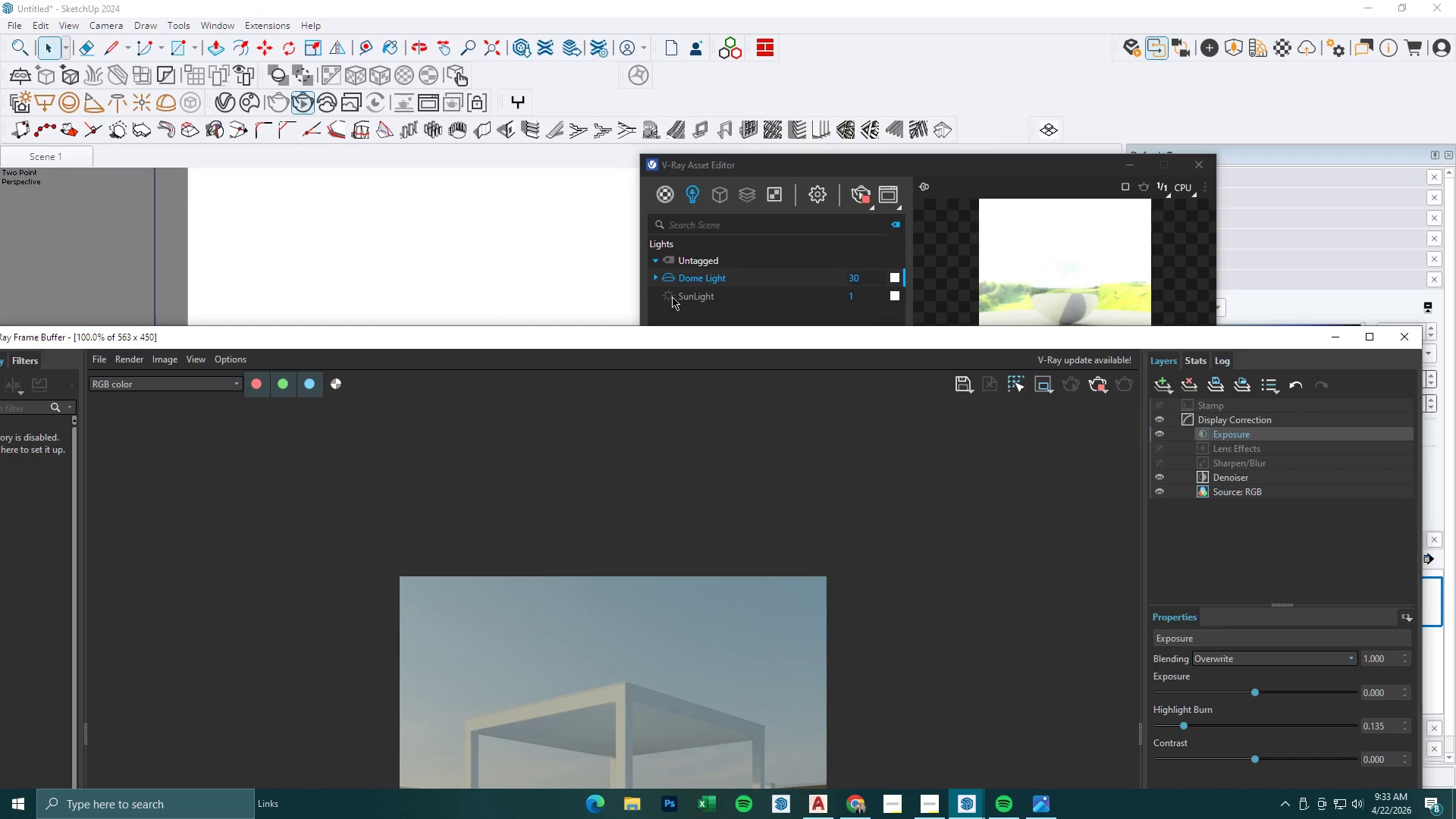 
left_click([672, 297])
 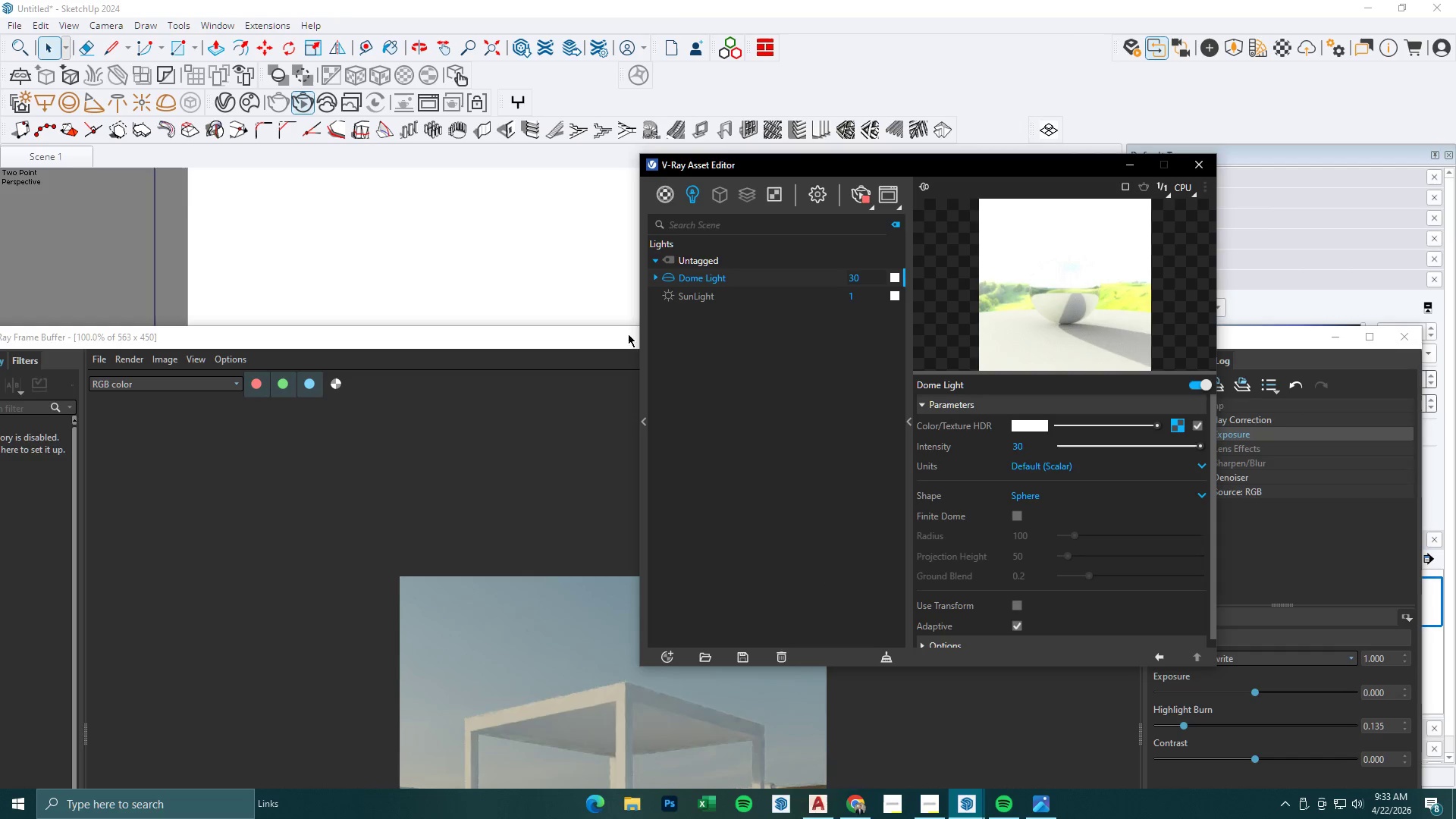 
left_click_drag(start_coordinate=[595, 345], to_coordinate=[583, 372])
 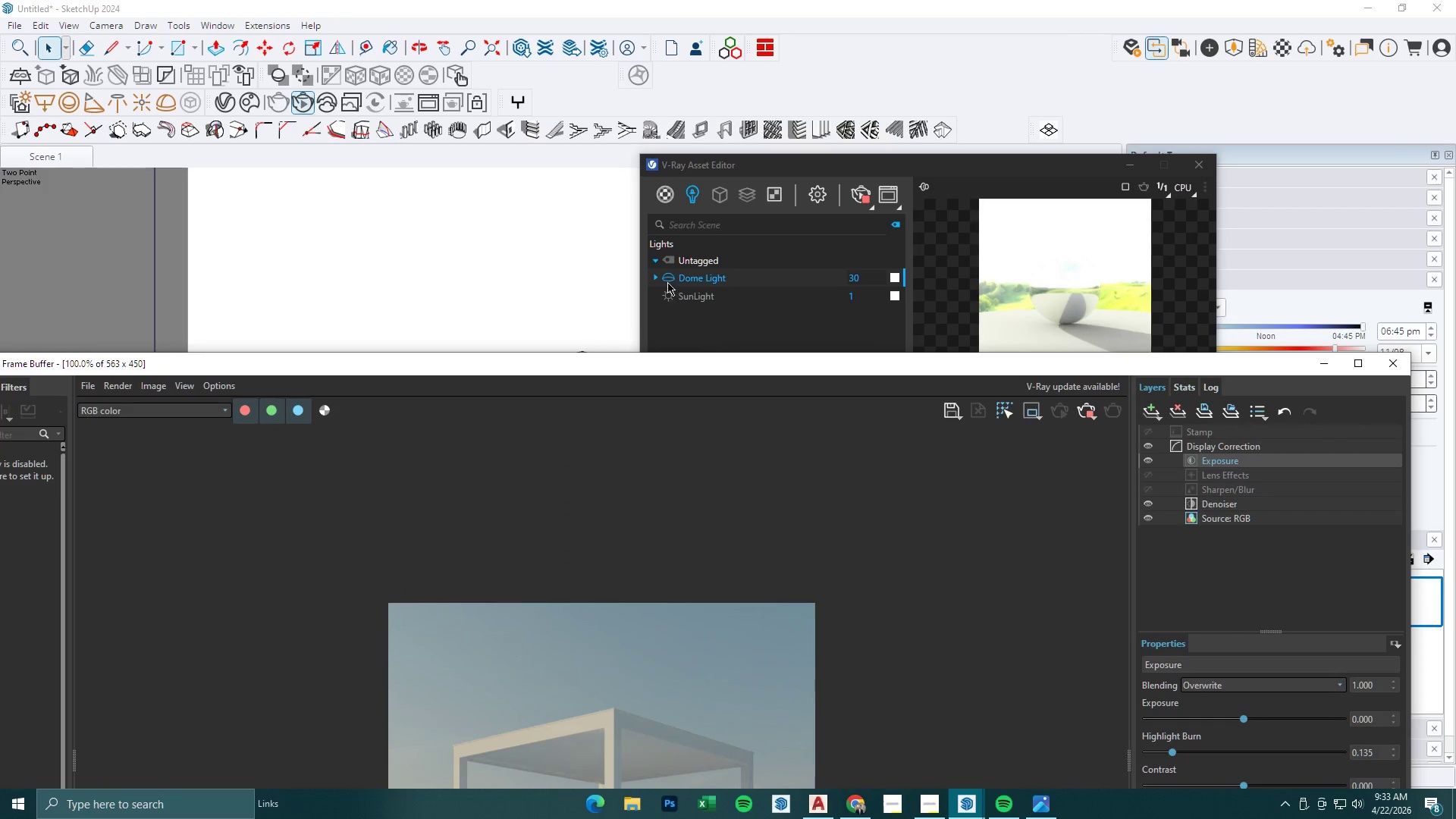 
left_click([668, 275])
 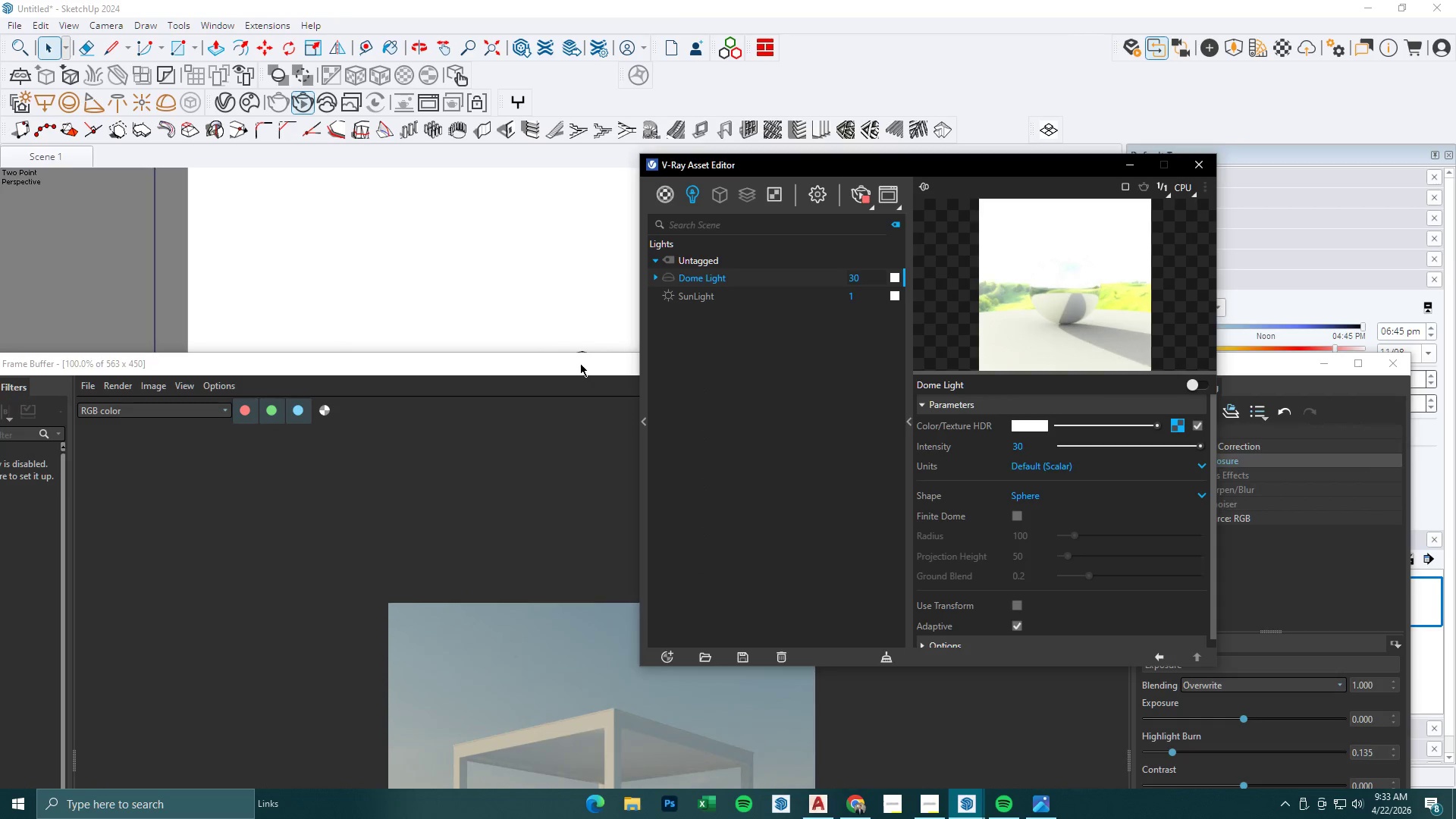 
left_click_drag(start_coordinate=[580, 363], to_coordinate=[599, 88])
 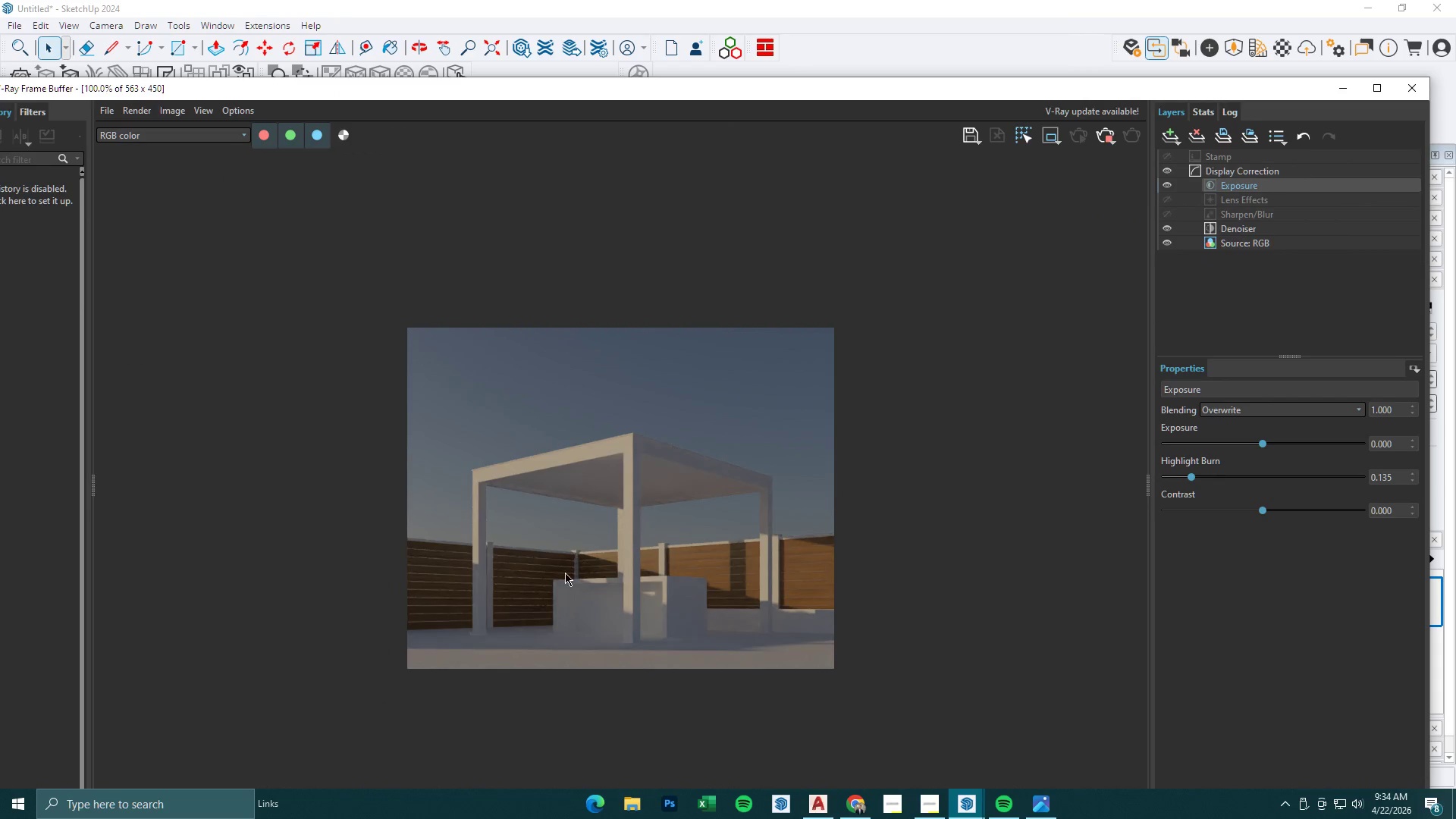 
scroll: coordinate [566, 583], scroll_direction: up, amount: 1.0
 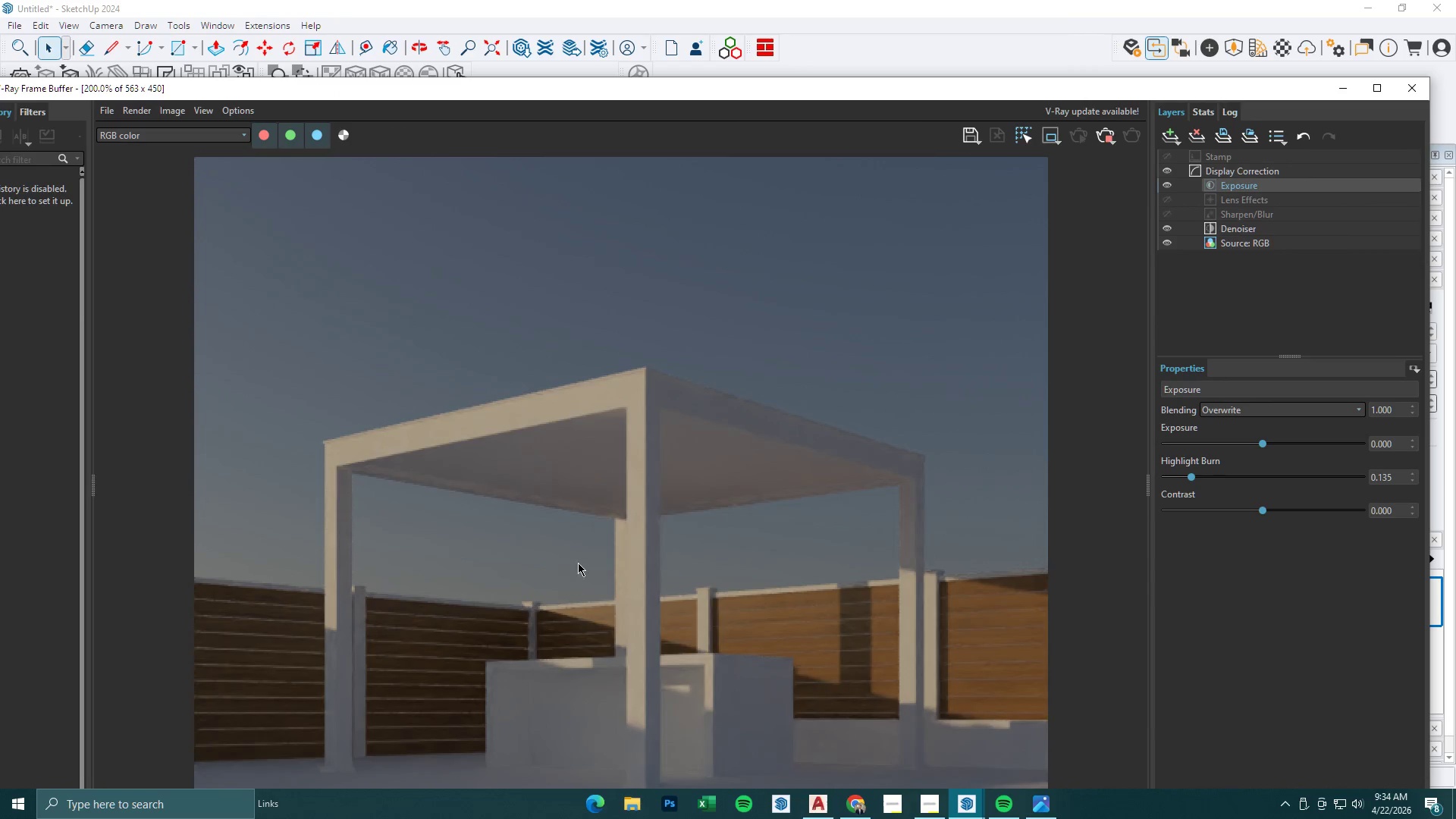 
scroll: coordinate [551, 686], scroll_direction: none, amount: 0.0
 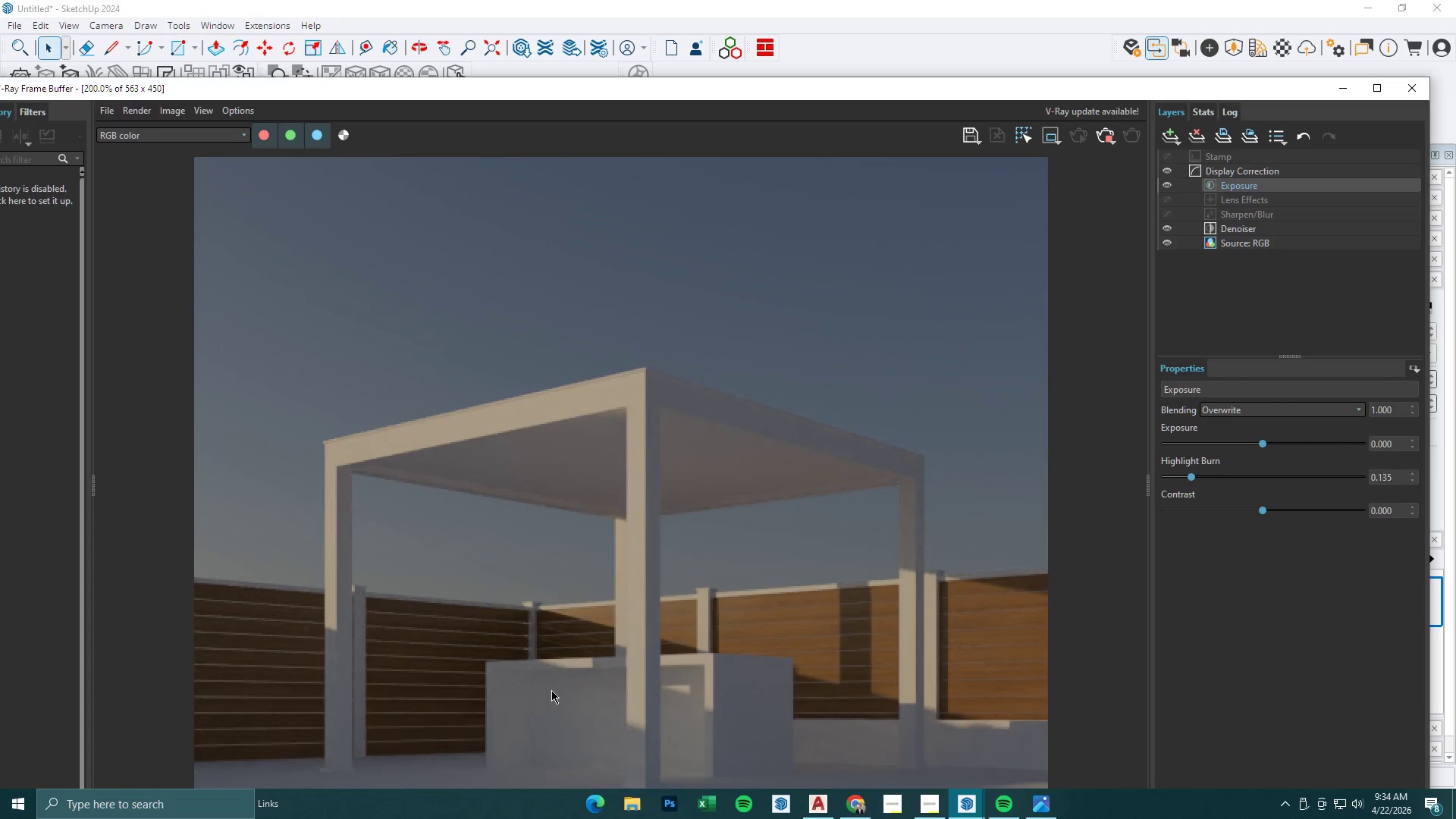 
scroll: coordinate [551, 690], scroll_direction: down, amount: 1.0
 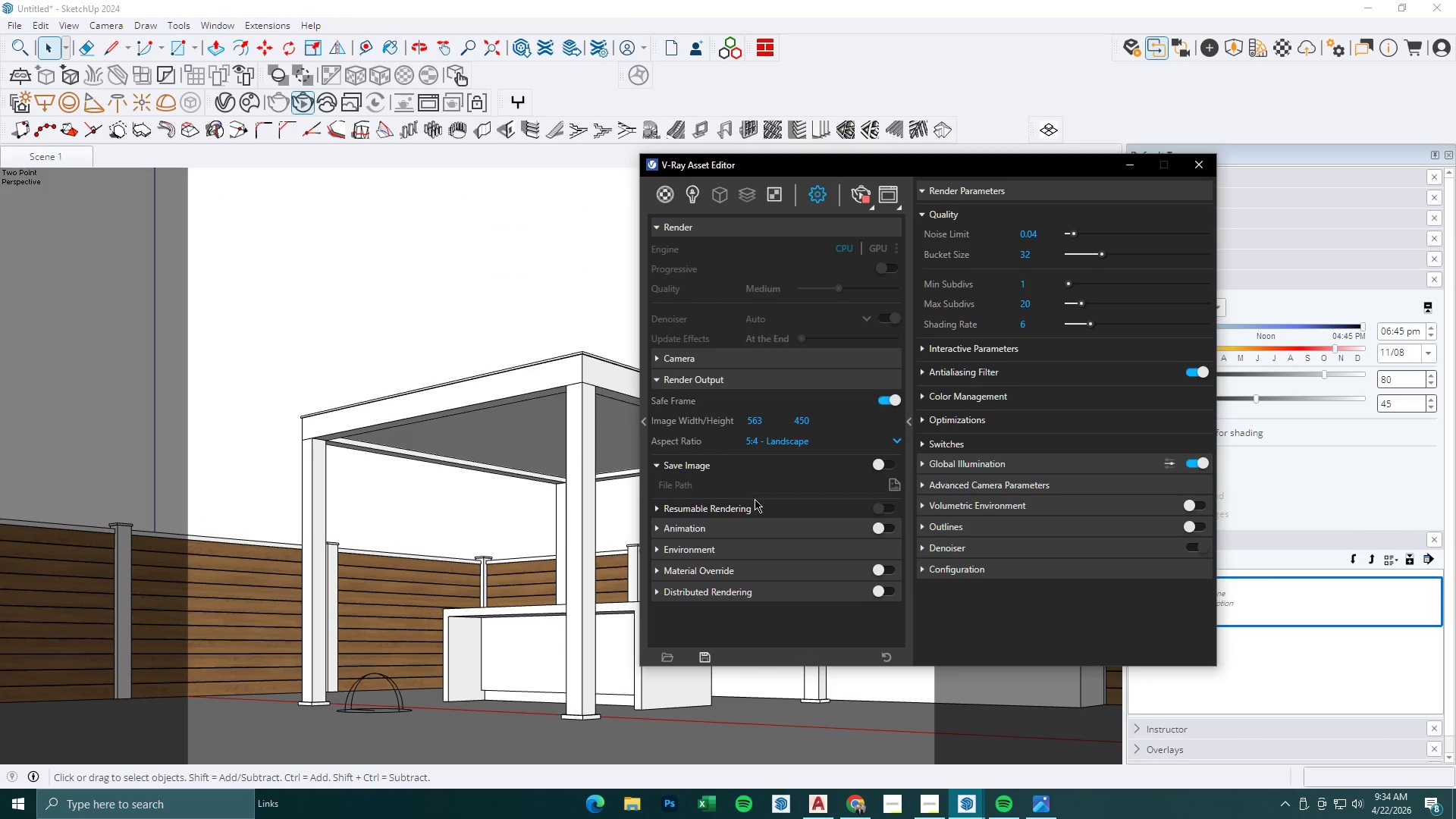 
left_click_drag(start_coordinate=[780, 422], to_coordinate=[711, 424])
 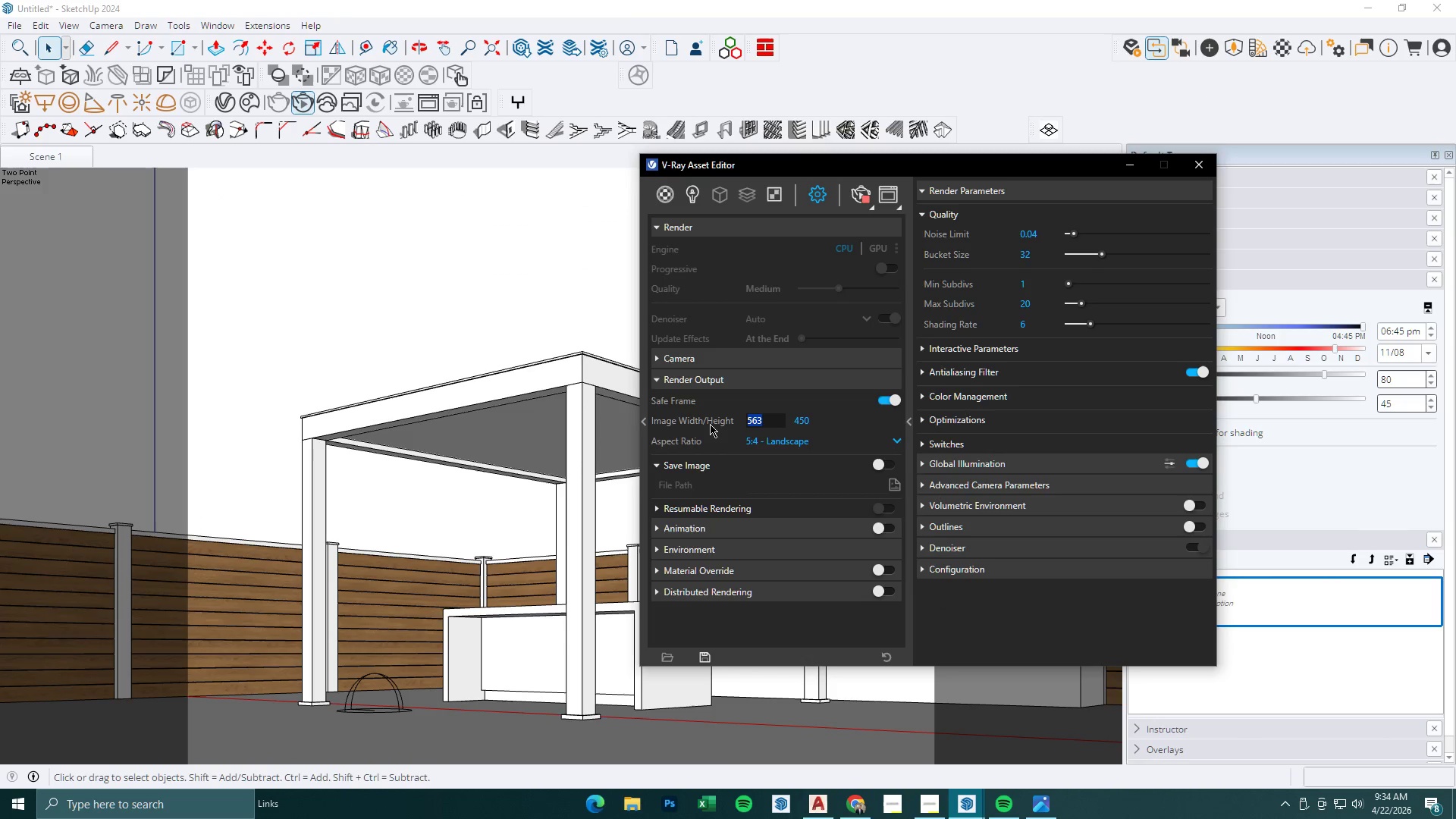 
key(Numpad3)
 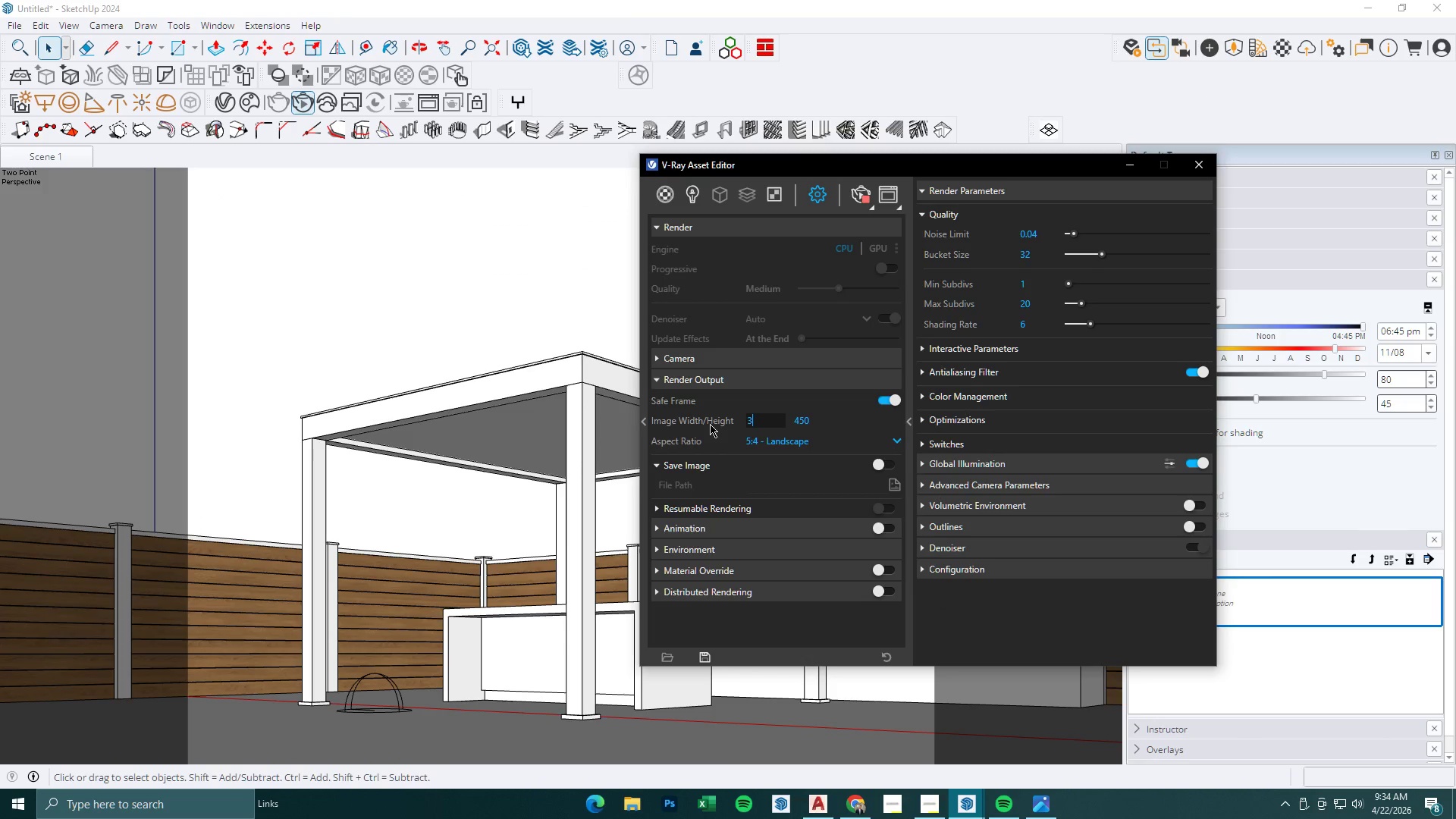 
key(Numpad0)
 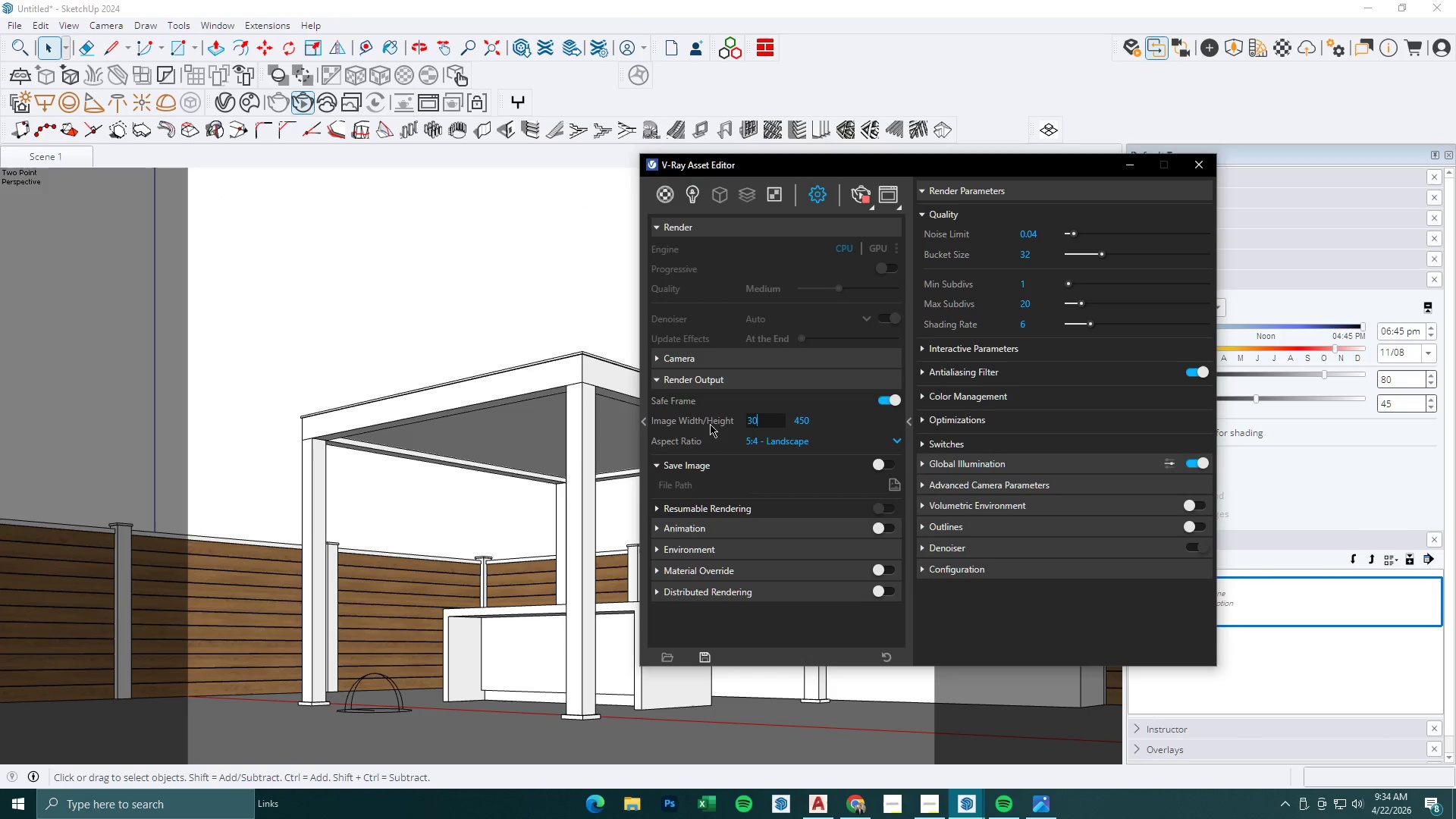 
key(Numpad0)
 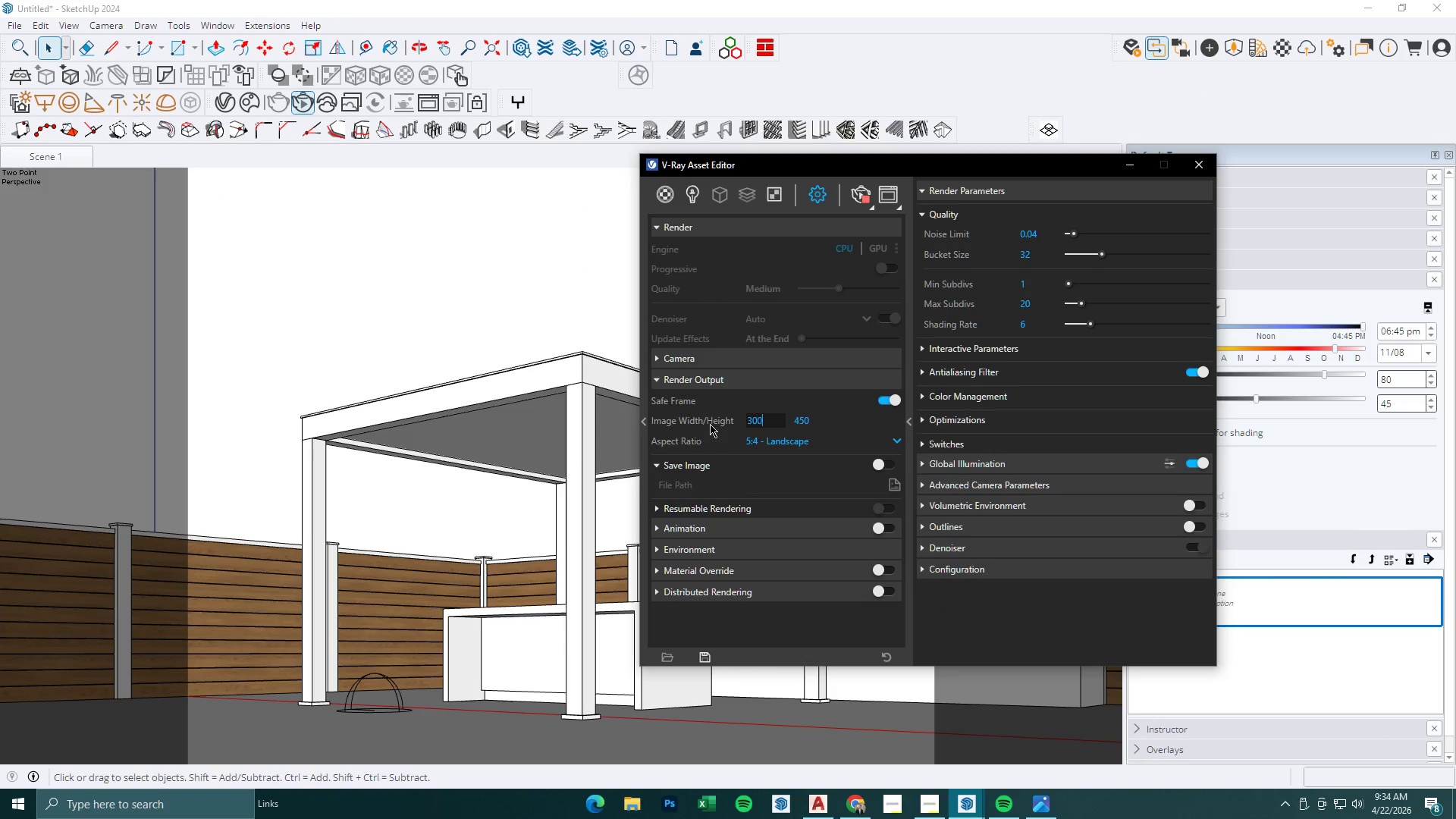 
key(Numpad0)
 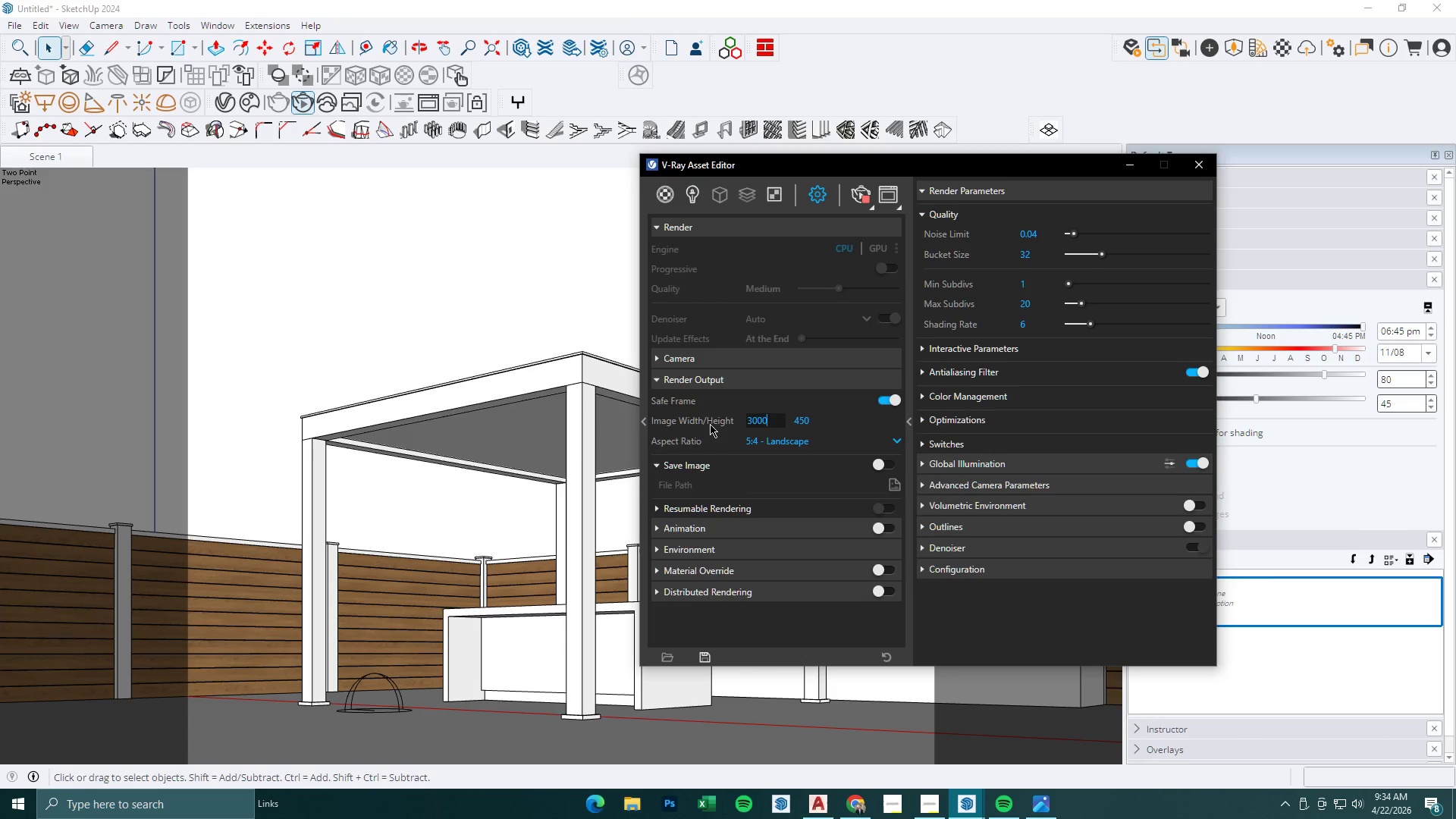 
key(NumpadEnter)
 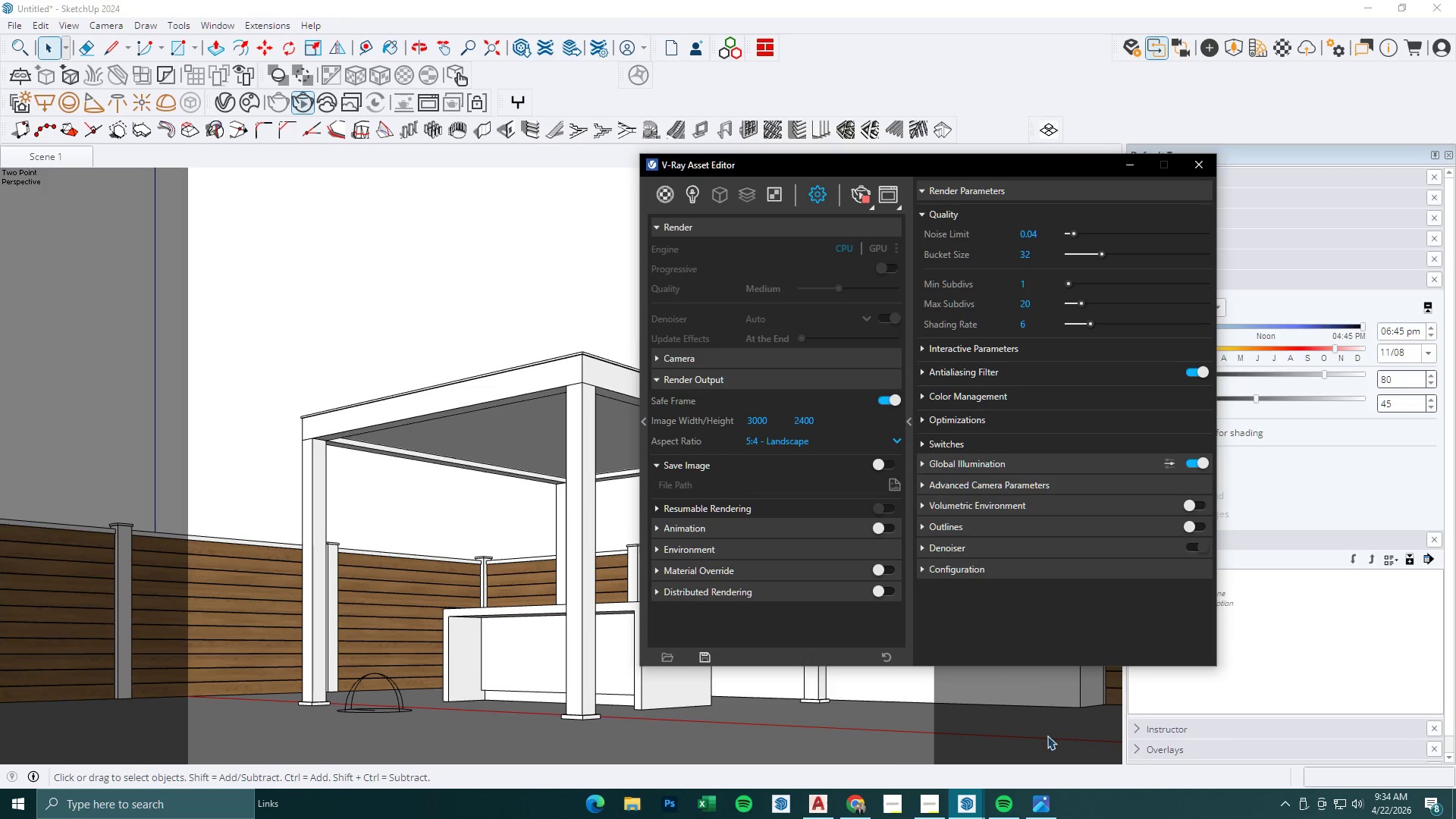 
left_click([977, 802])
 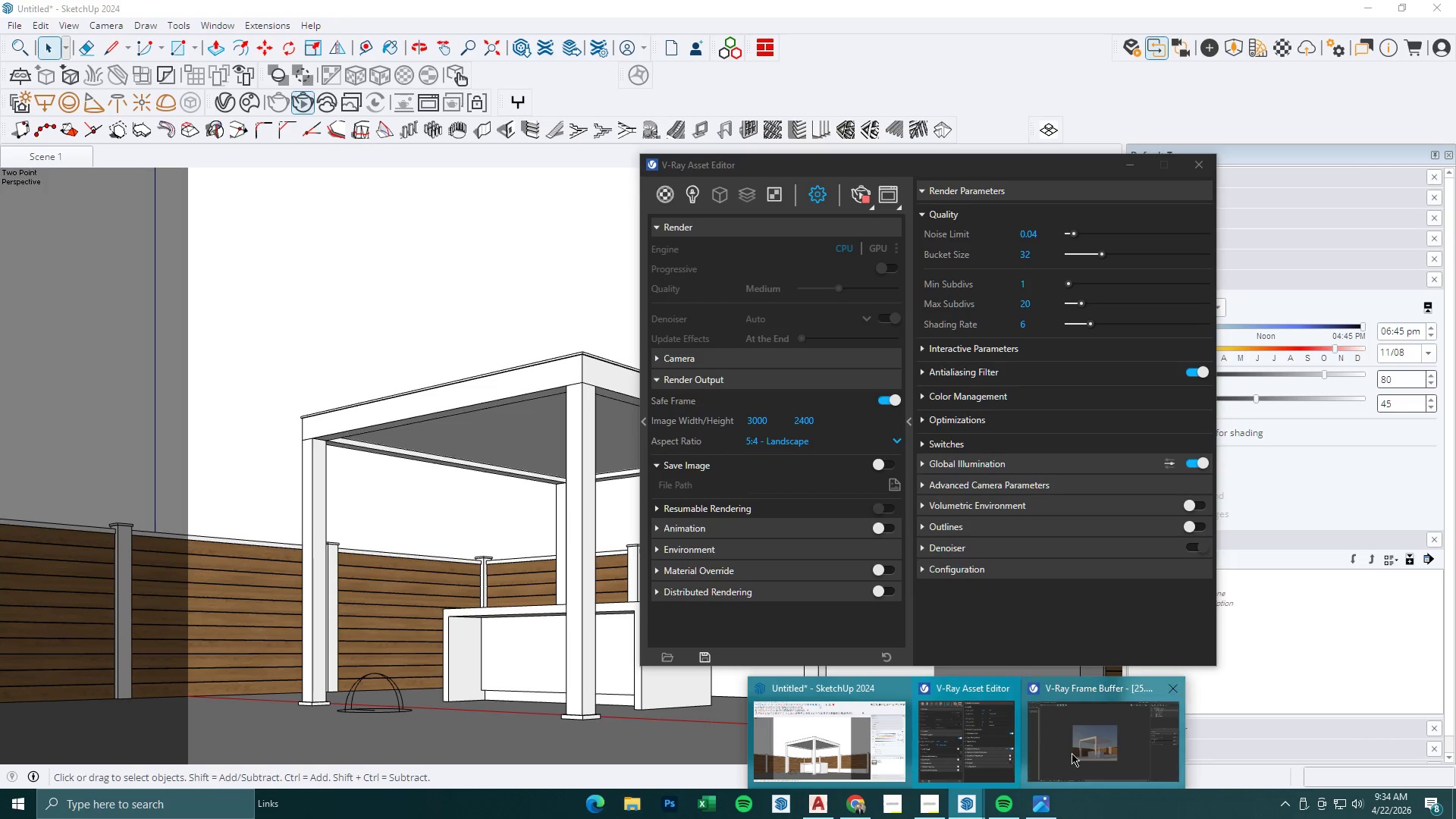 
left_click([1075, 752])
 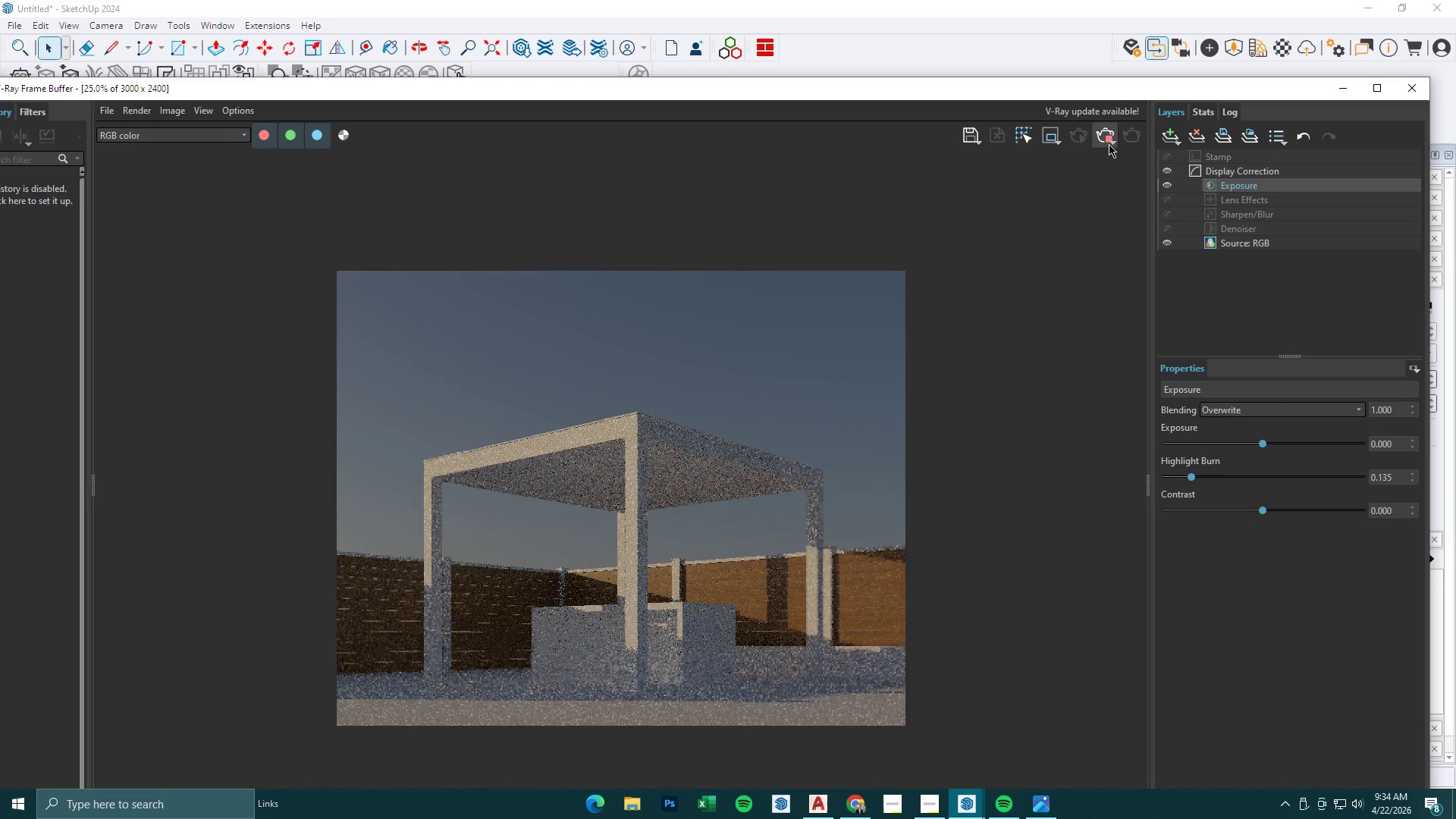 
left_click([1109, 131])
 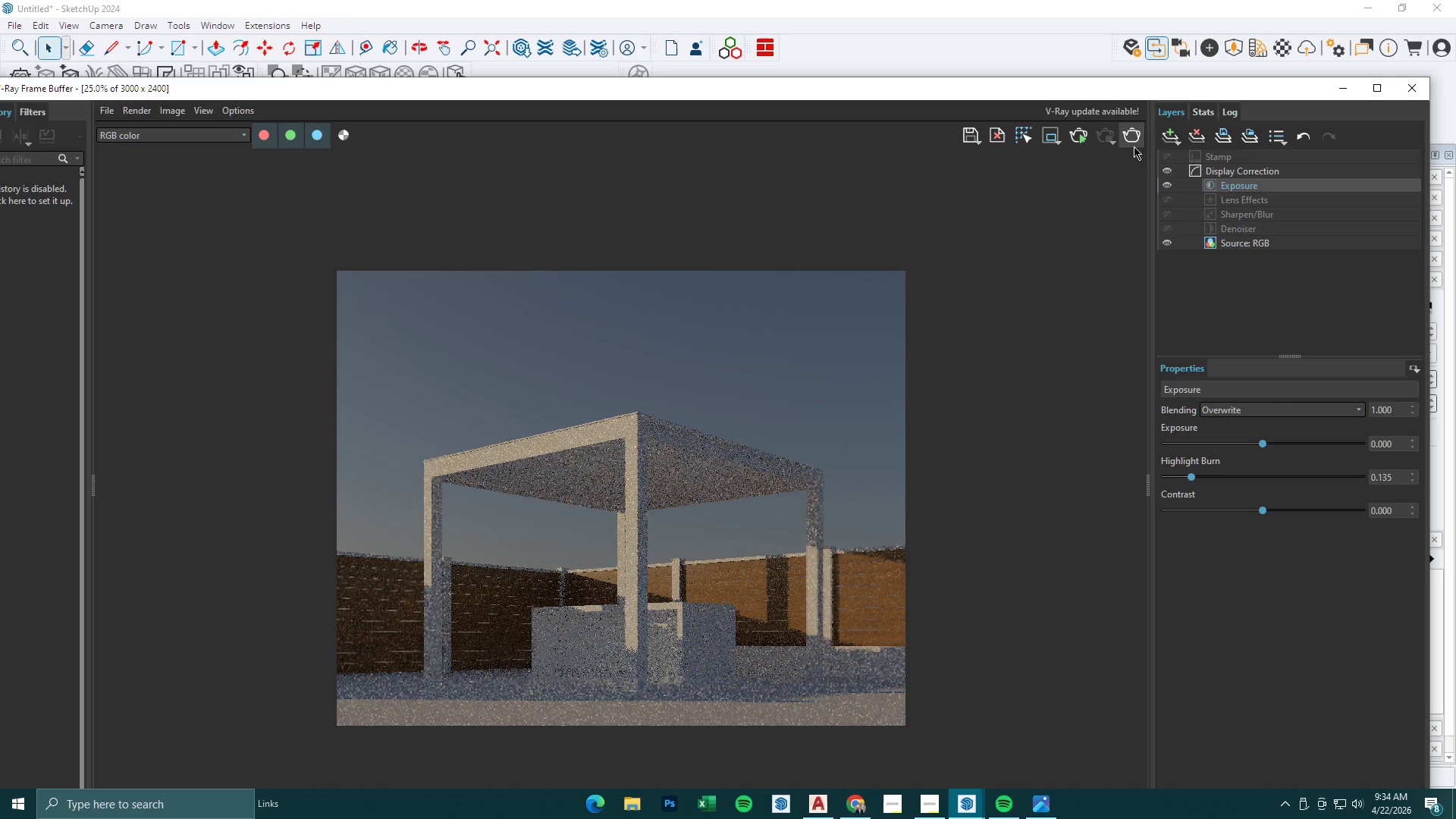 
left_click([1136, 136])
 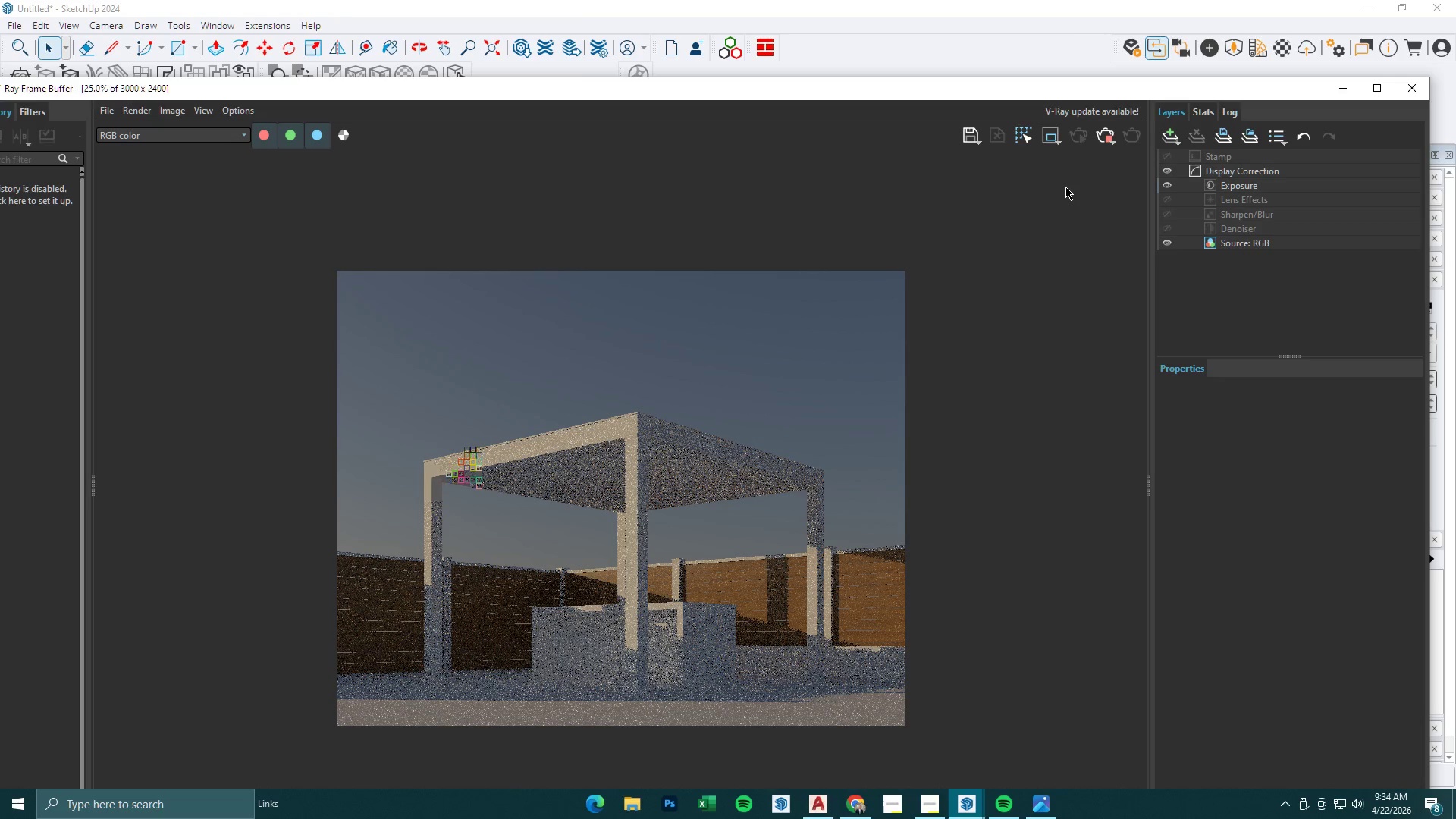 
scroll: coordinate [510, 487], scroll_direction: up, amount: 1.0
 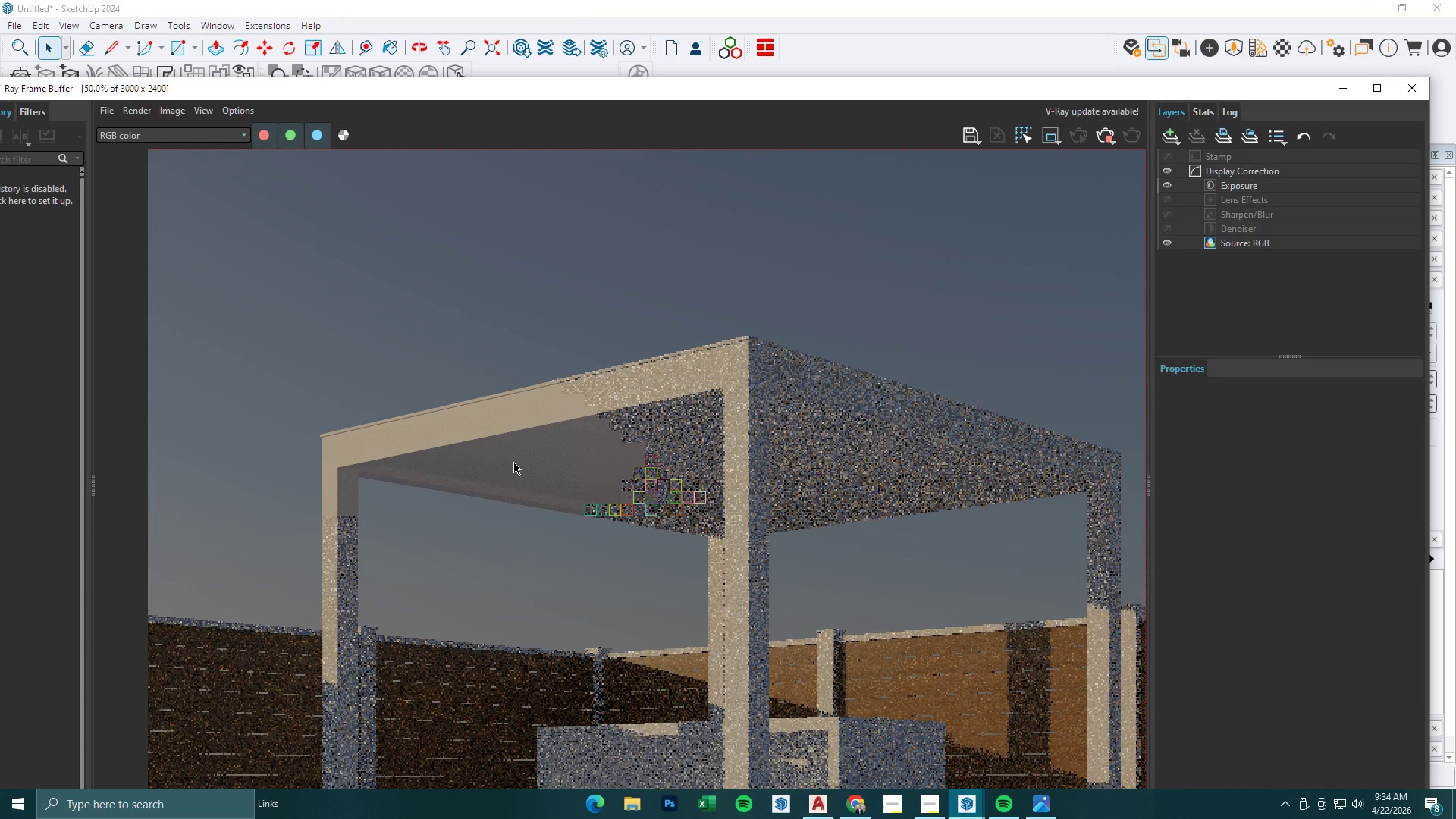 
scroll: coordinate [515, 460], scroll_direction: down, amount: 1.0
 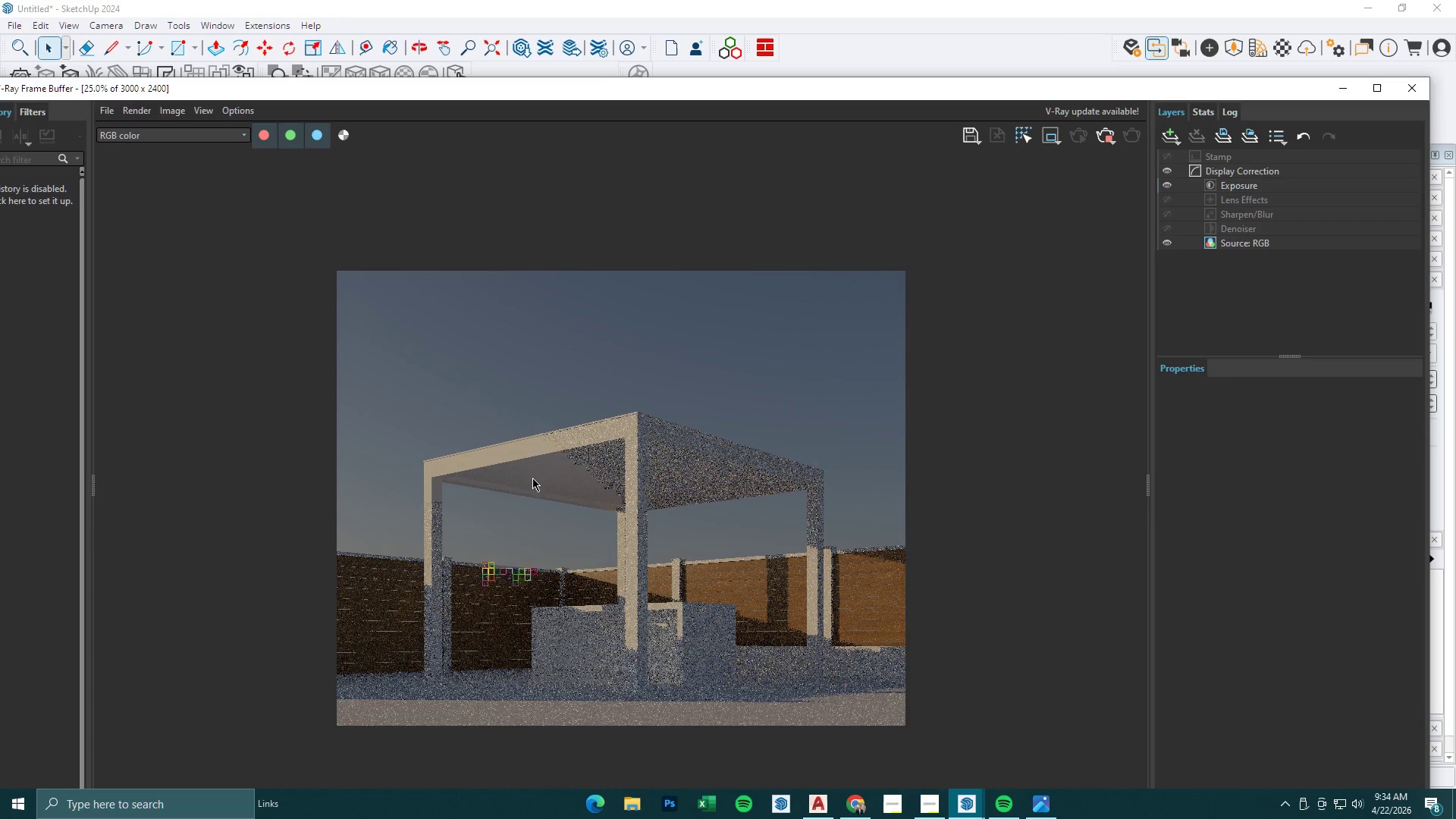 
scroll: coordinate [463, 541], scroll_direction: up, amount: 2.0
 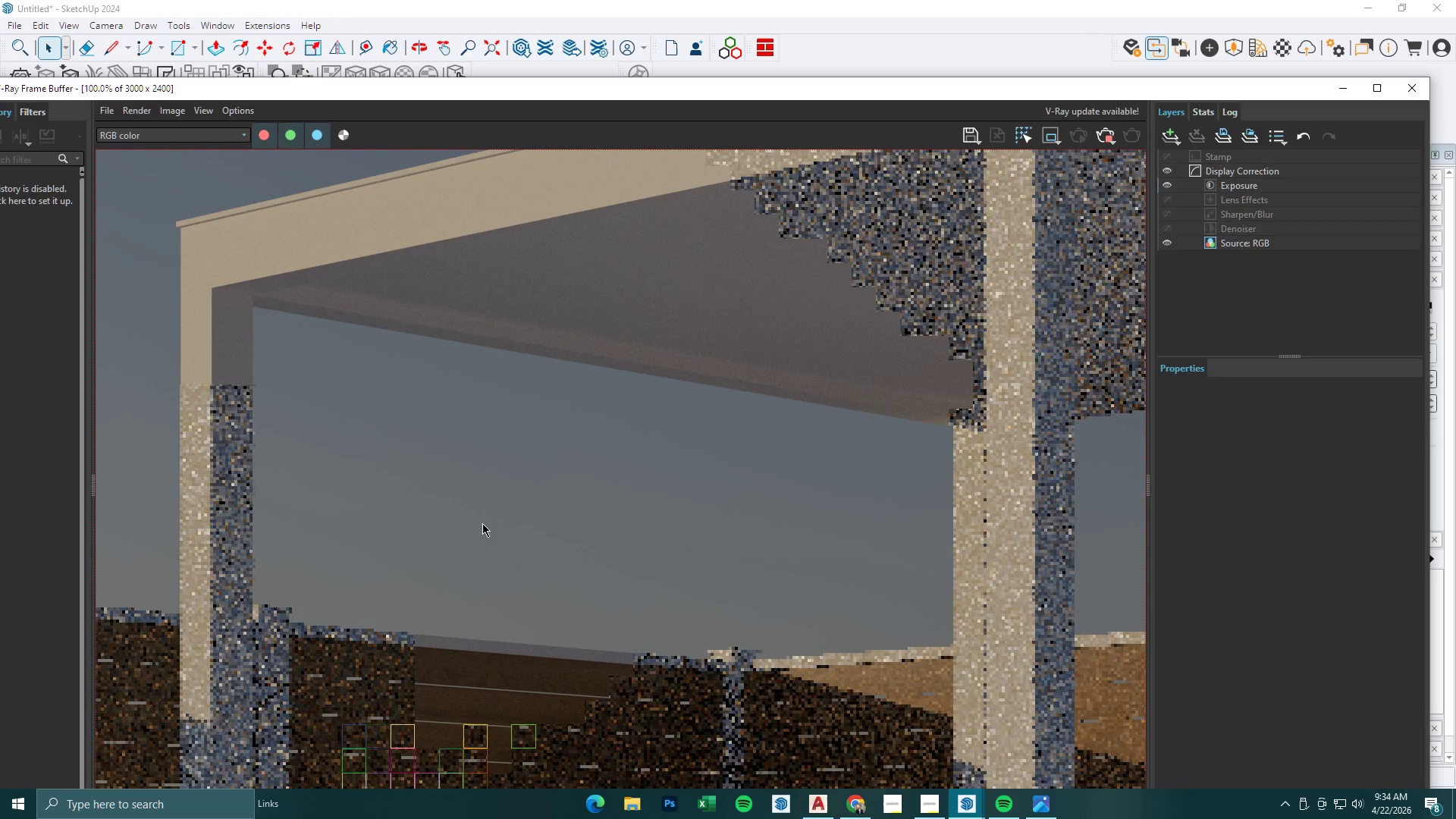 
scroll: coordinate [485, 522], scroll_direction: down, amount: 2.0
 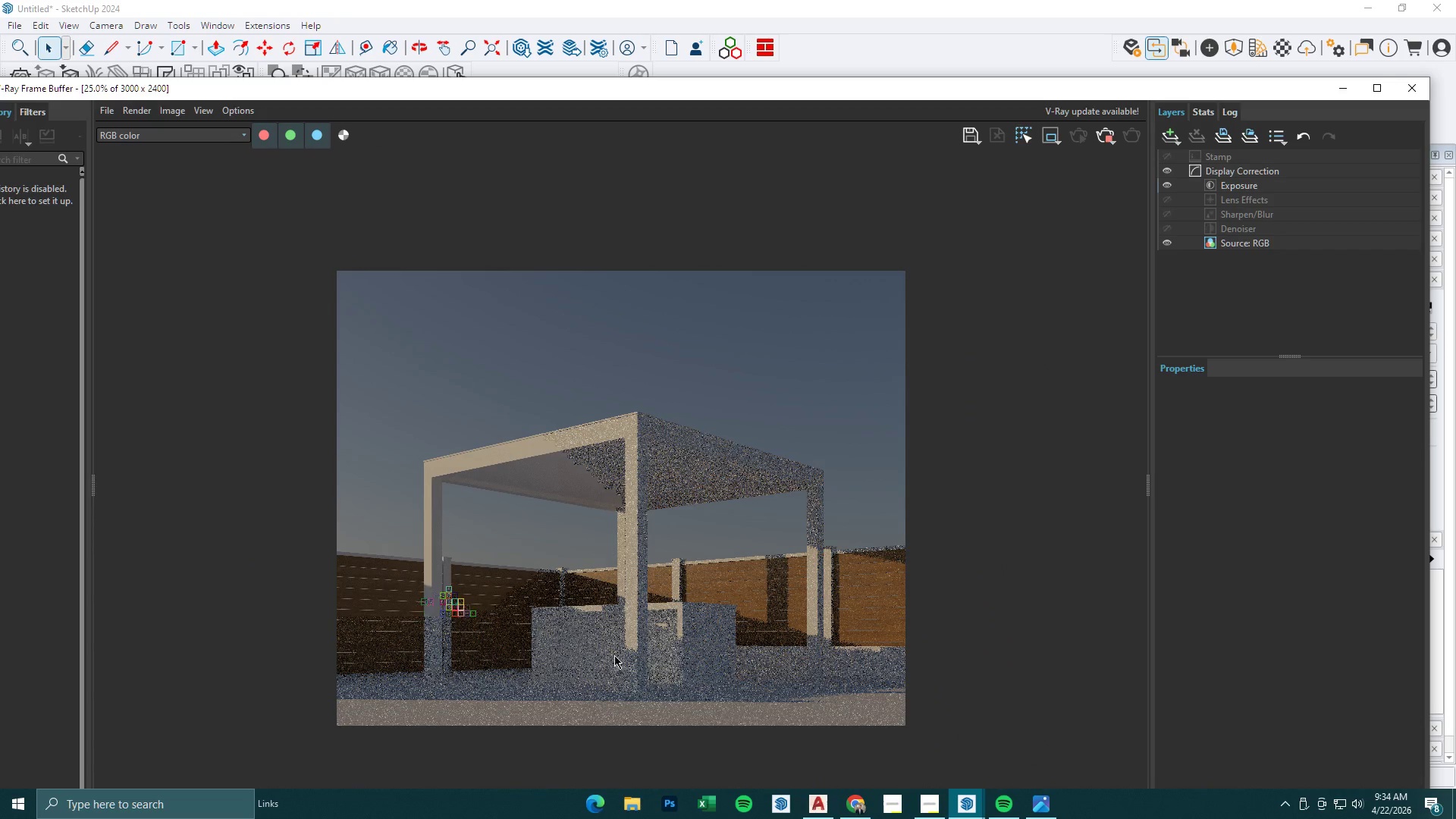 
scroll: coordinate [544, 632], scroll_direction: up, amount: 1.0
 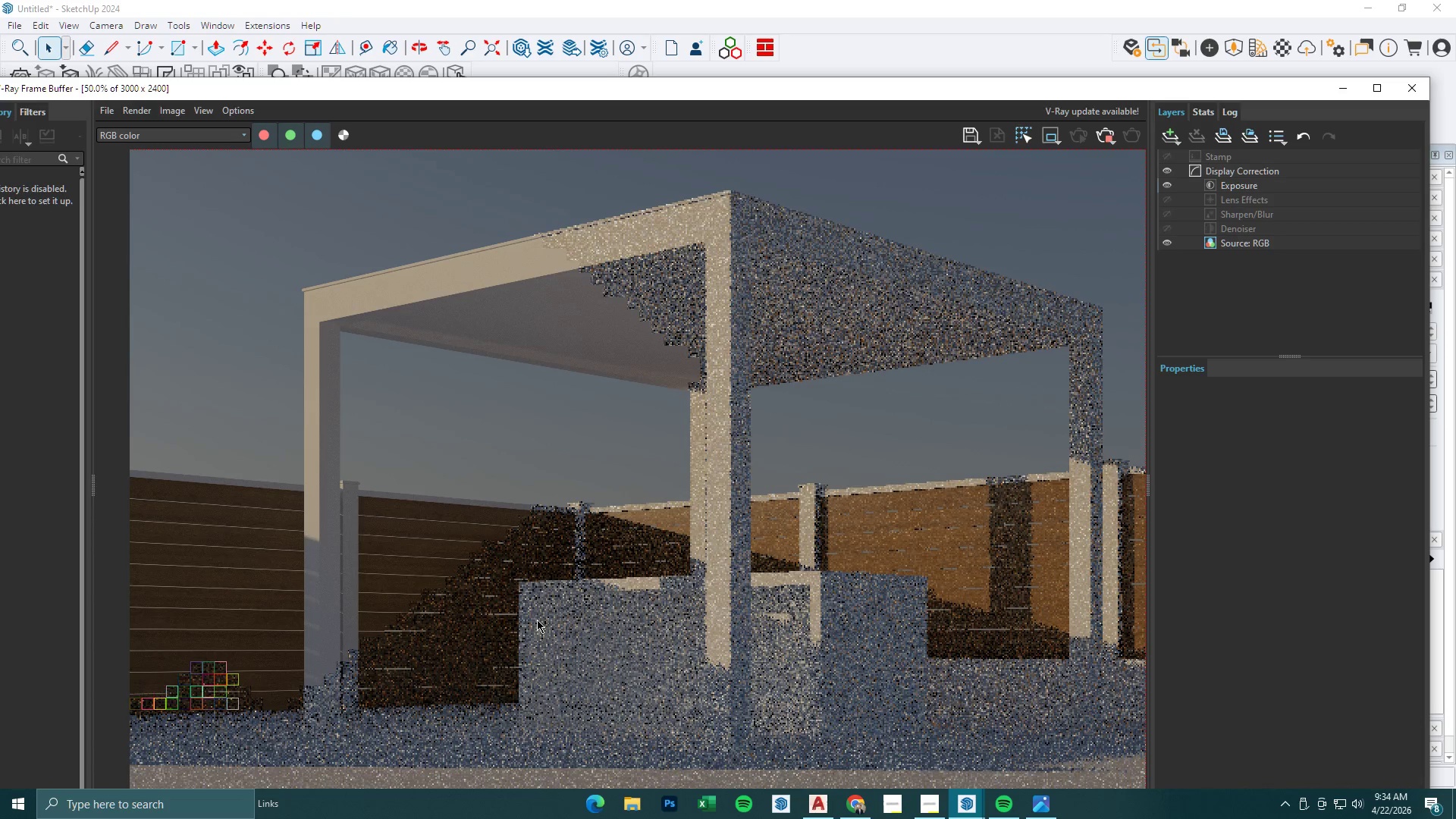 
scroll: coordinate [537, 620], scroll_direction: down, amount: 1.0
 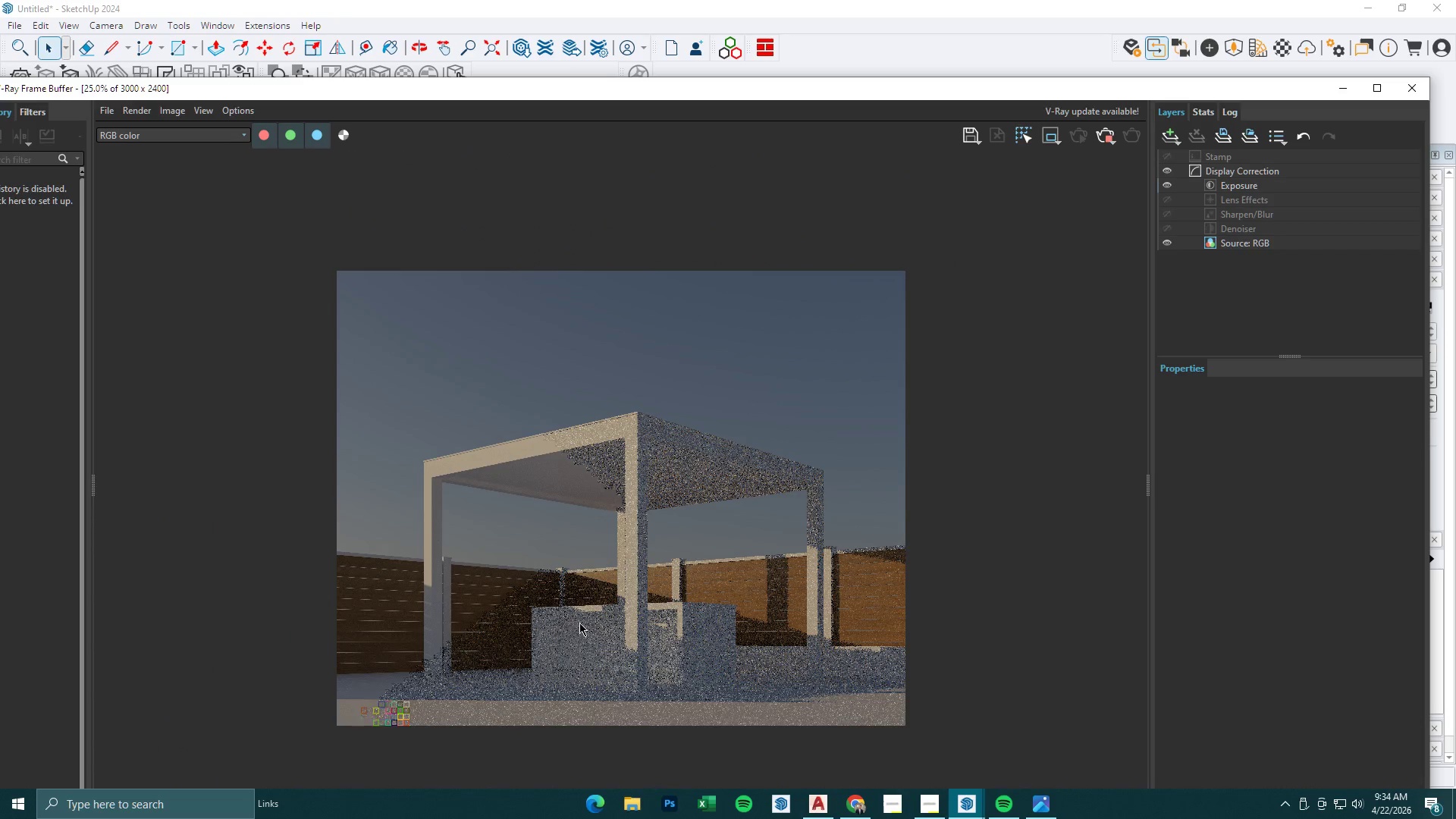 
scroll: coordinate [596, 643], scroll_direction: up, amount: 1.0
 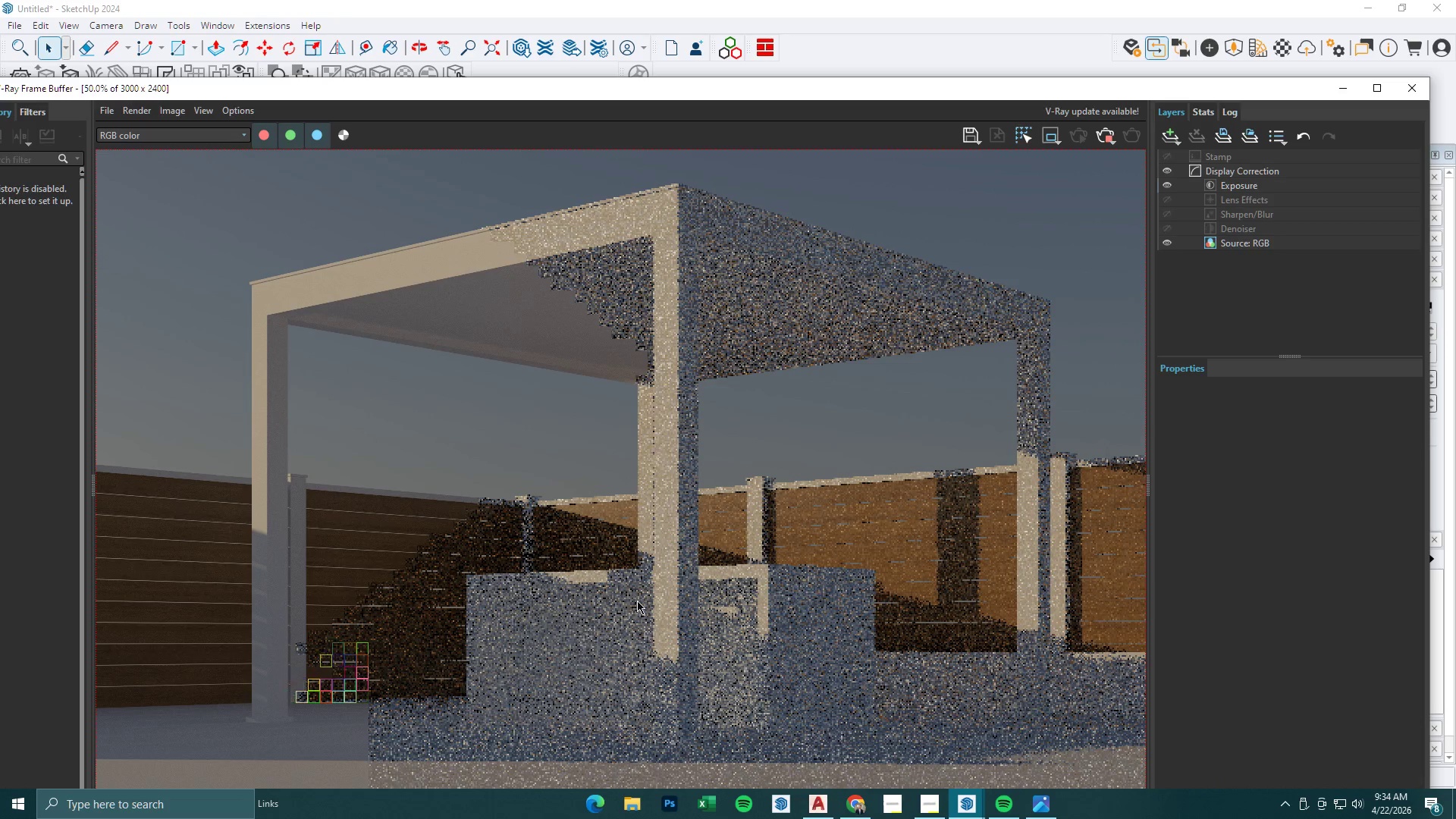 
left_click([1162, 136])
 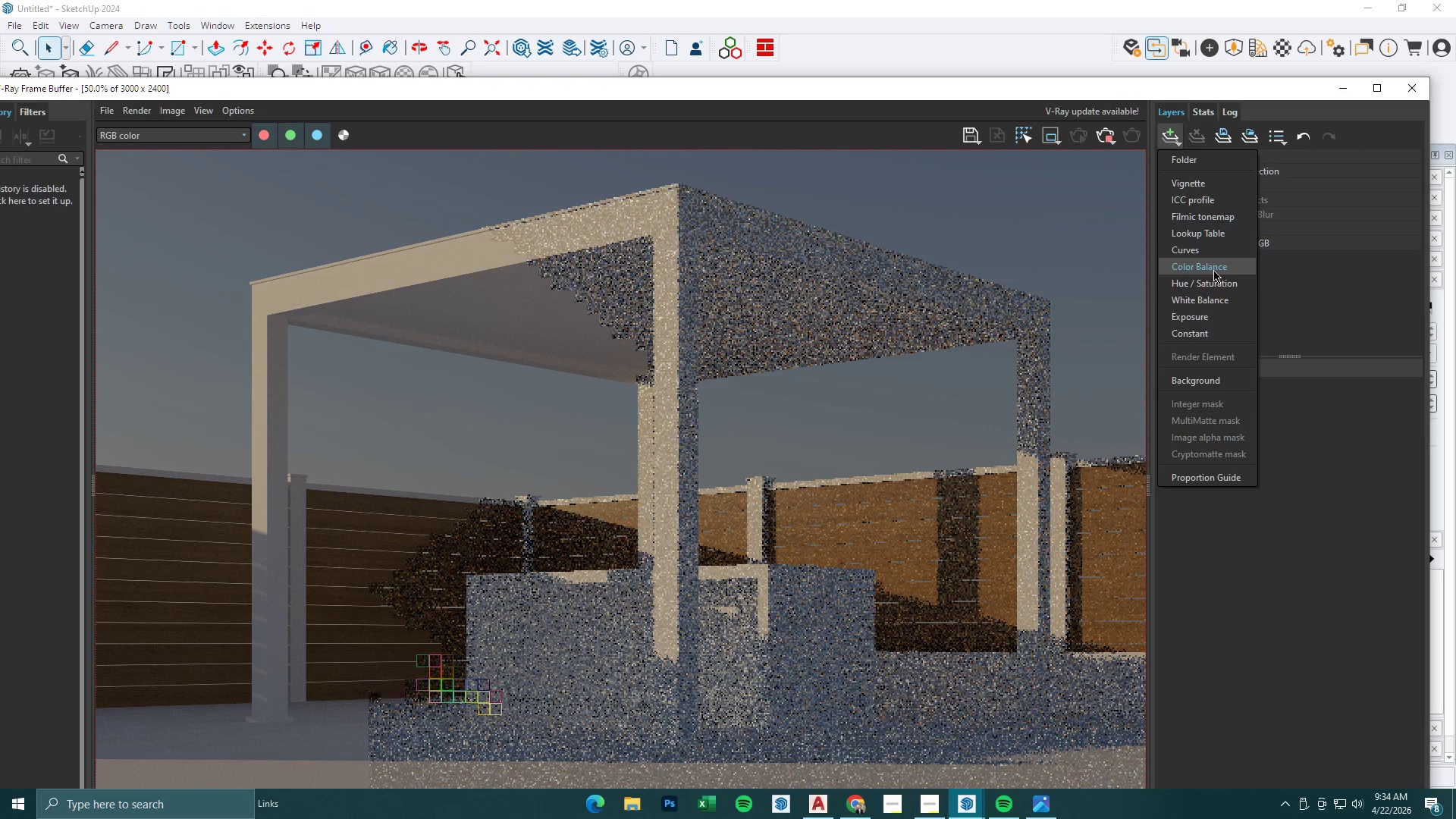 
left_click([1209, 297])
 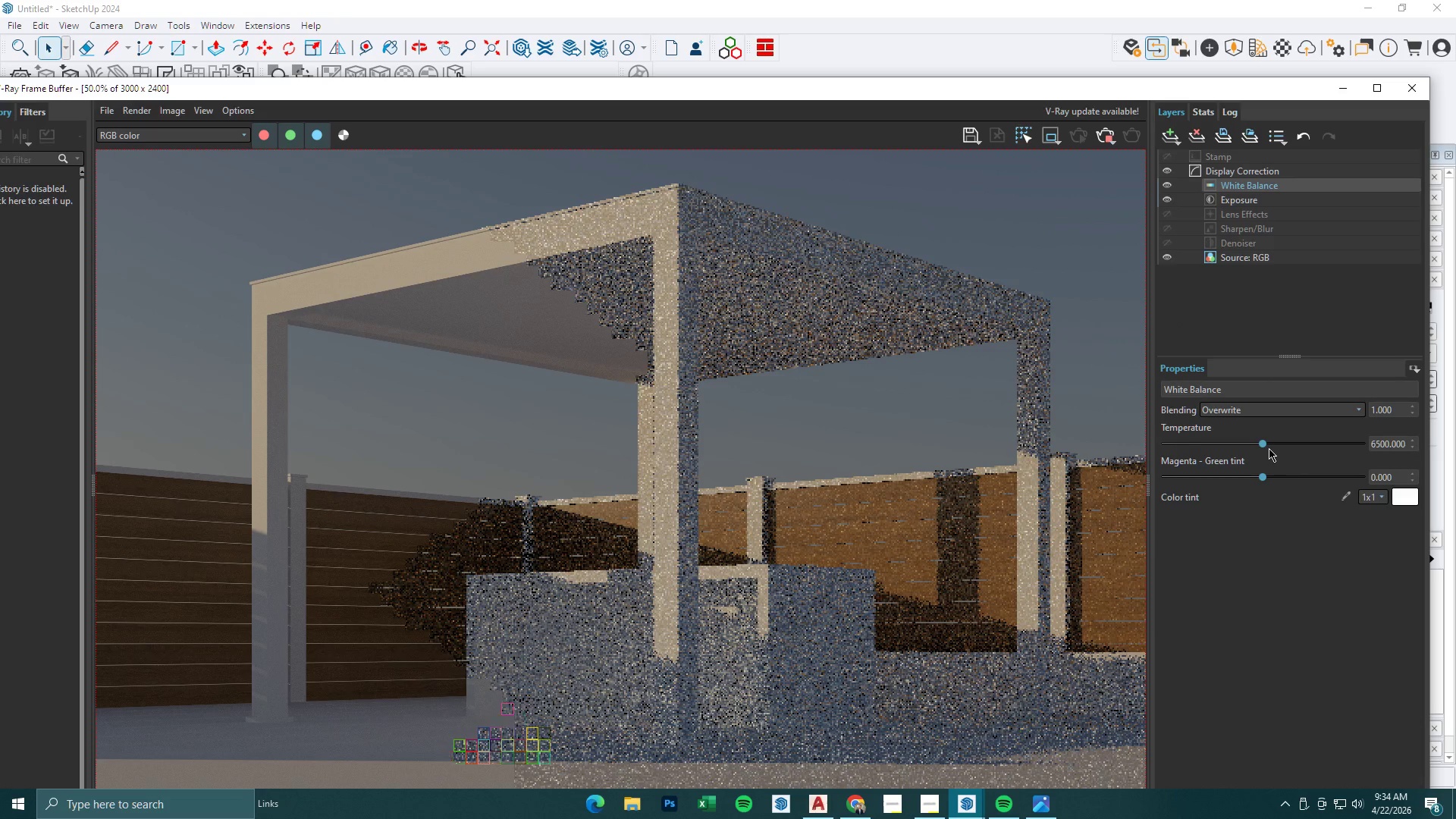 
left_click_drag(start_coordinate=[1262, 443], to_coordinate=[1303, 447])
 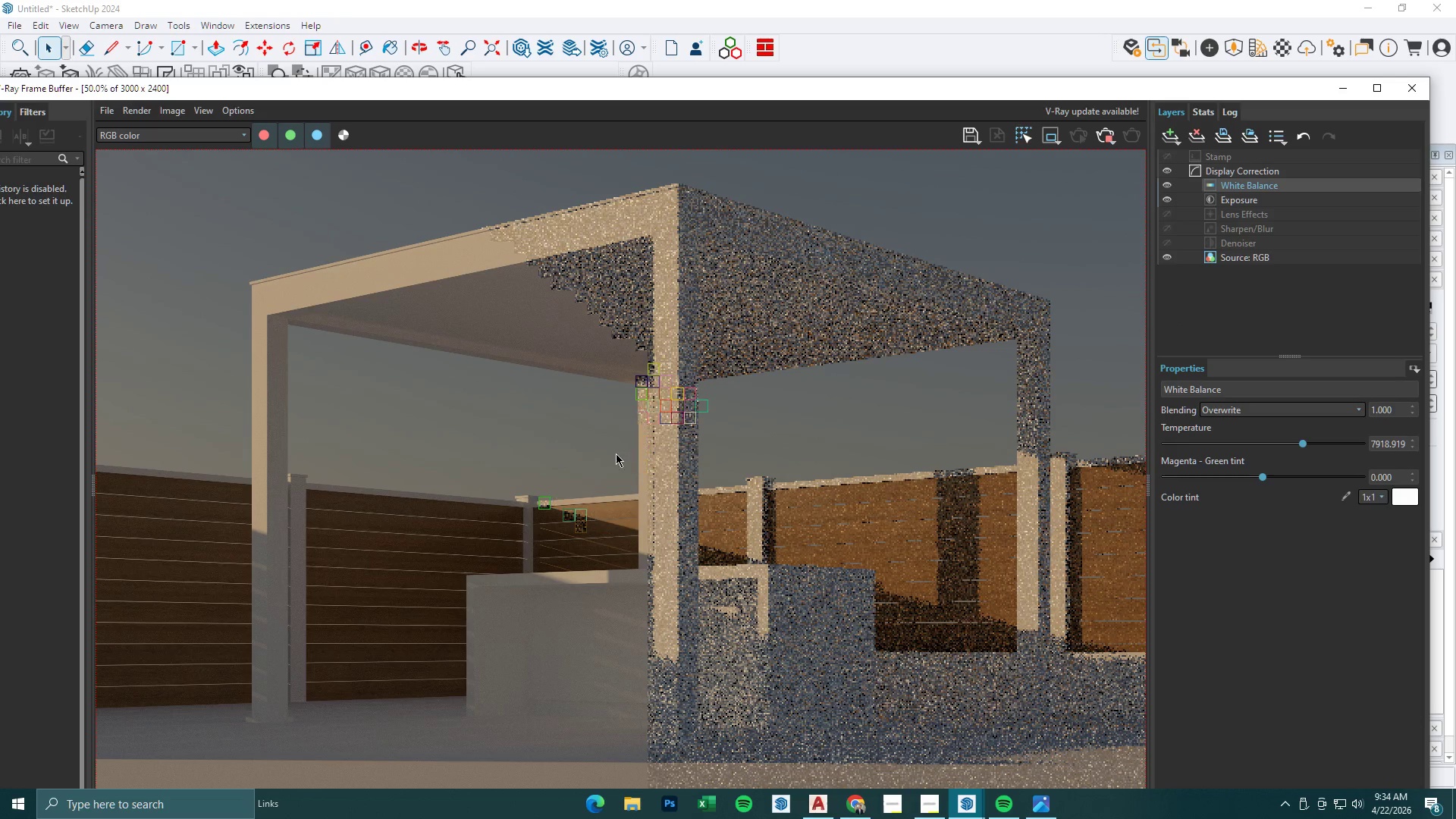 
scroll: coordinate [614, 454], scroll_direction: down, amount: 1.0
 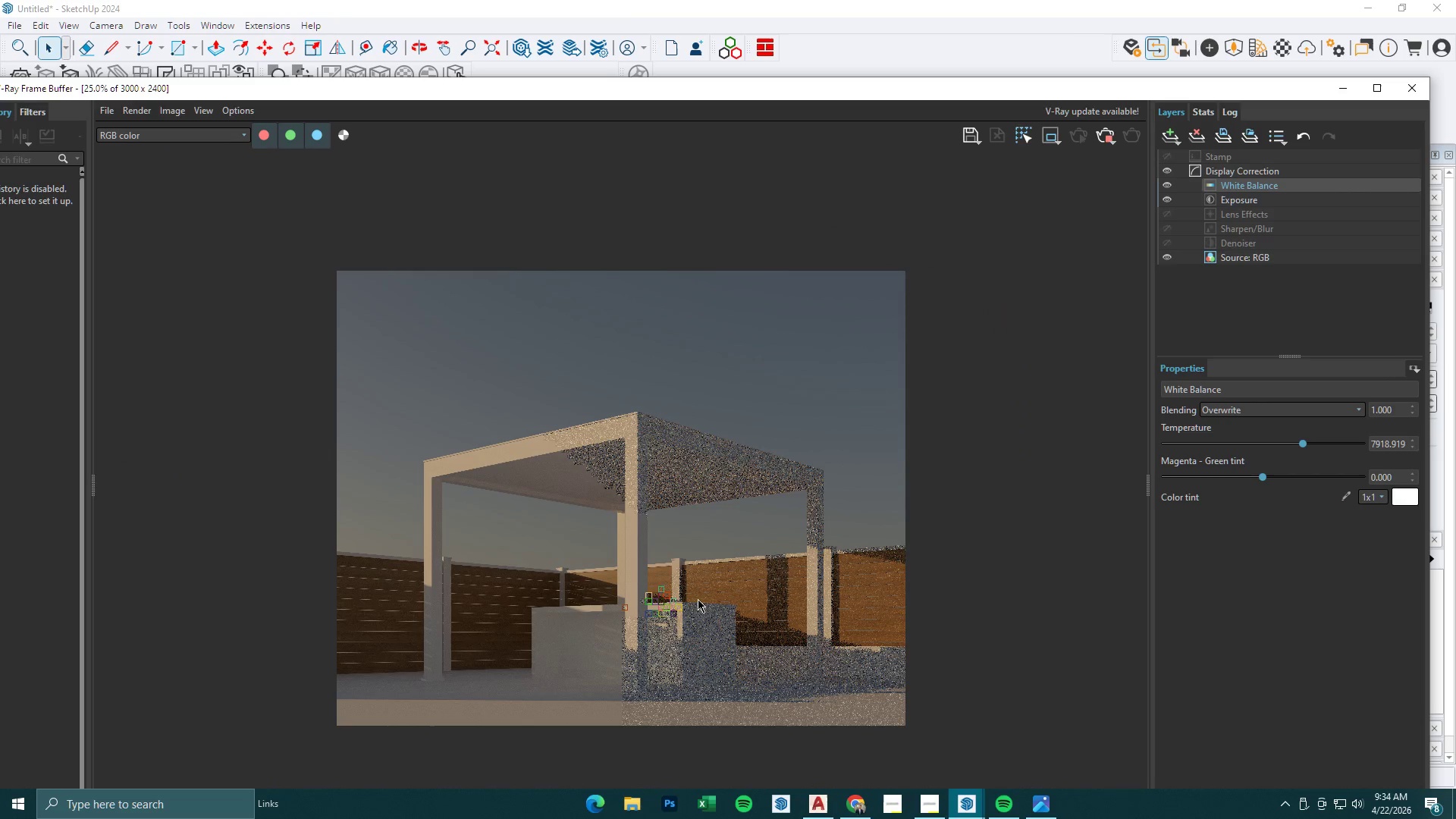 
scroll: coordinate [661, 642], scroll_direction: up, amount: 1.0
 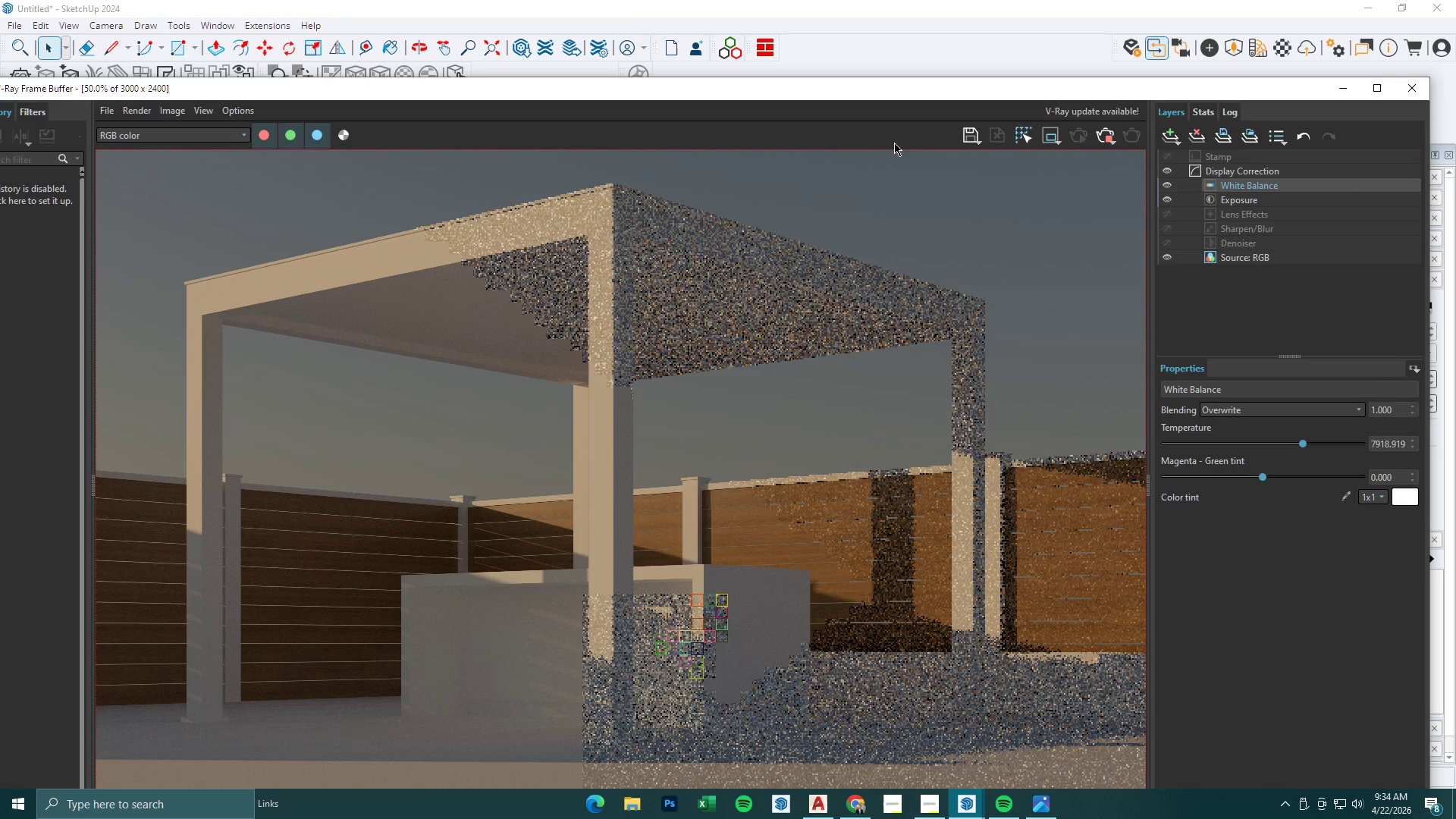 
left_click_drag(start_coordinate=[1172, 93], to_coordinate=[1170, 111])
 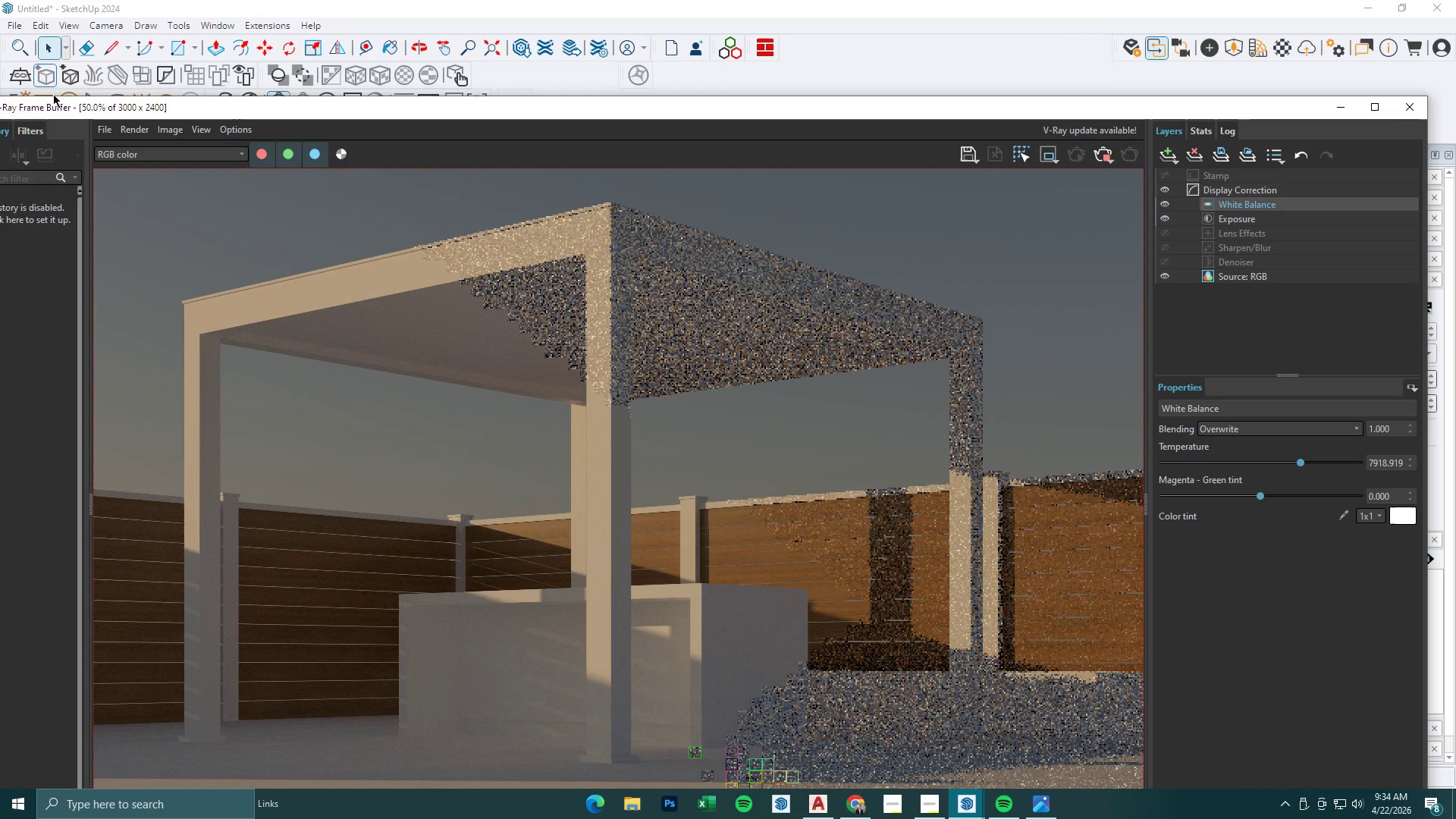 
left_click_drag(start_coordinate=[110, 108], to_coordinate=[121, 146])
 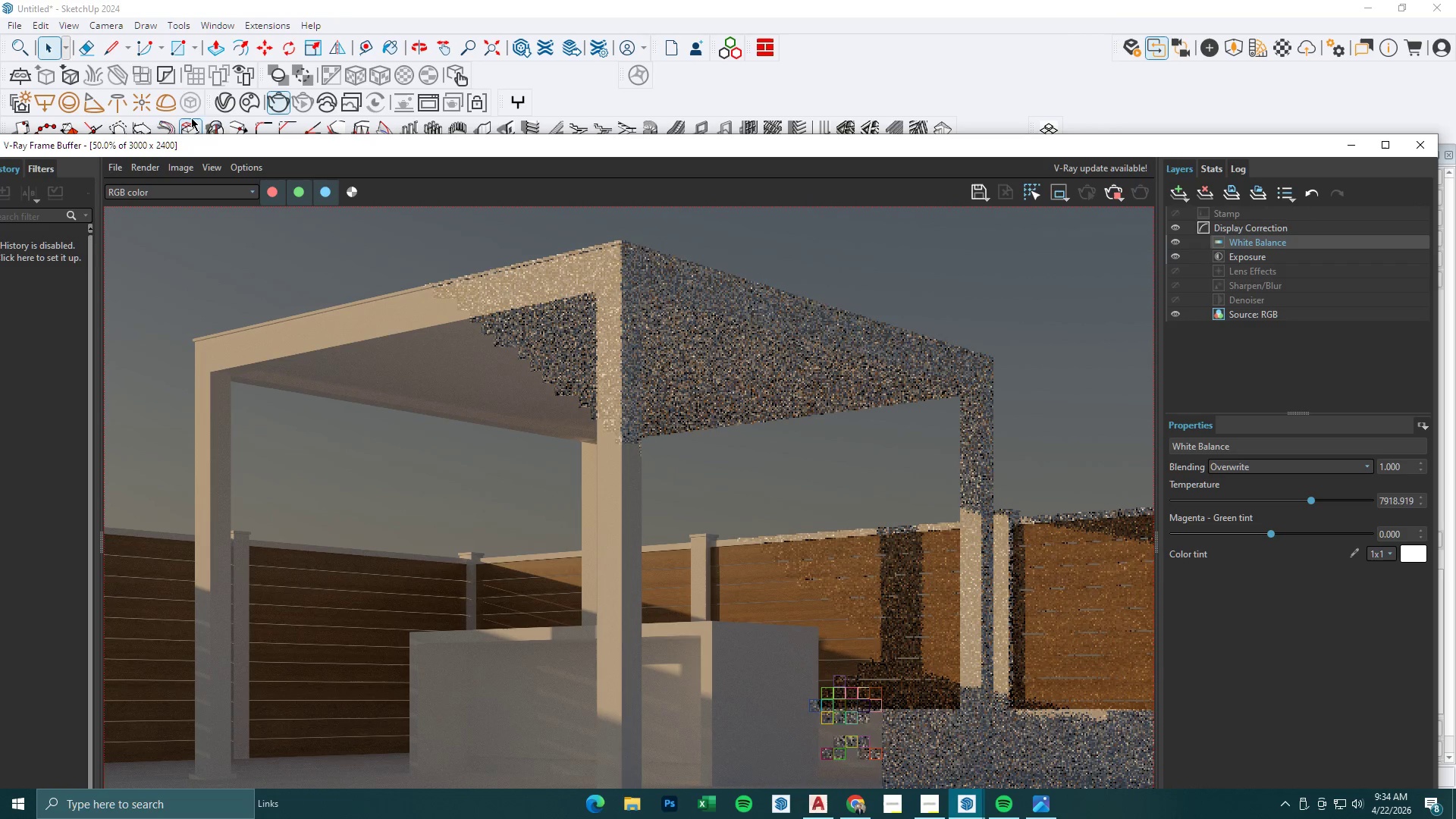 
left_click([224, 99])
 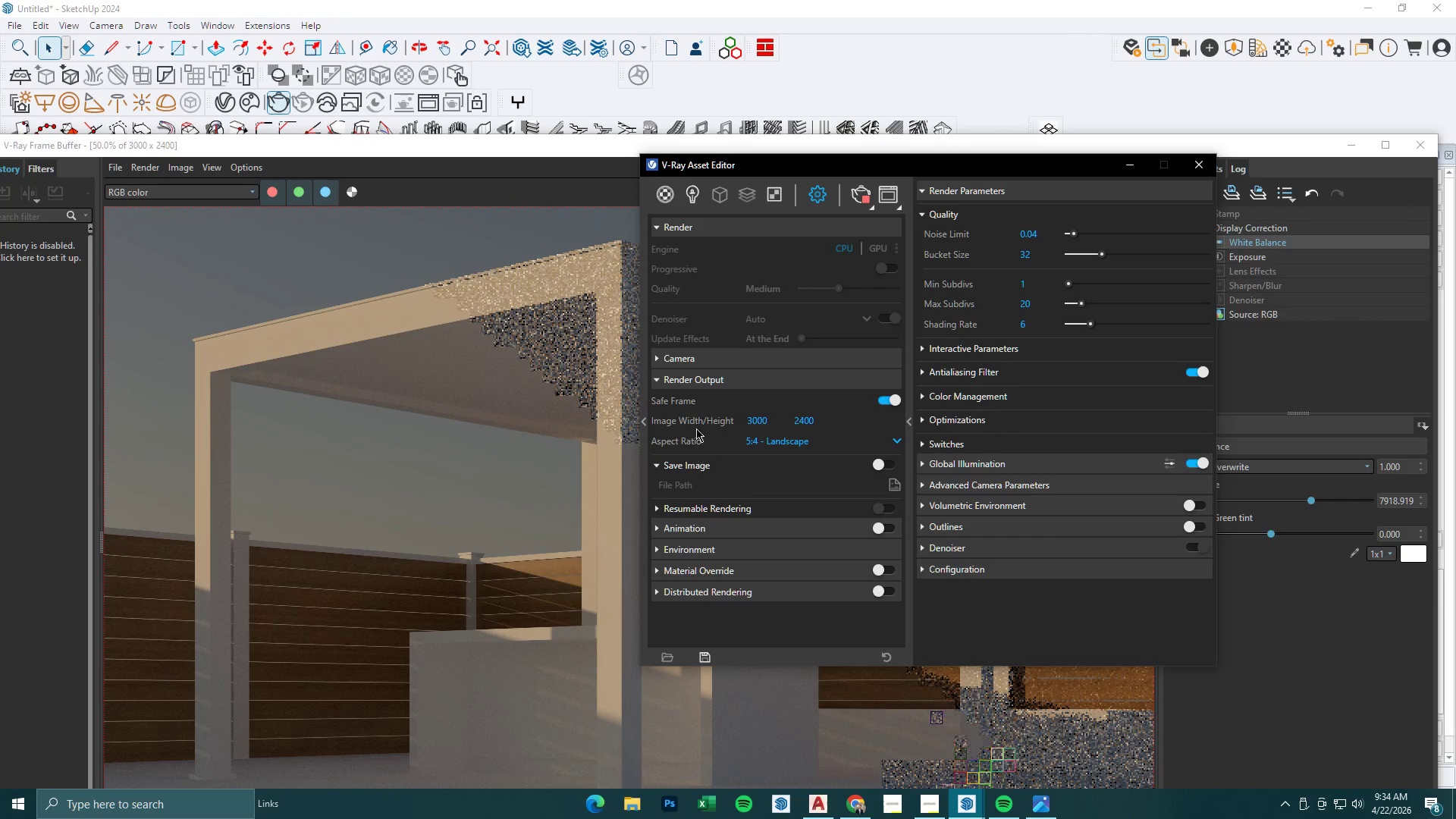 
left_click([692, 190])
 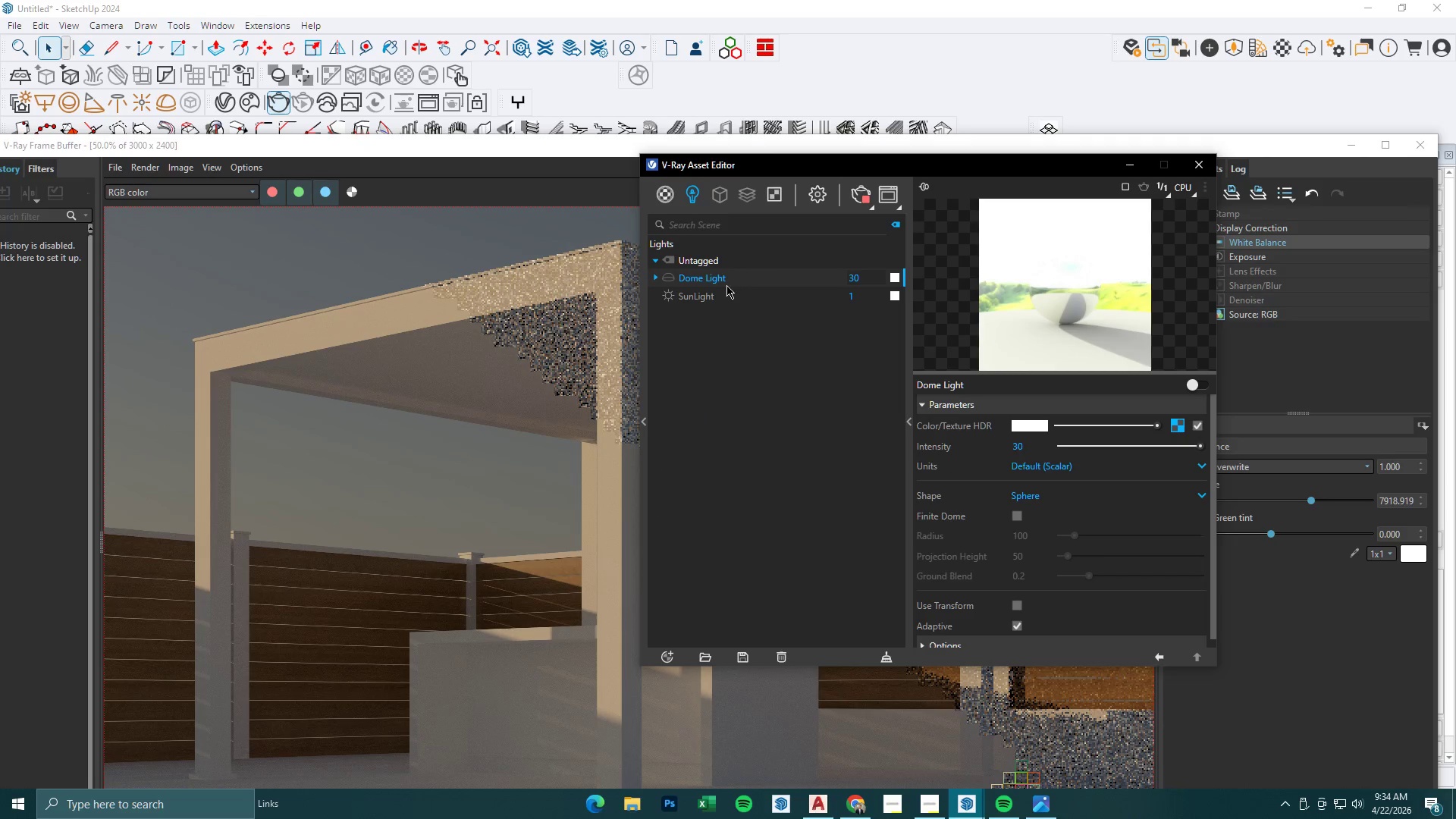 
left_click([712, 295])
 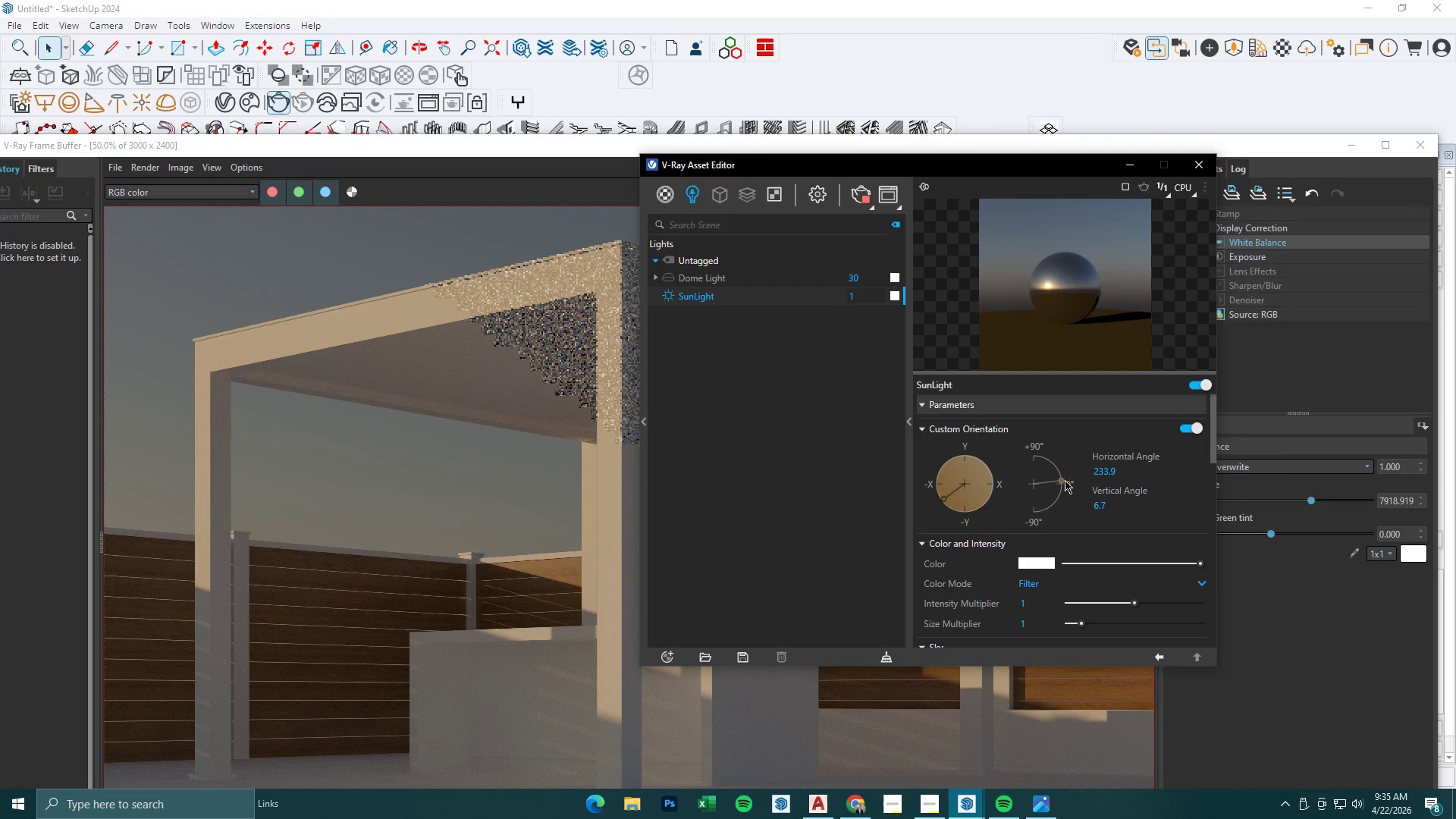 
wait(6.98)
 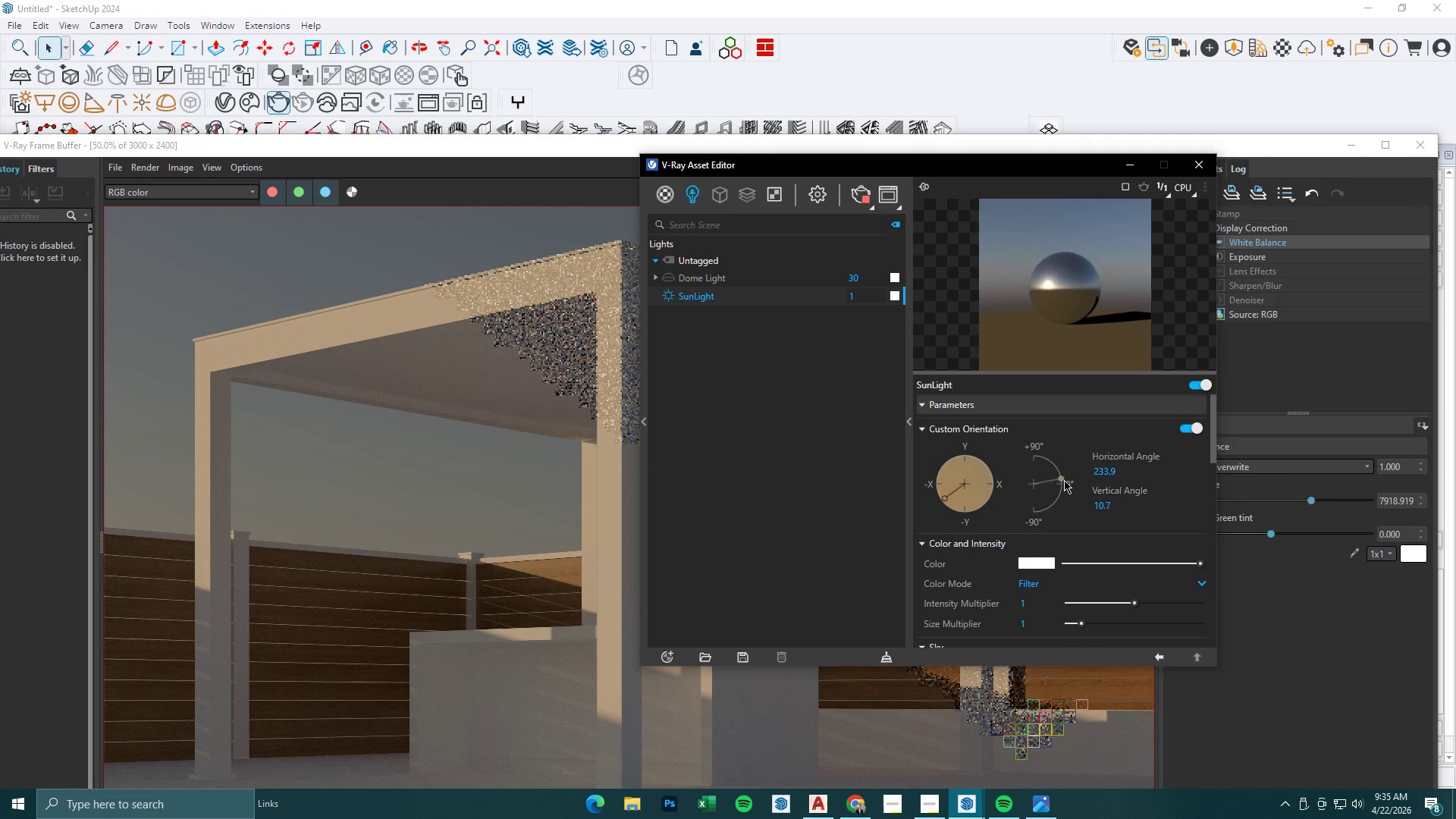 
left_click([862, 201])
 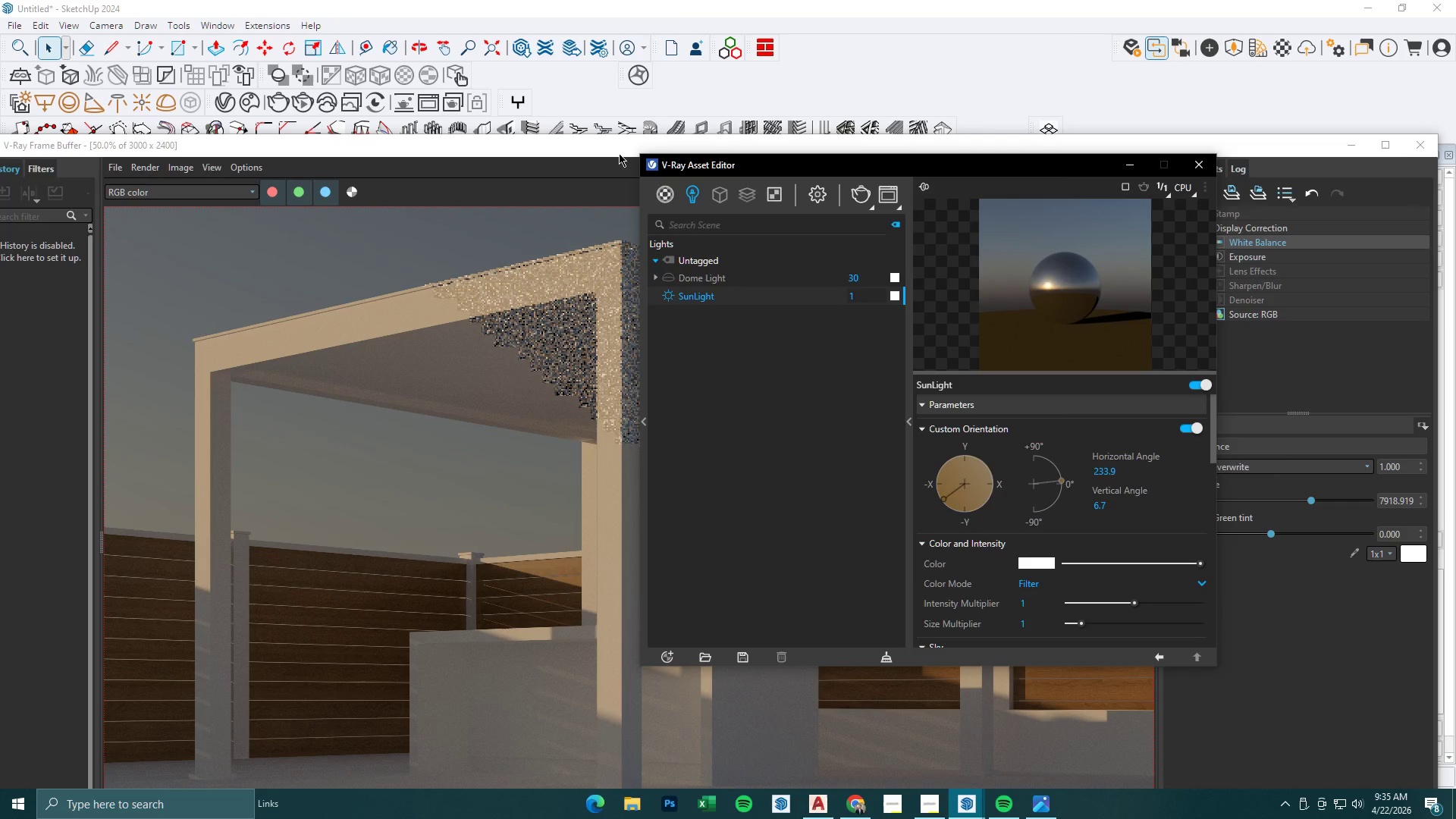 
left_click([592, 146])
 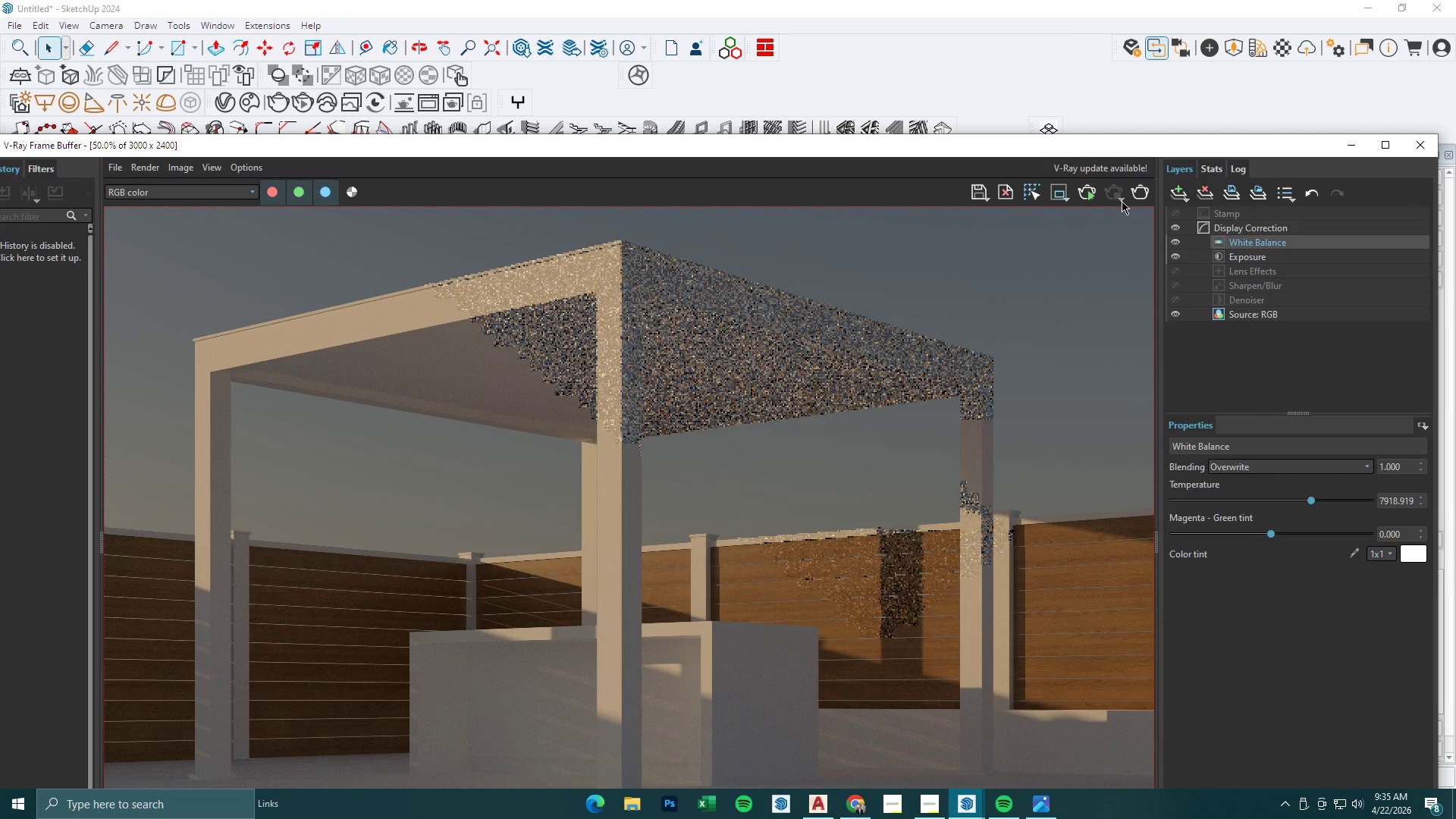 
left_click([1144, 193])
 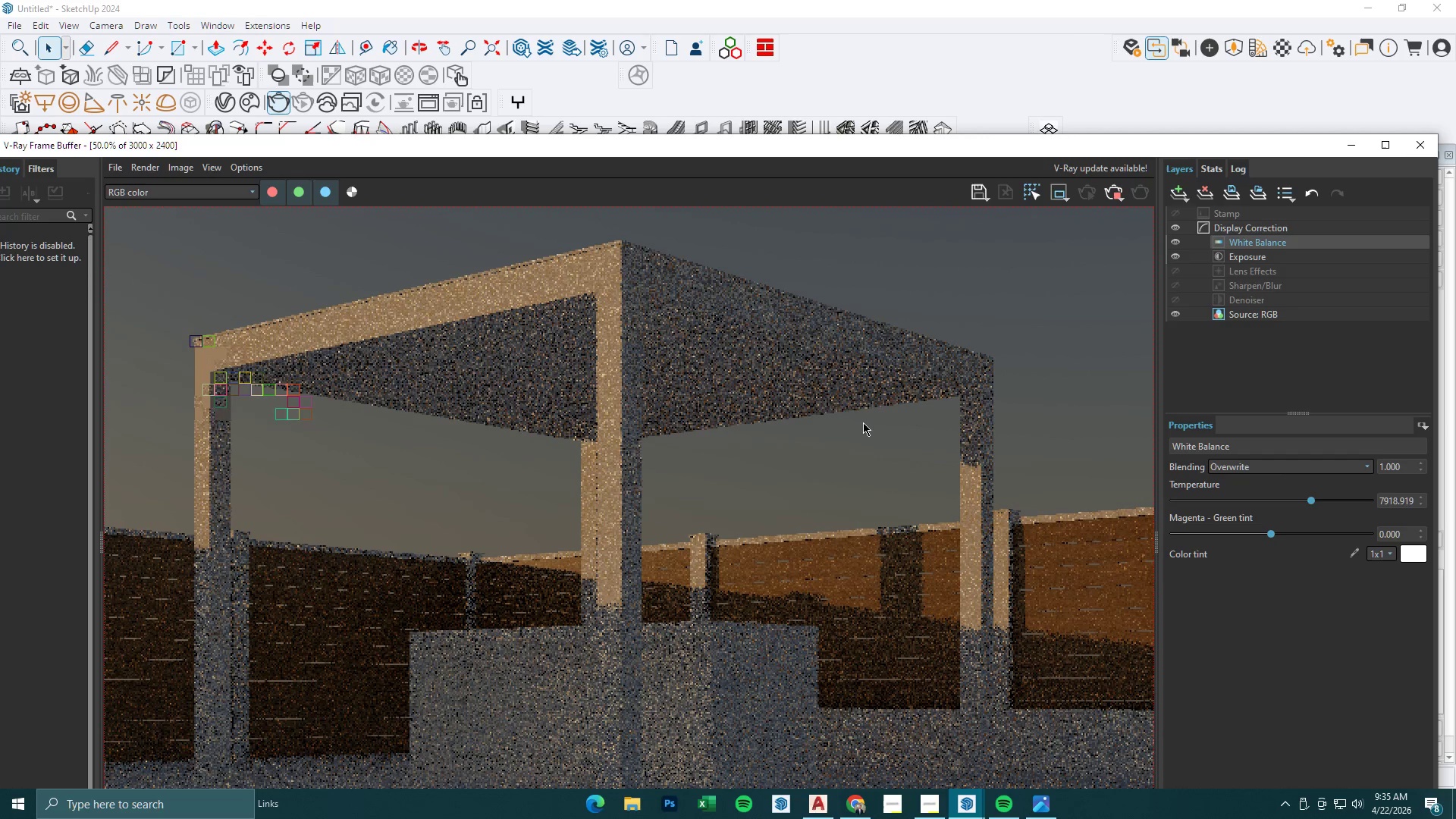 
scroll: coordinate [865, 425], scroll_direction: down, amount: 1.0
 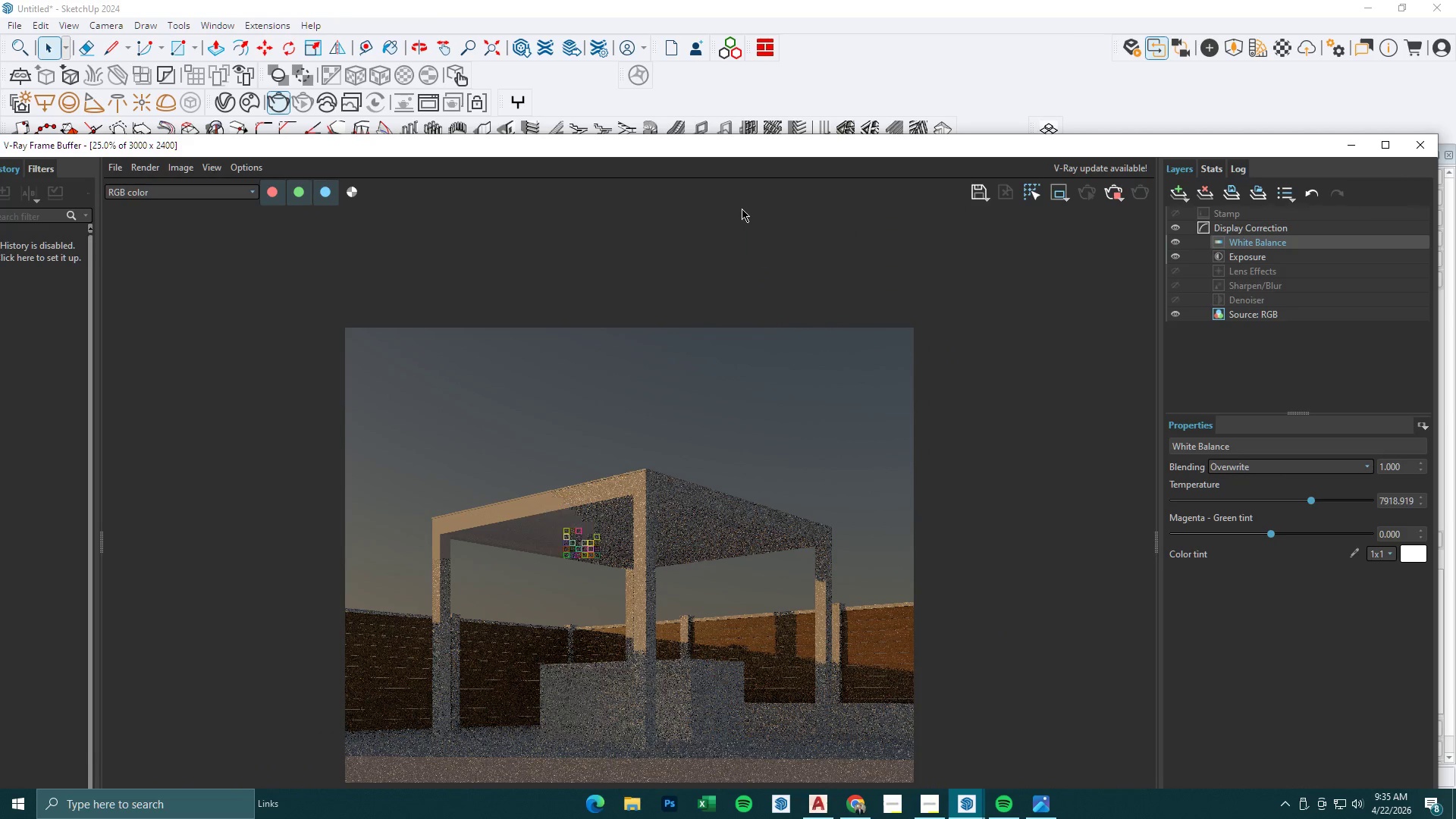 
left_click_drag(start_coordinate=[741, 154], to_coordinate=[757, 72])
 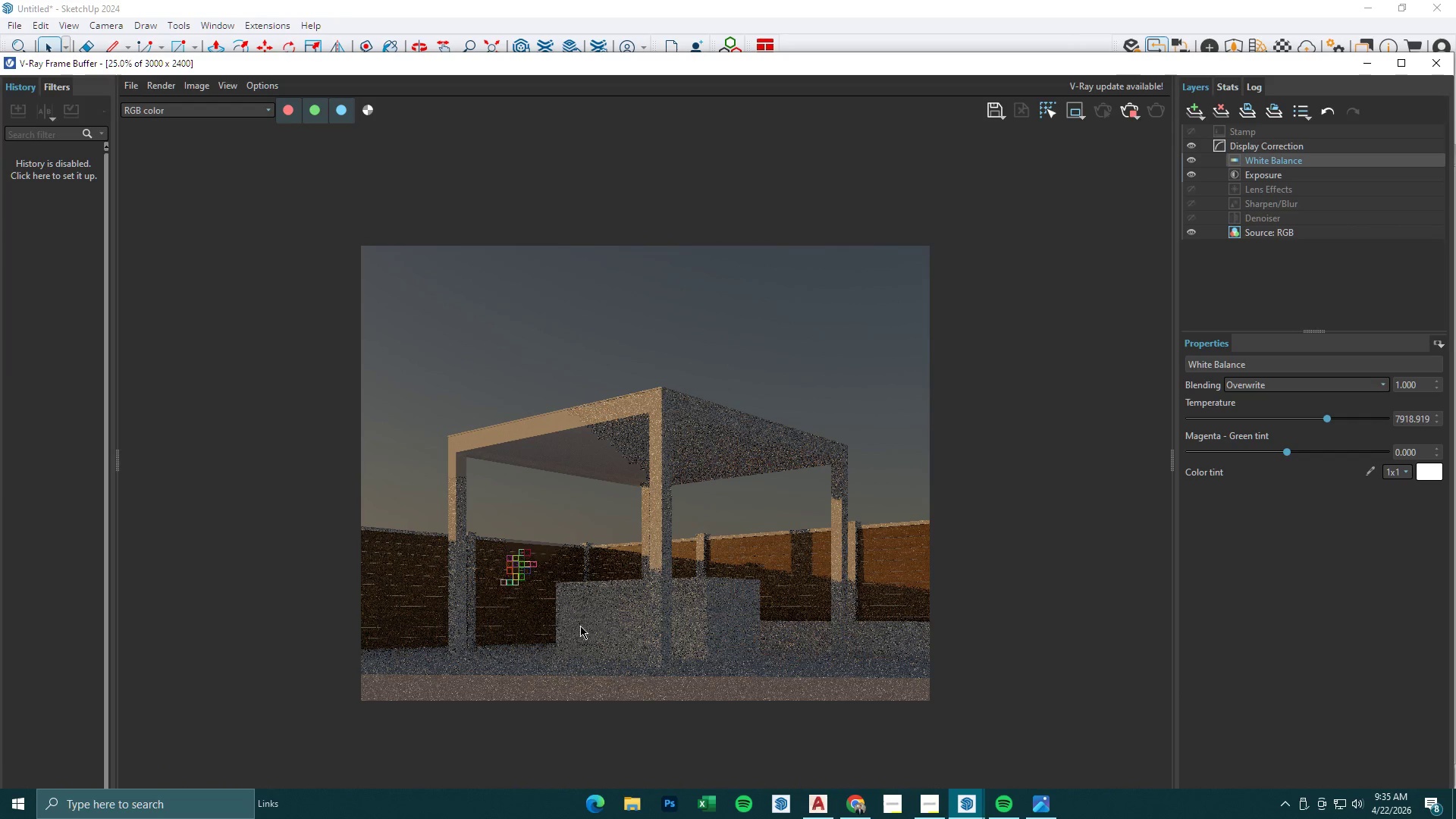 
scroll: coordinate [560, 645], scroll_direction: up, amount: 1.0
 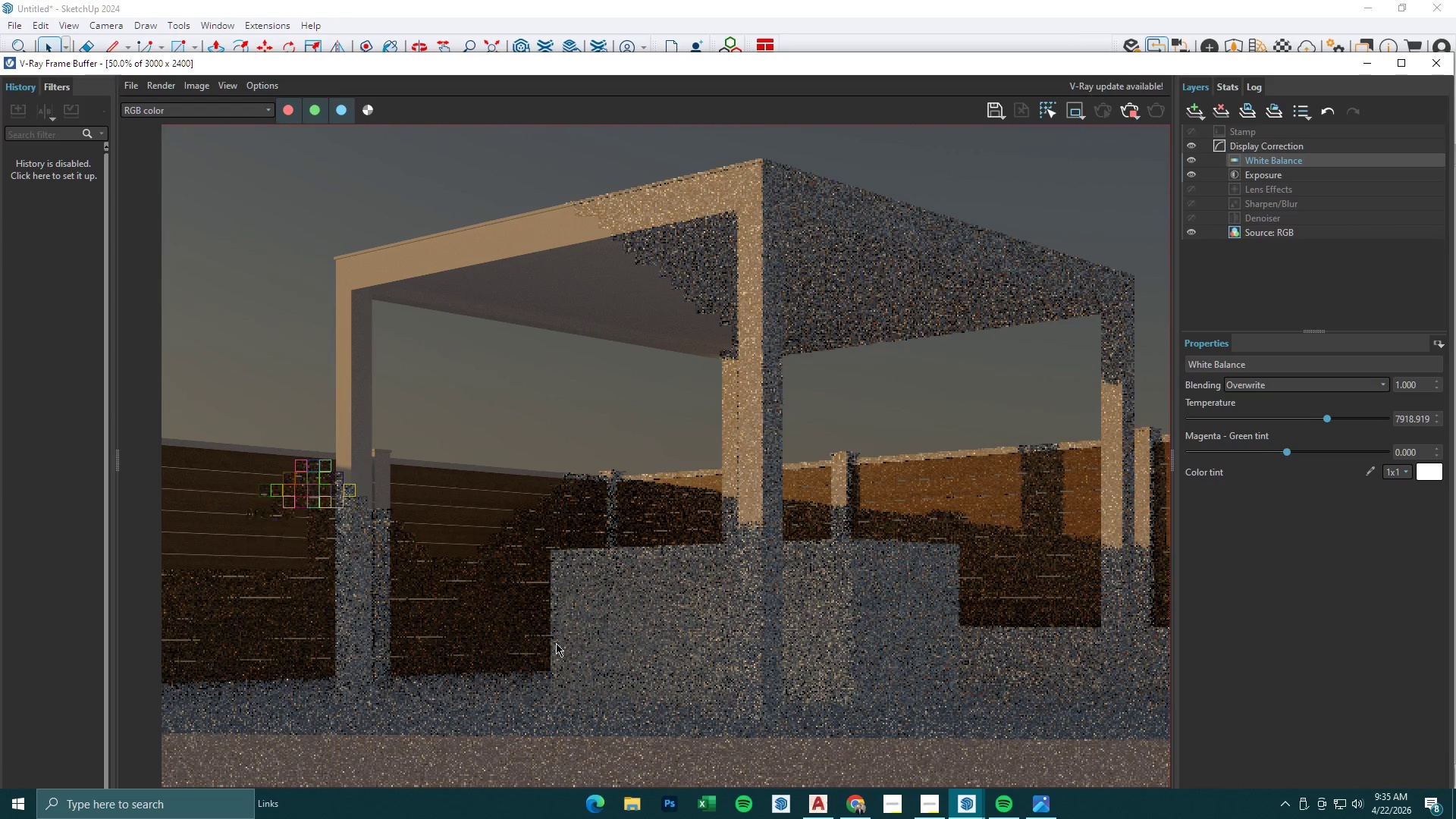 
left_click([639, 799])
 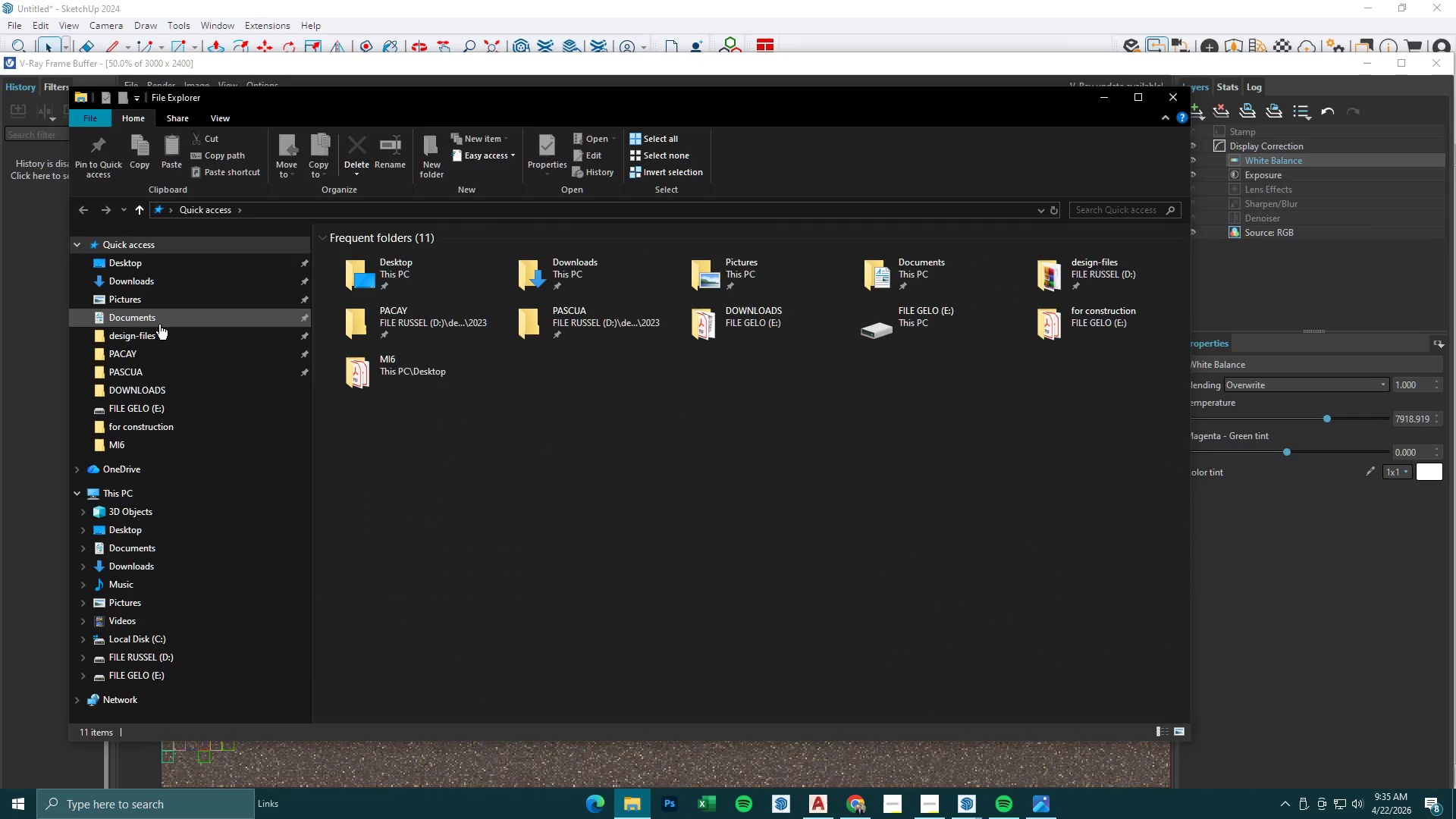 
left_click([145, 676])
 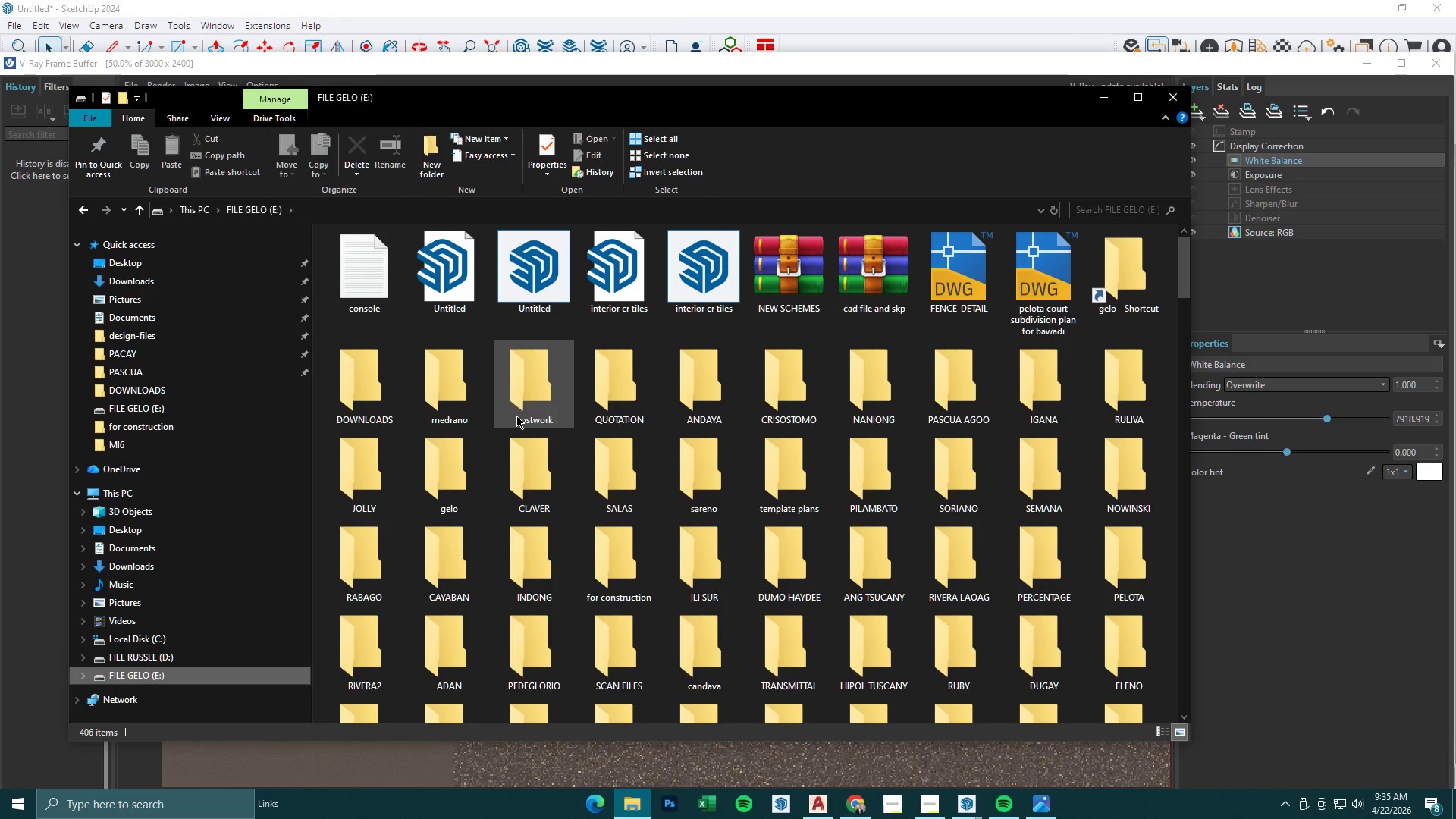 
double_click([449, 394])
 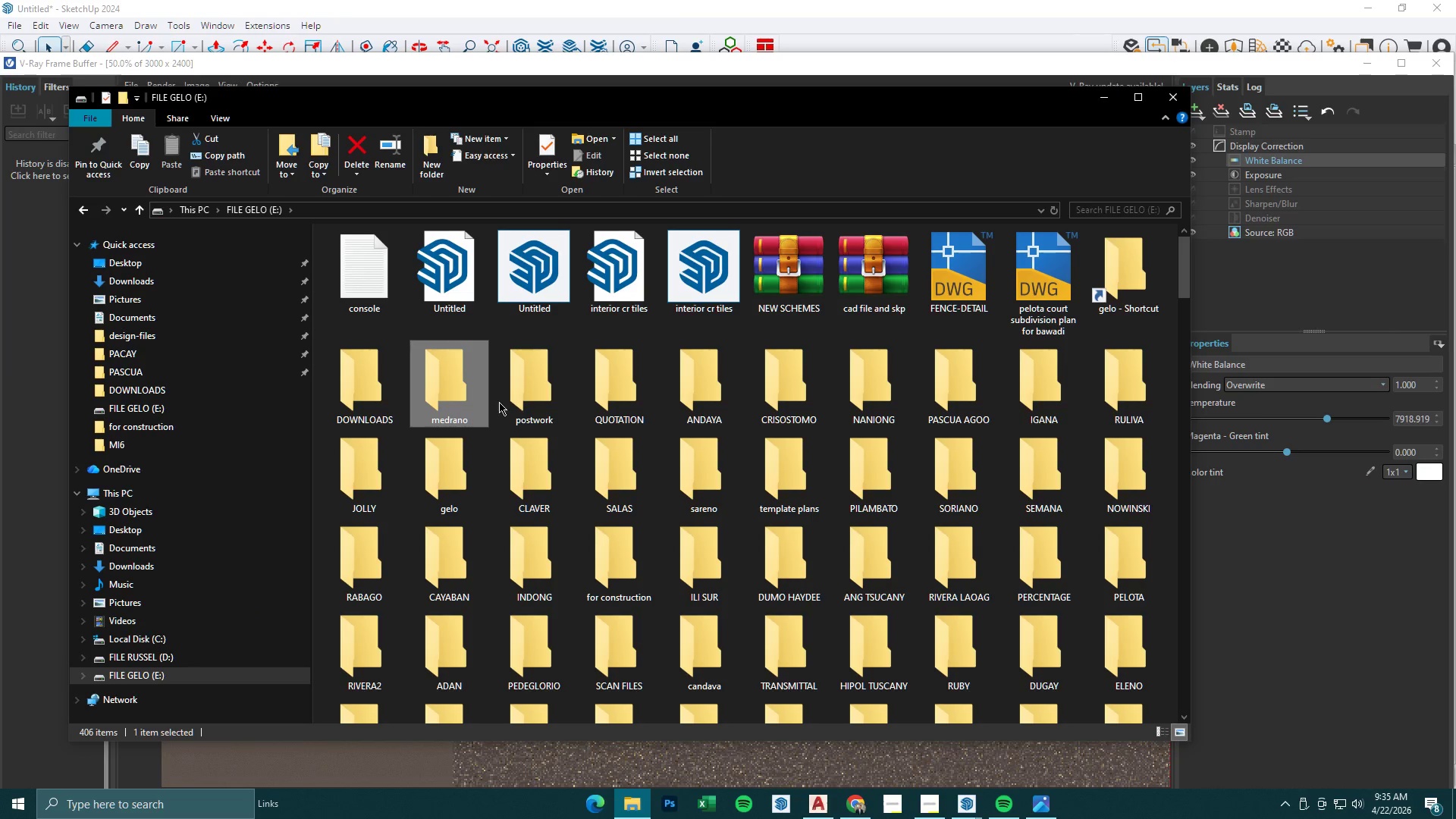 
triple_click([539, 400])
 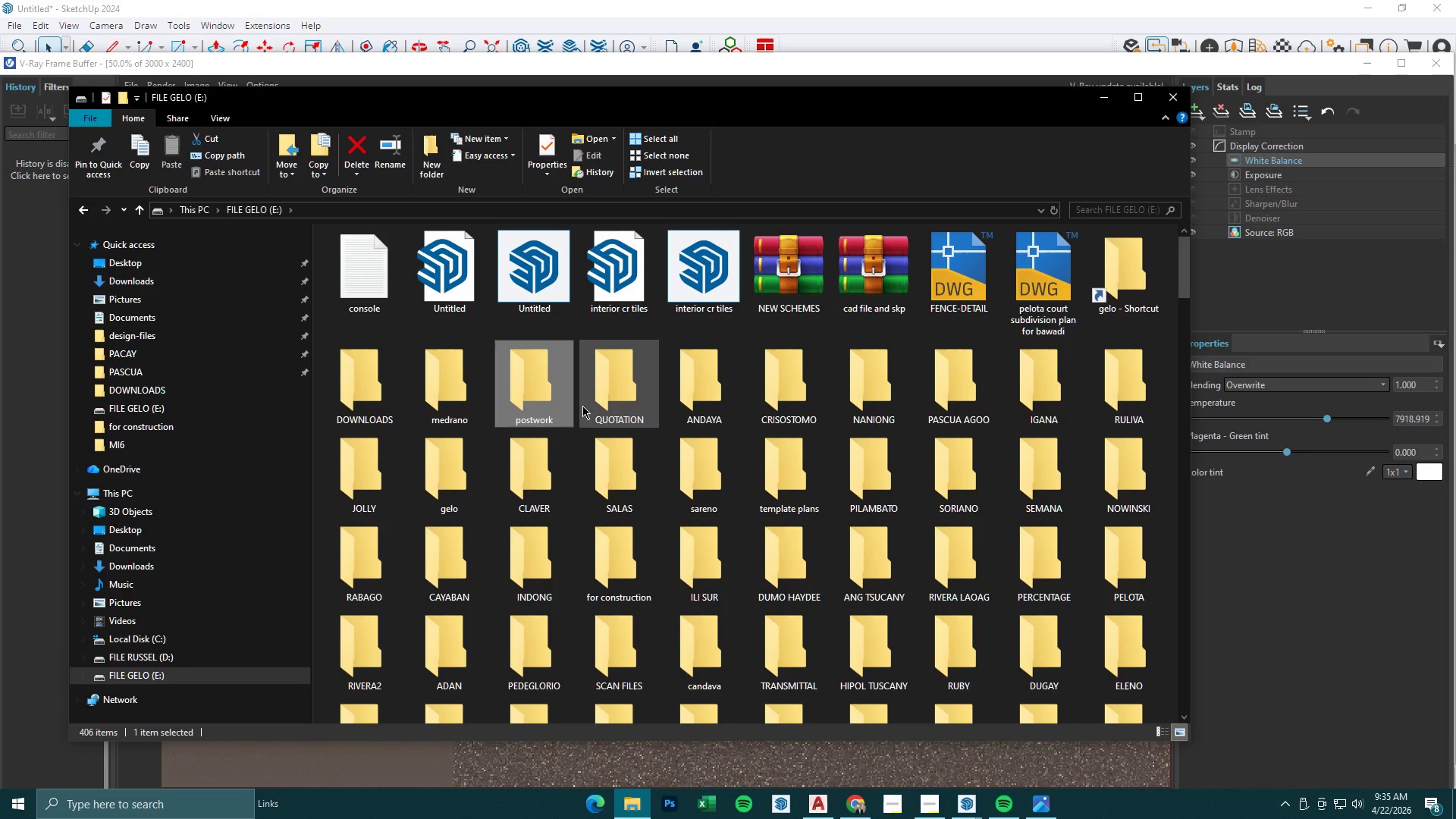 
left_click([548, 395])
 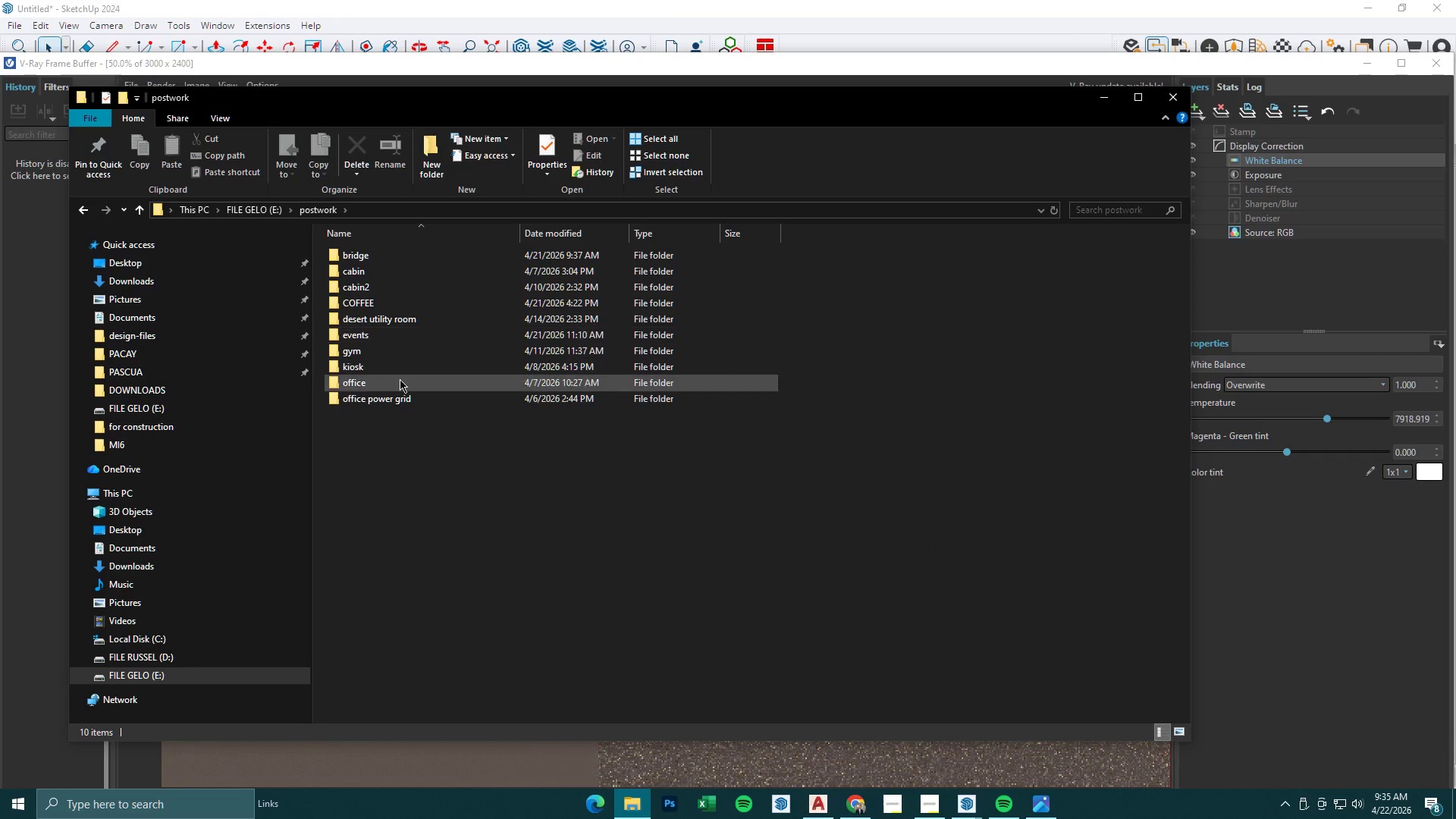 
left_click([410, 398])
 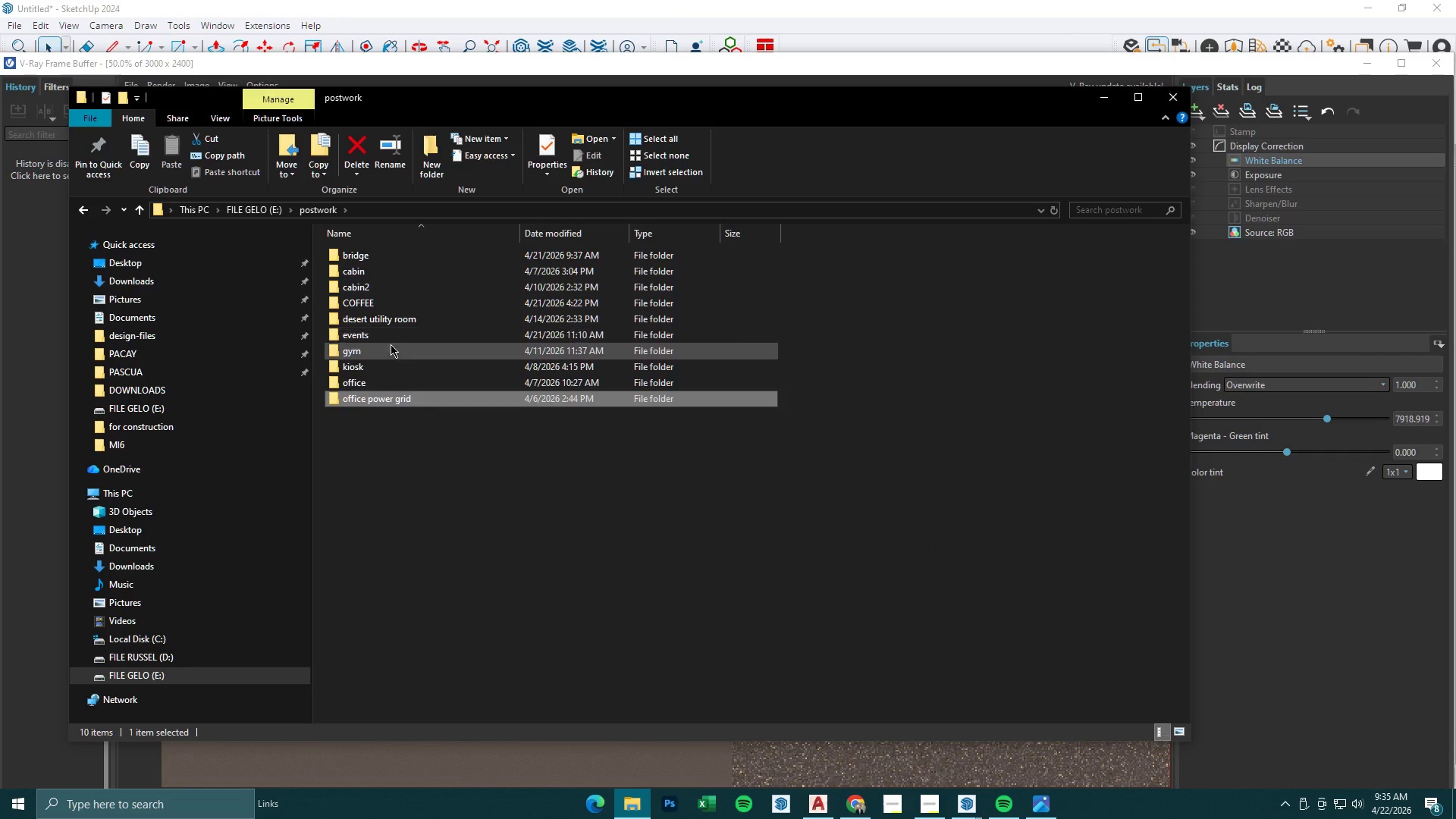 
mouse_move([389, 365])
 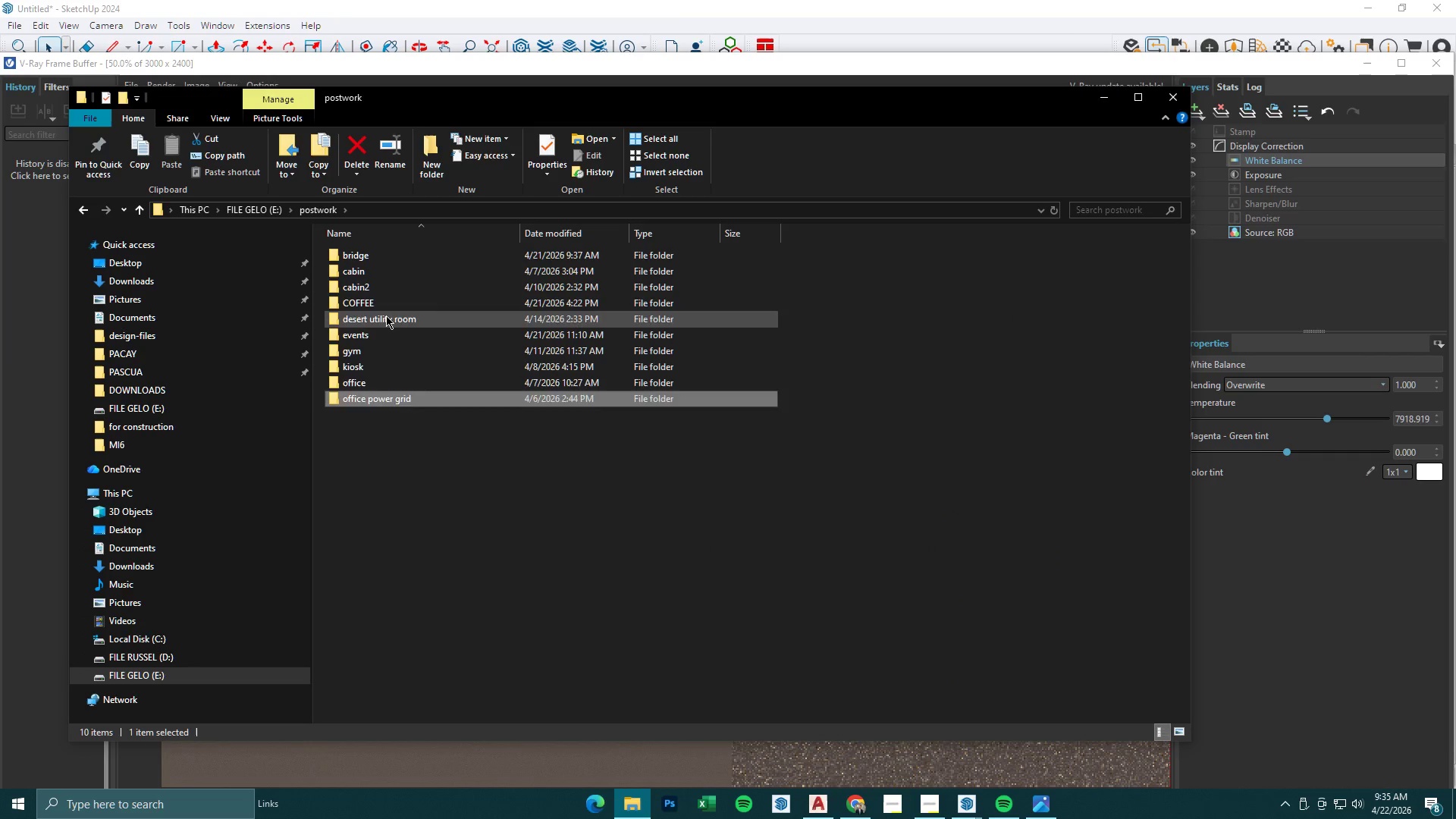 
double_click([386, 315])
 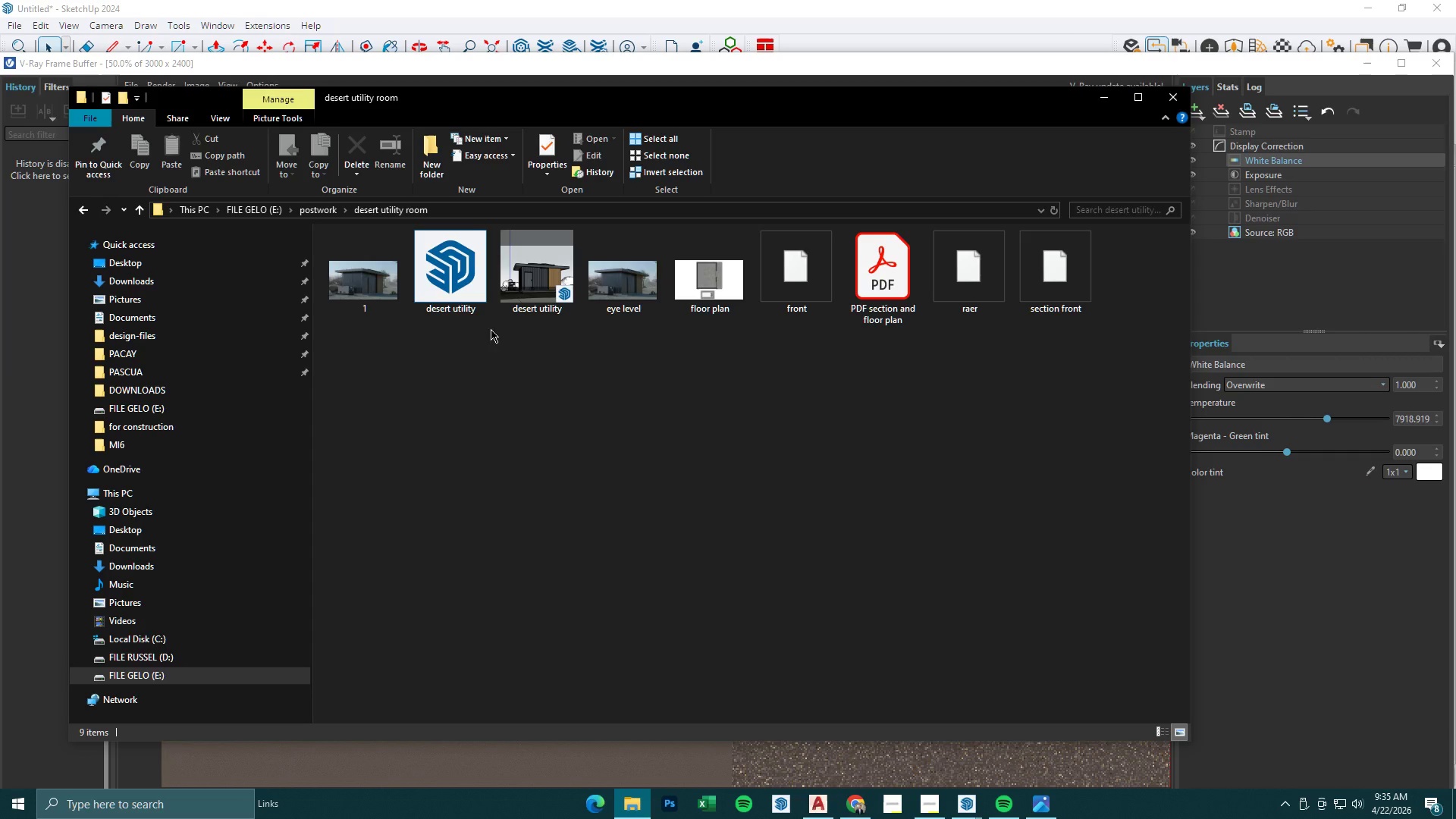 
double_click([547, 292])
 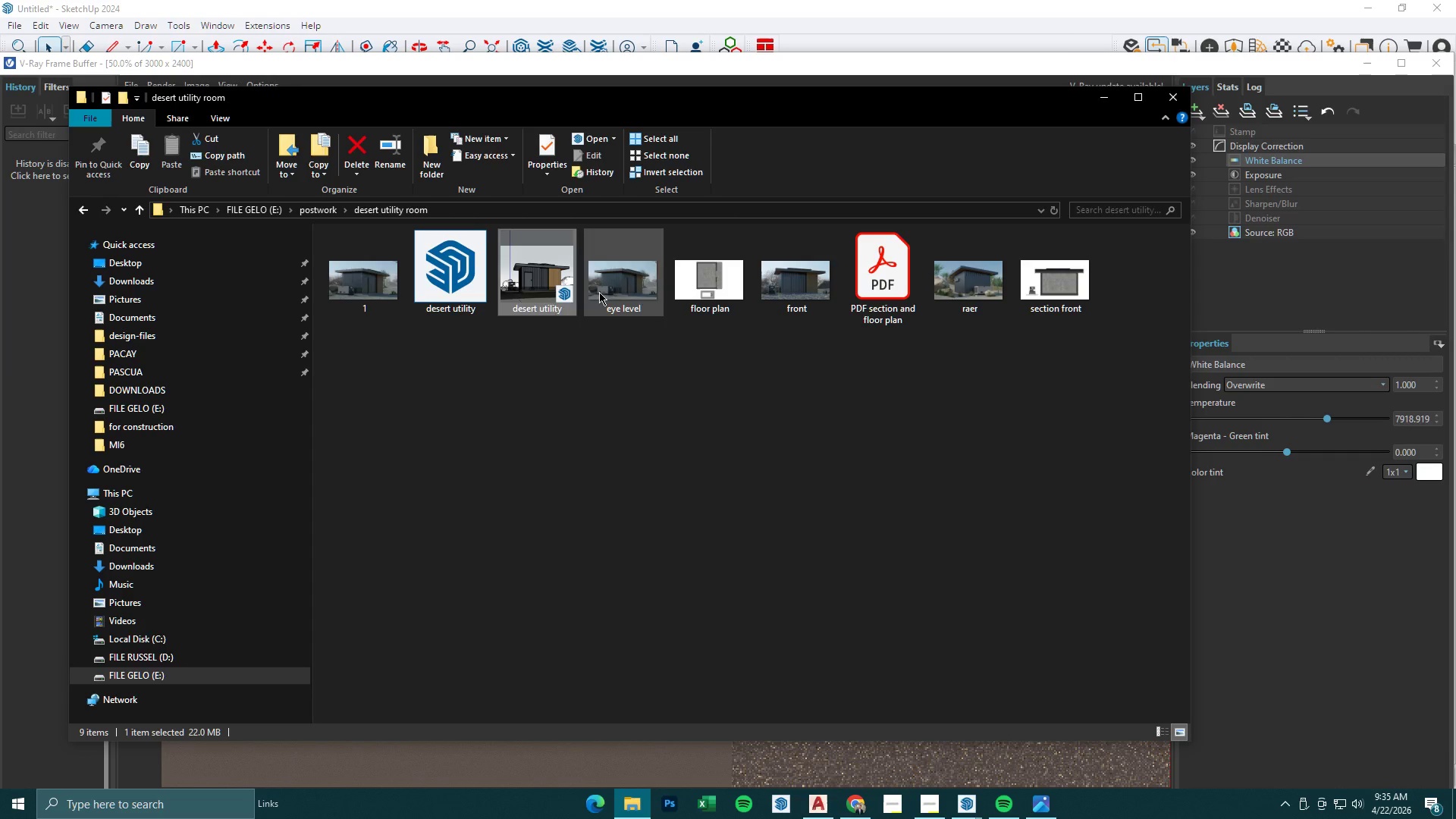 
double_click([533, 279])
 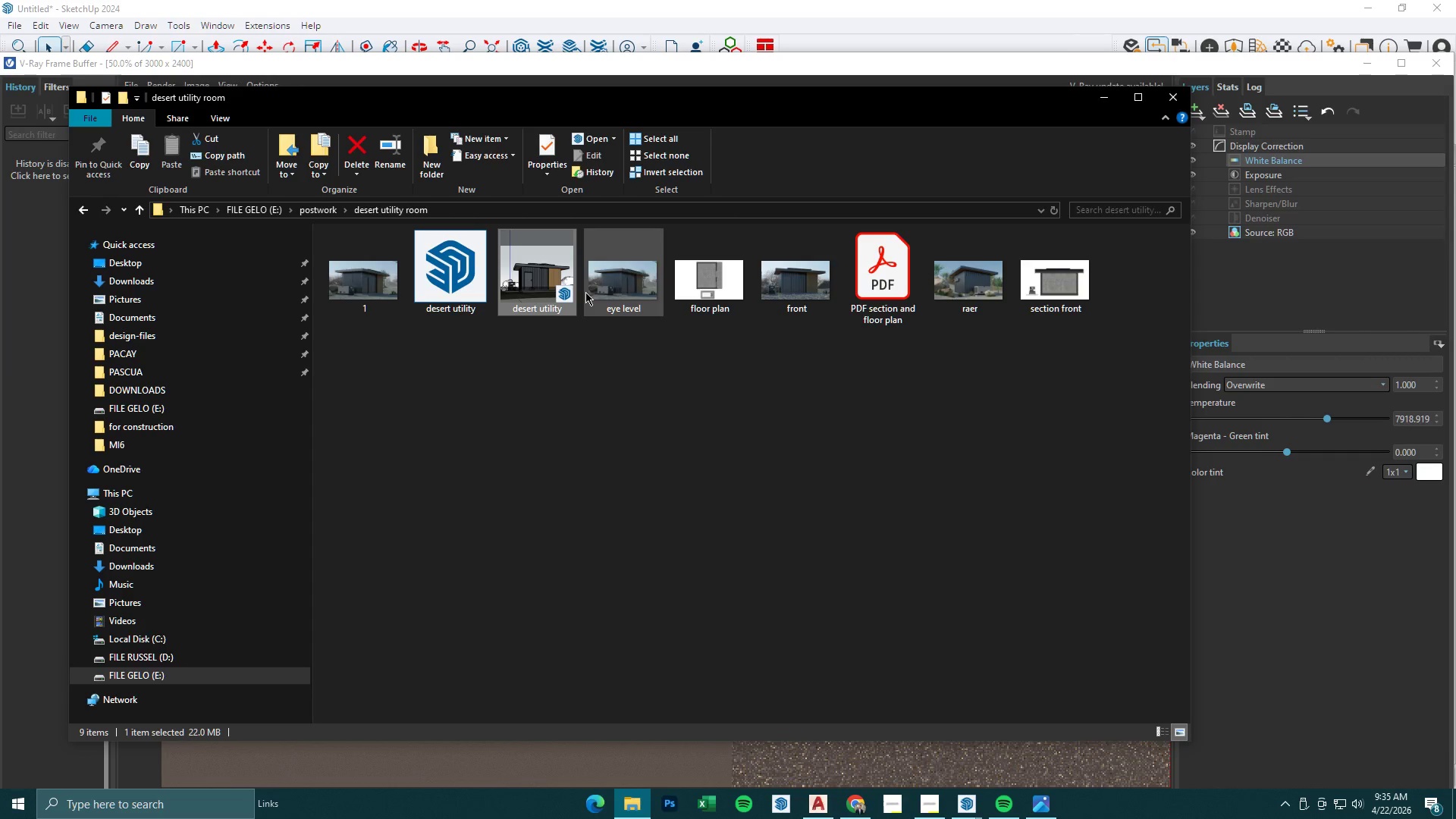 
key(Enter)
 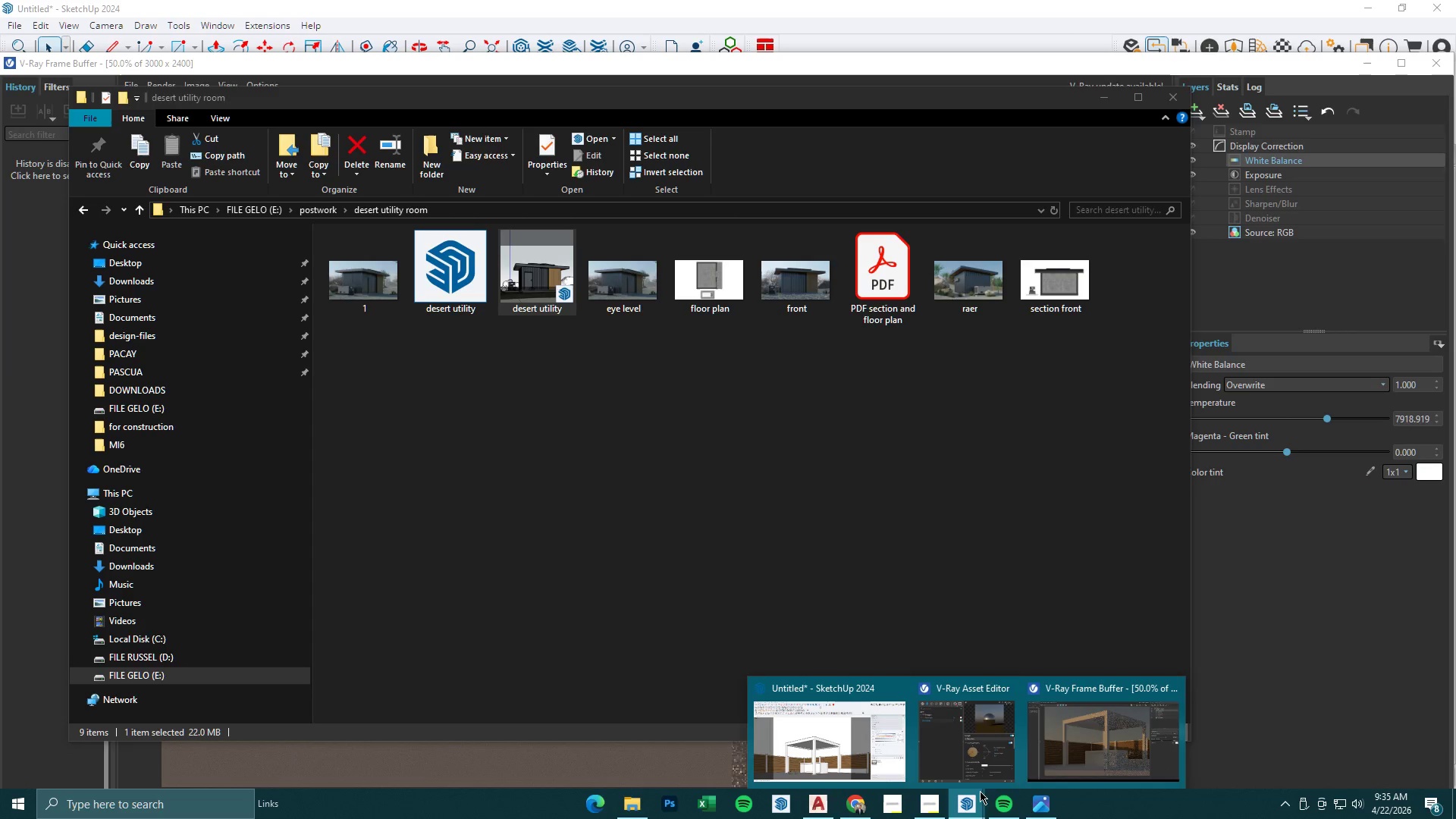 
left_click([824, 757])
 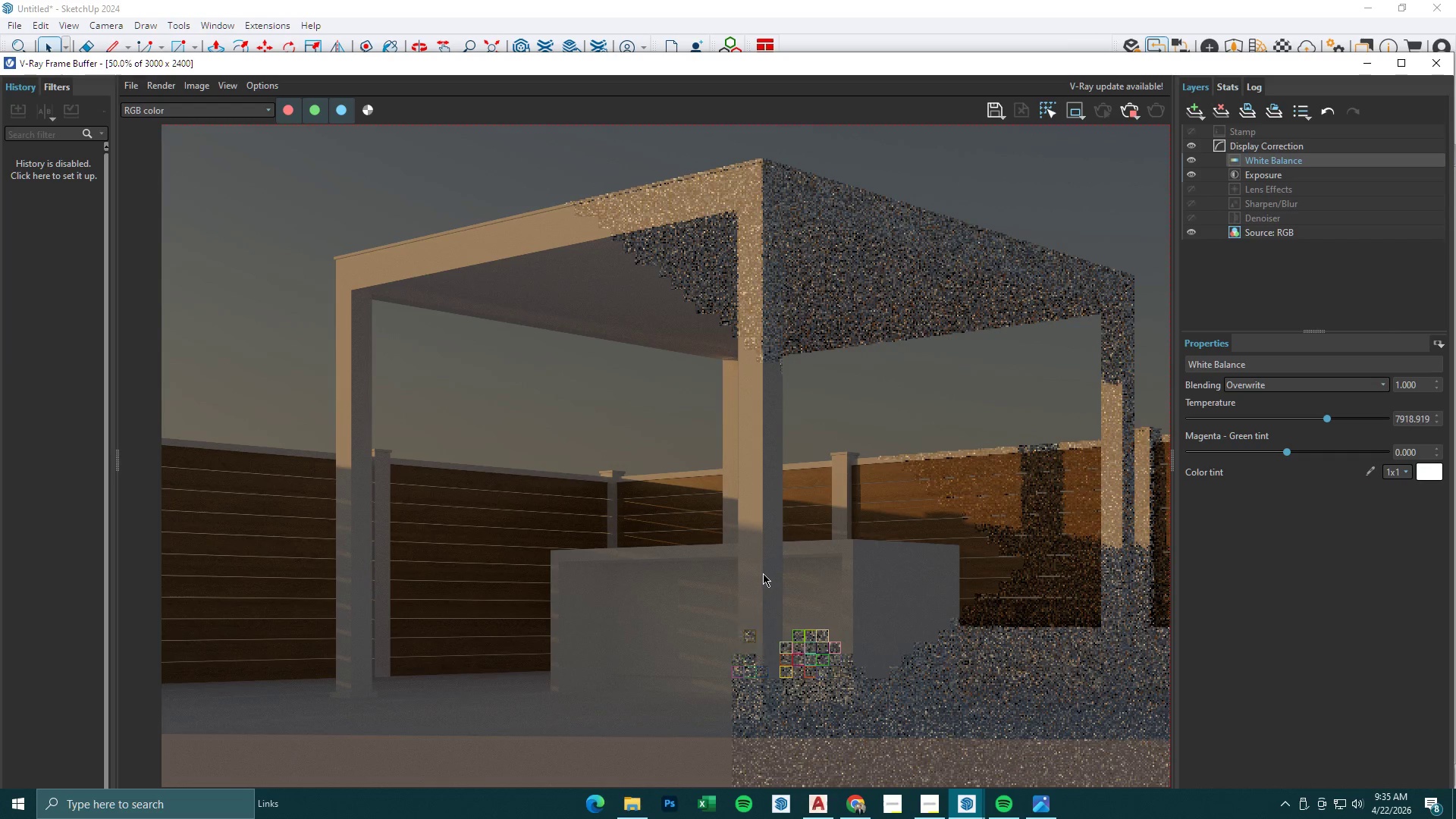 
scroll: coordinate [758, 573], scroll_direction: down, amount: 1.0
 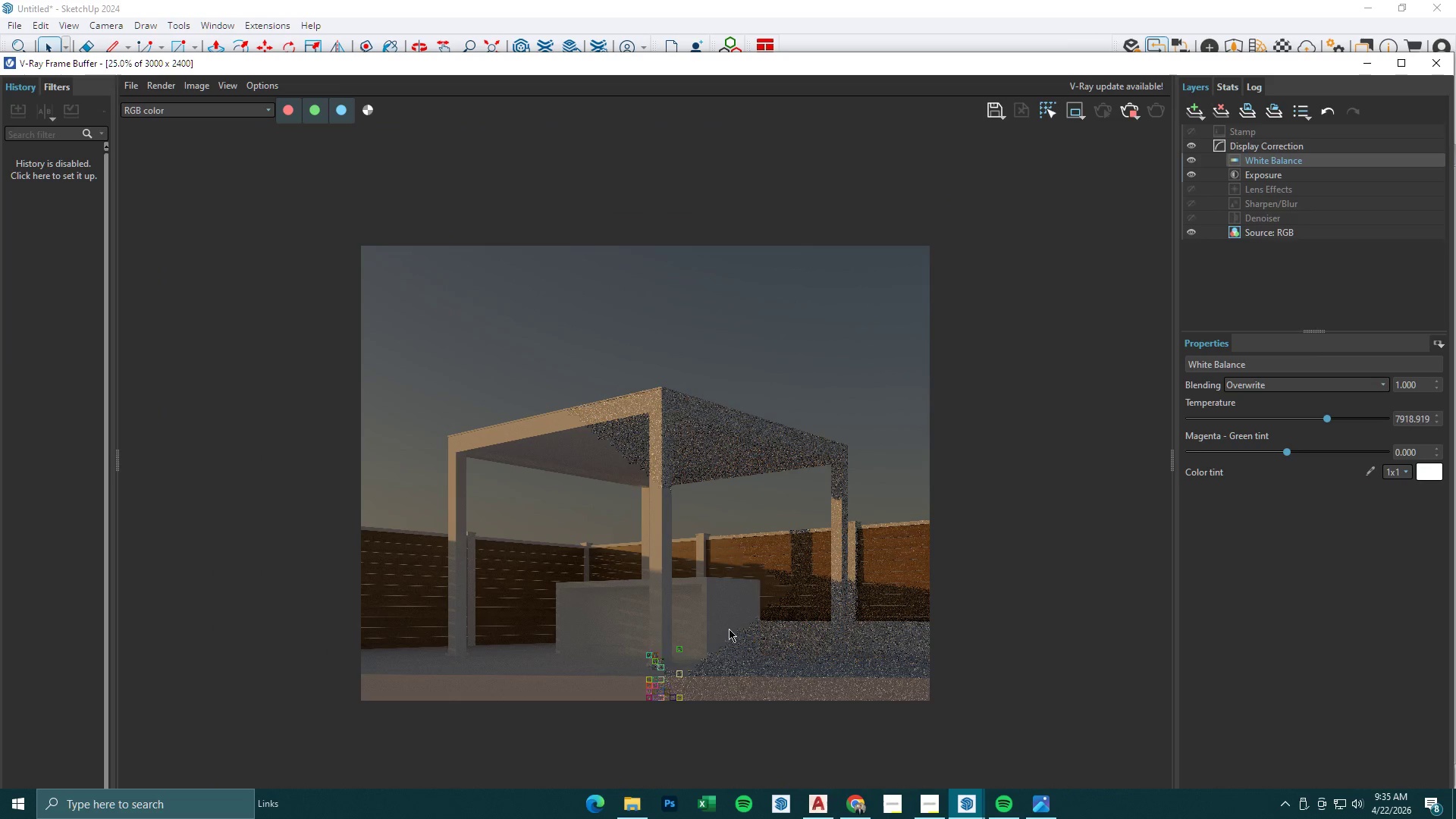 
scroll: coordinate [722, 653], scroll_direction: up, amount: 1.0
 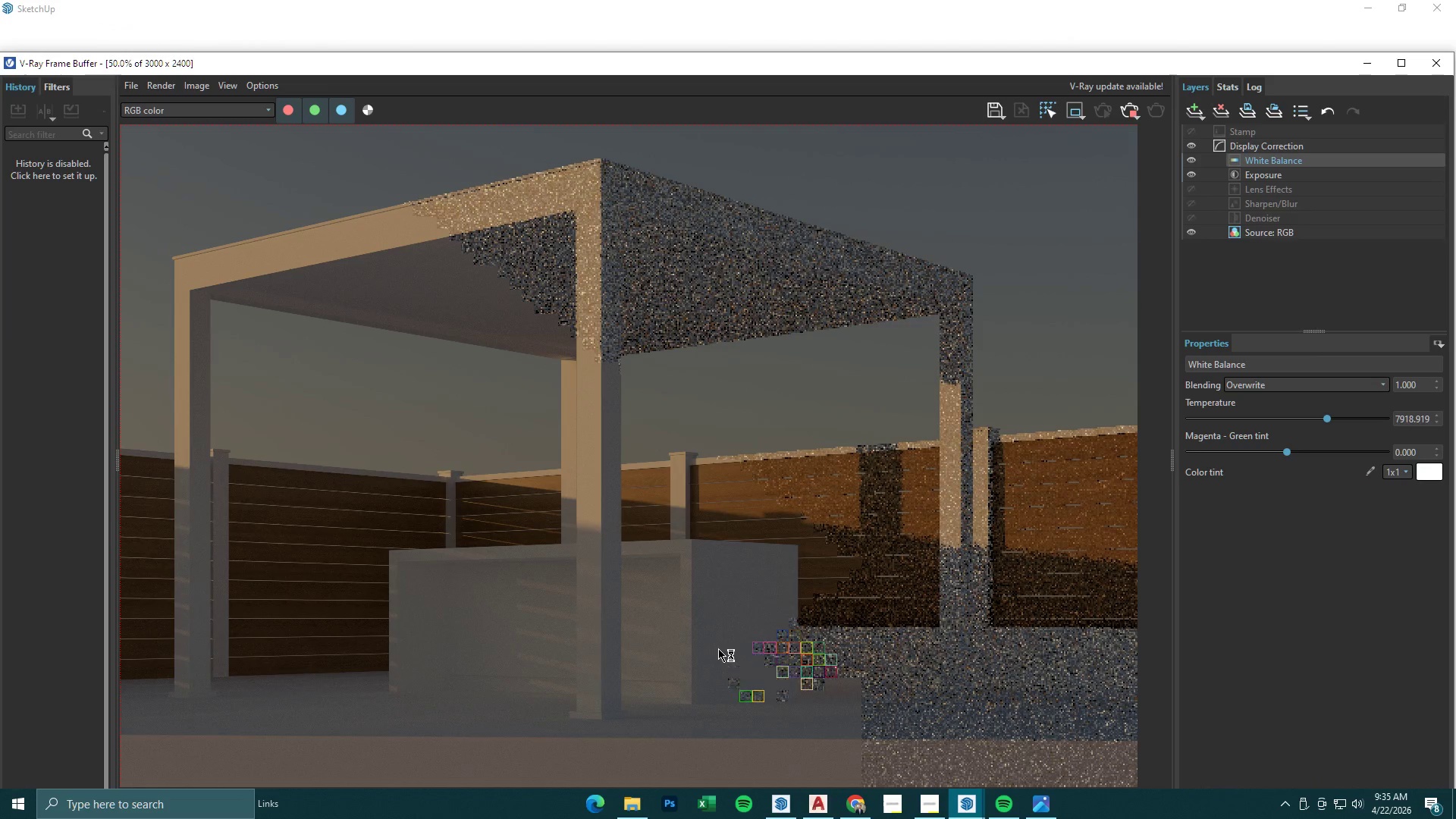 
scroll: coordinate [718, 648], scroll_direction: down, amount: 1.0
 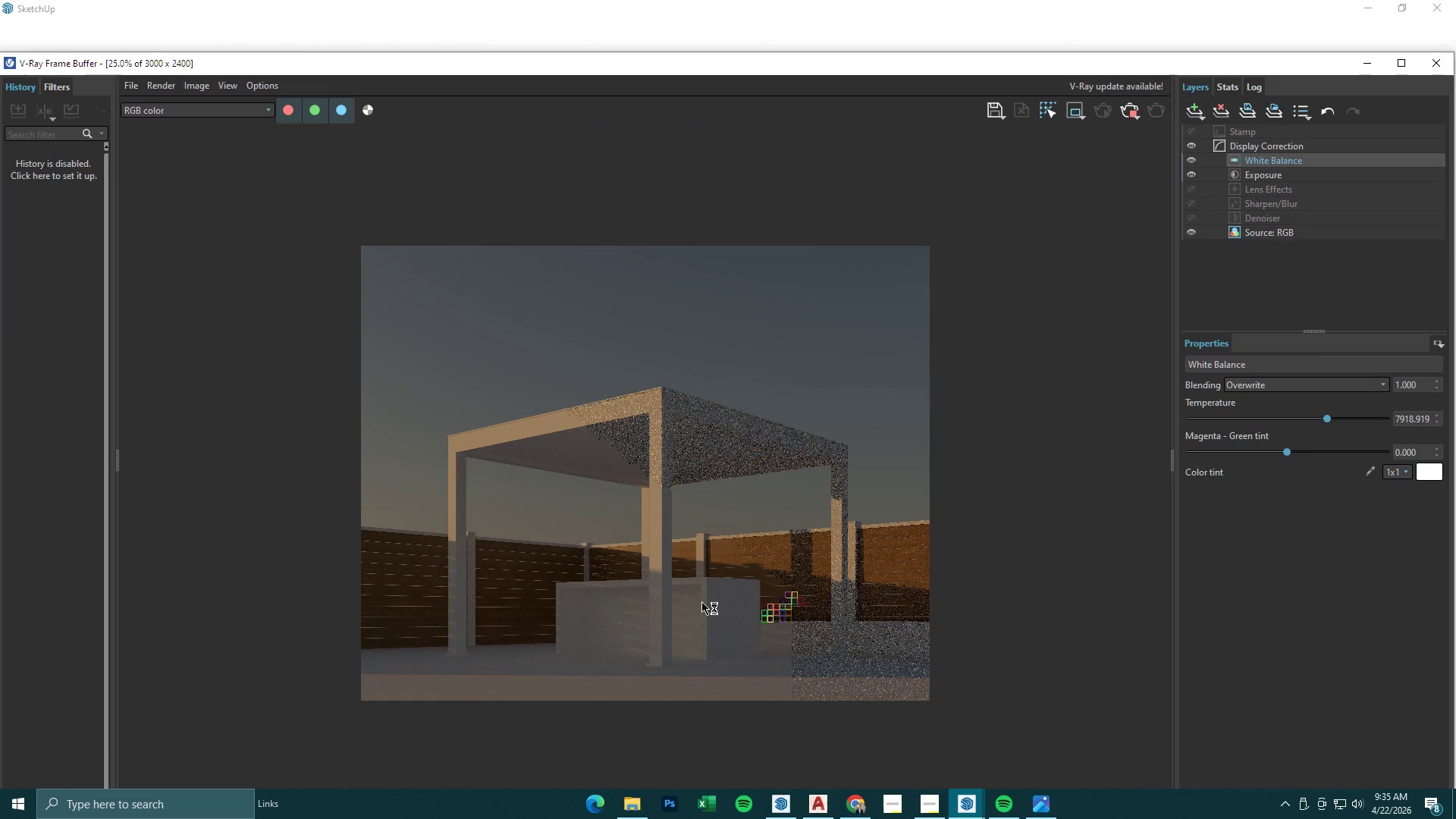 
scroll: coordinate [657, 491], scroll_direction: up, amount: 2.0
 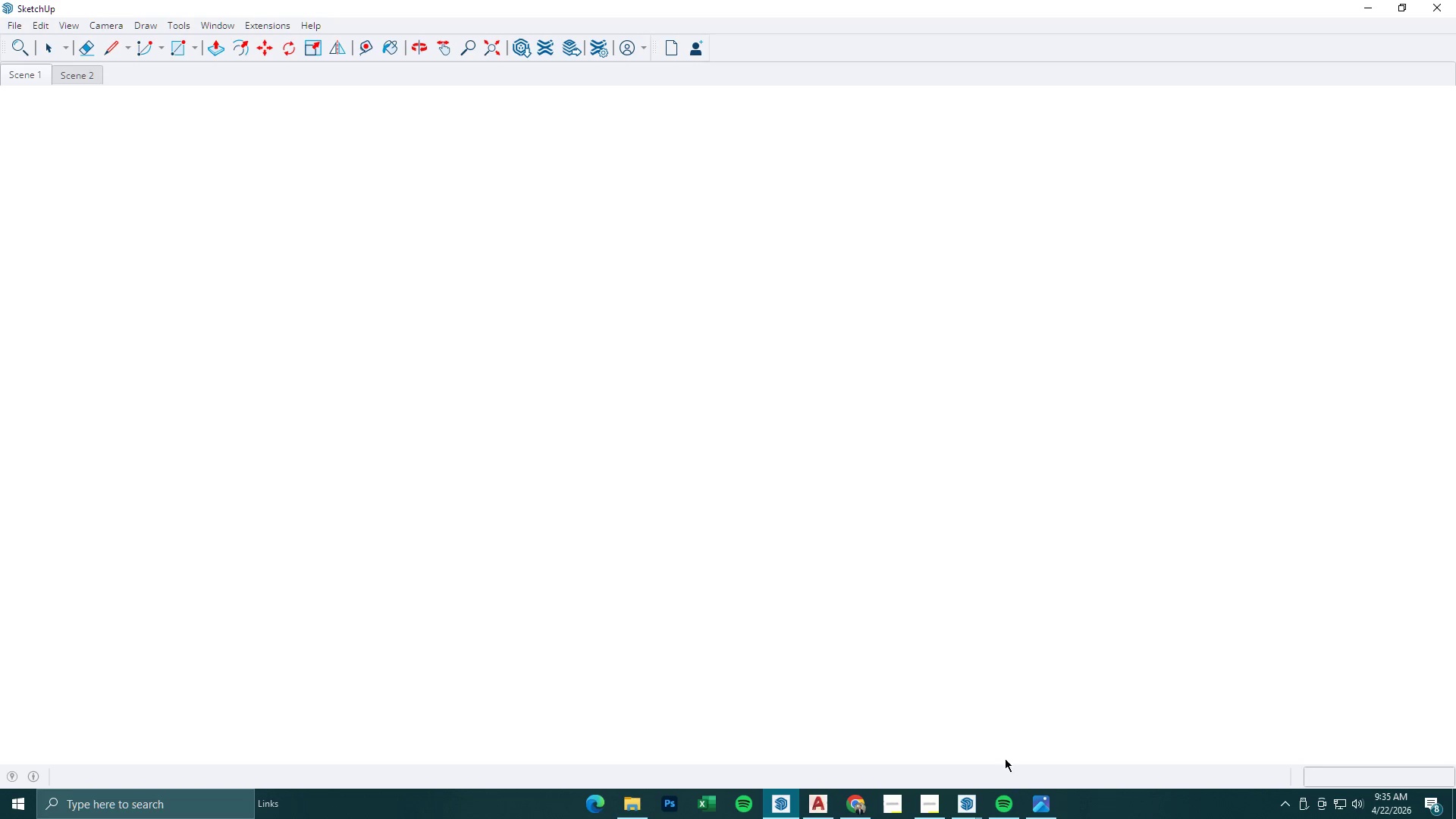 
left_click([974, 798])
 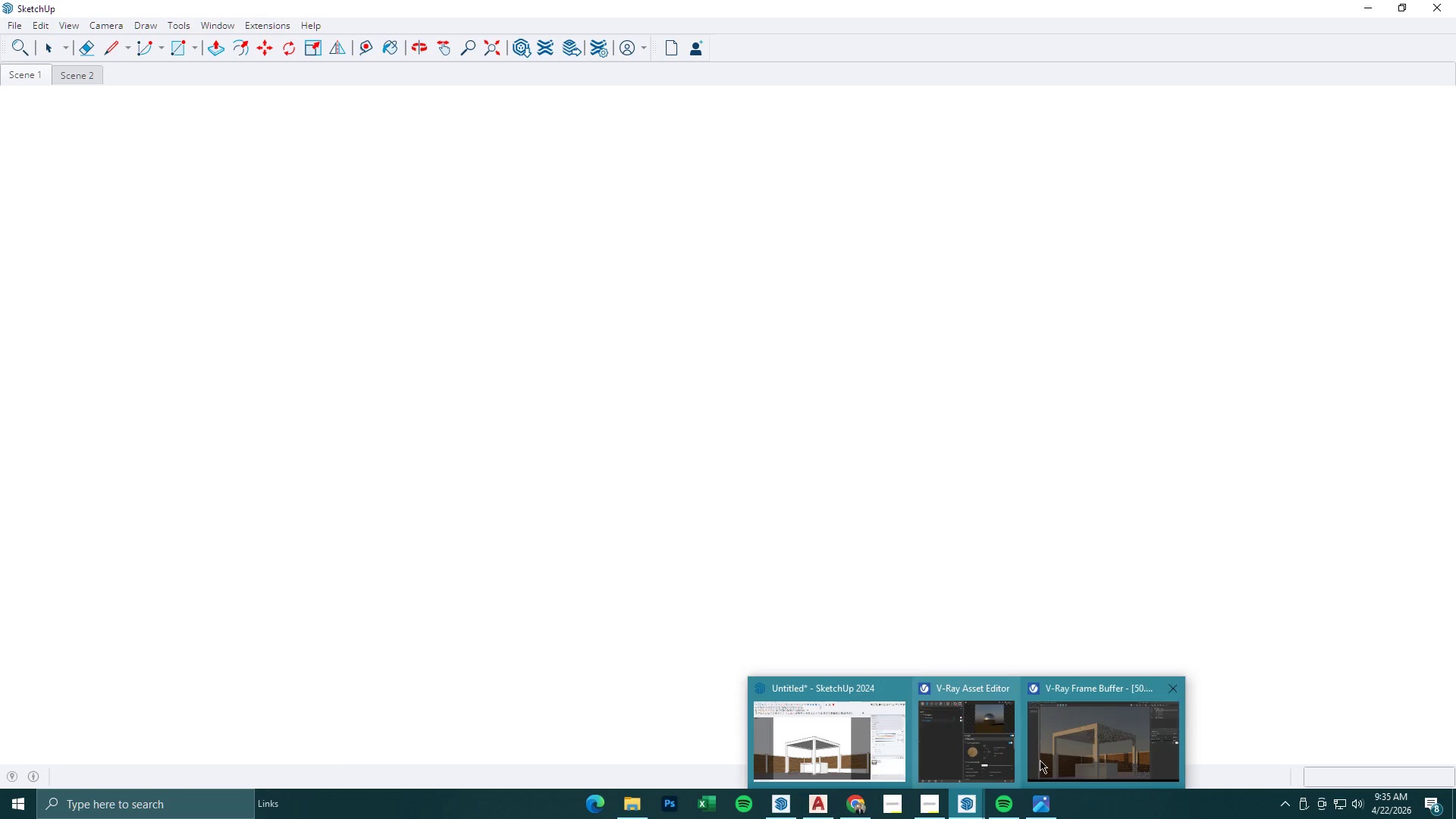 
left_click([1084, 742])
 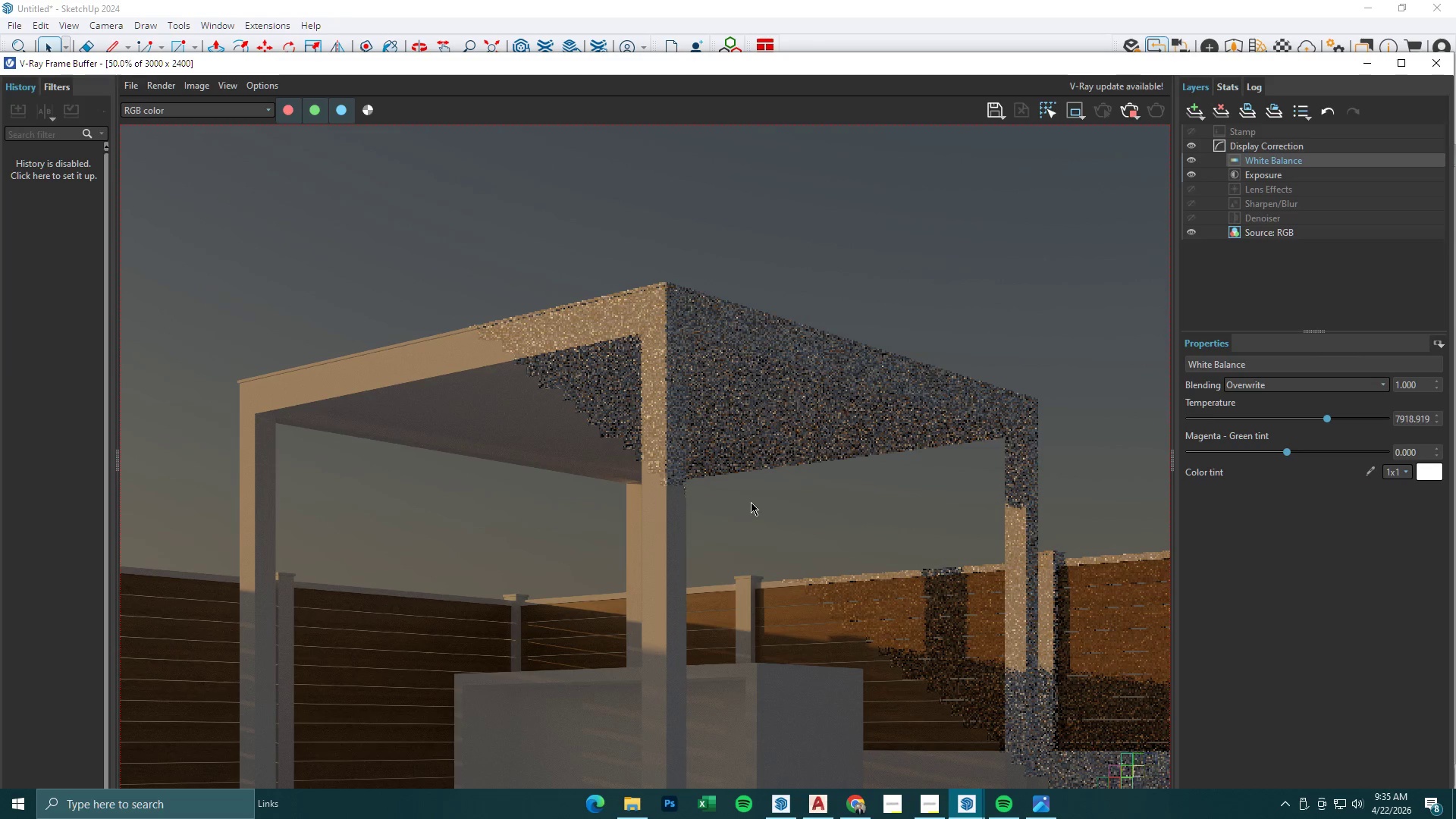 
scroll: coordinate [750, 502], scroll_direction: down, amount: 1.0
 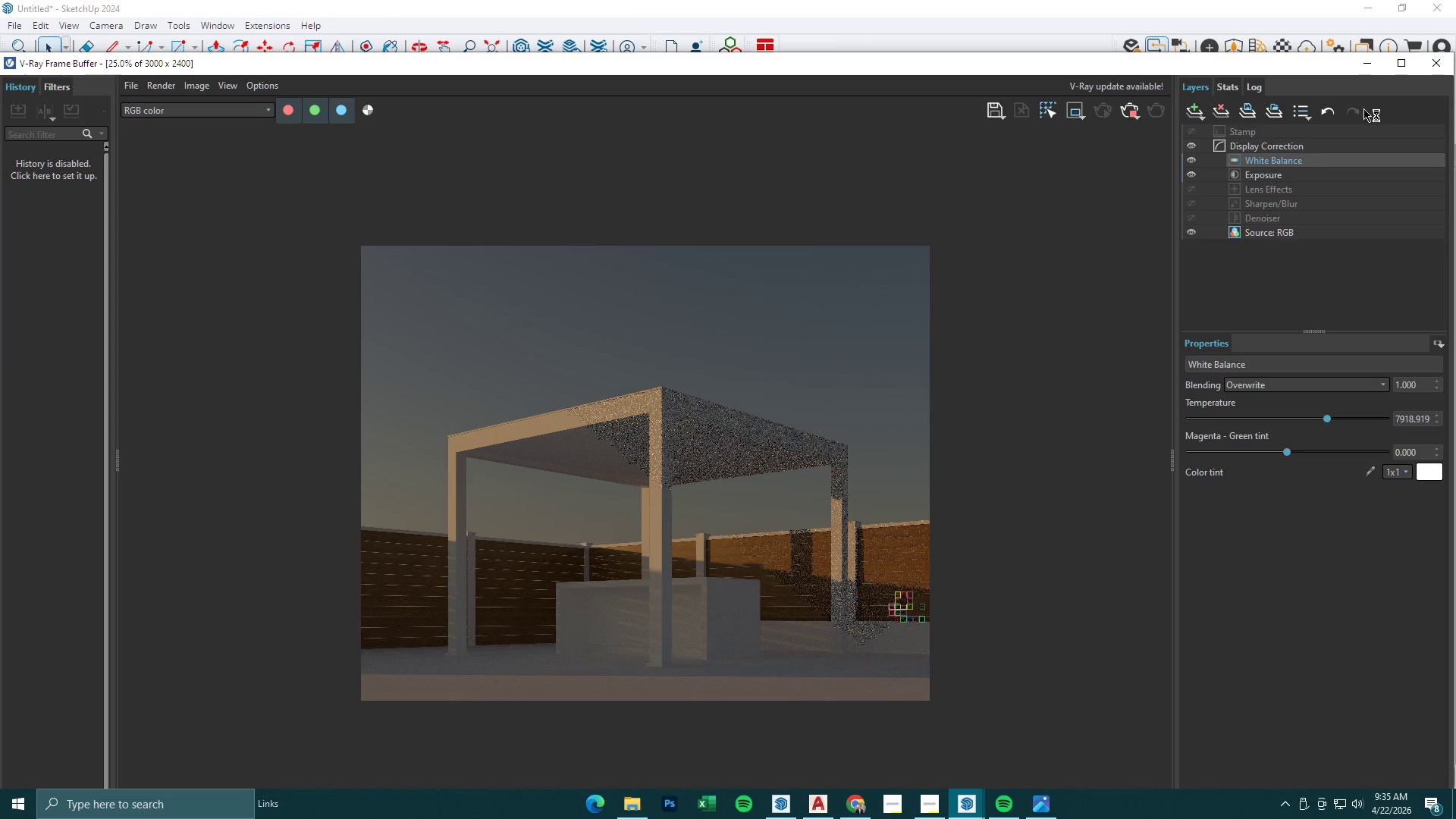 
mouse_move([1348, 74])
 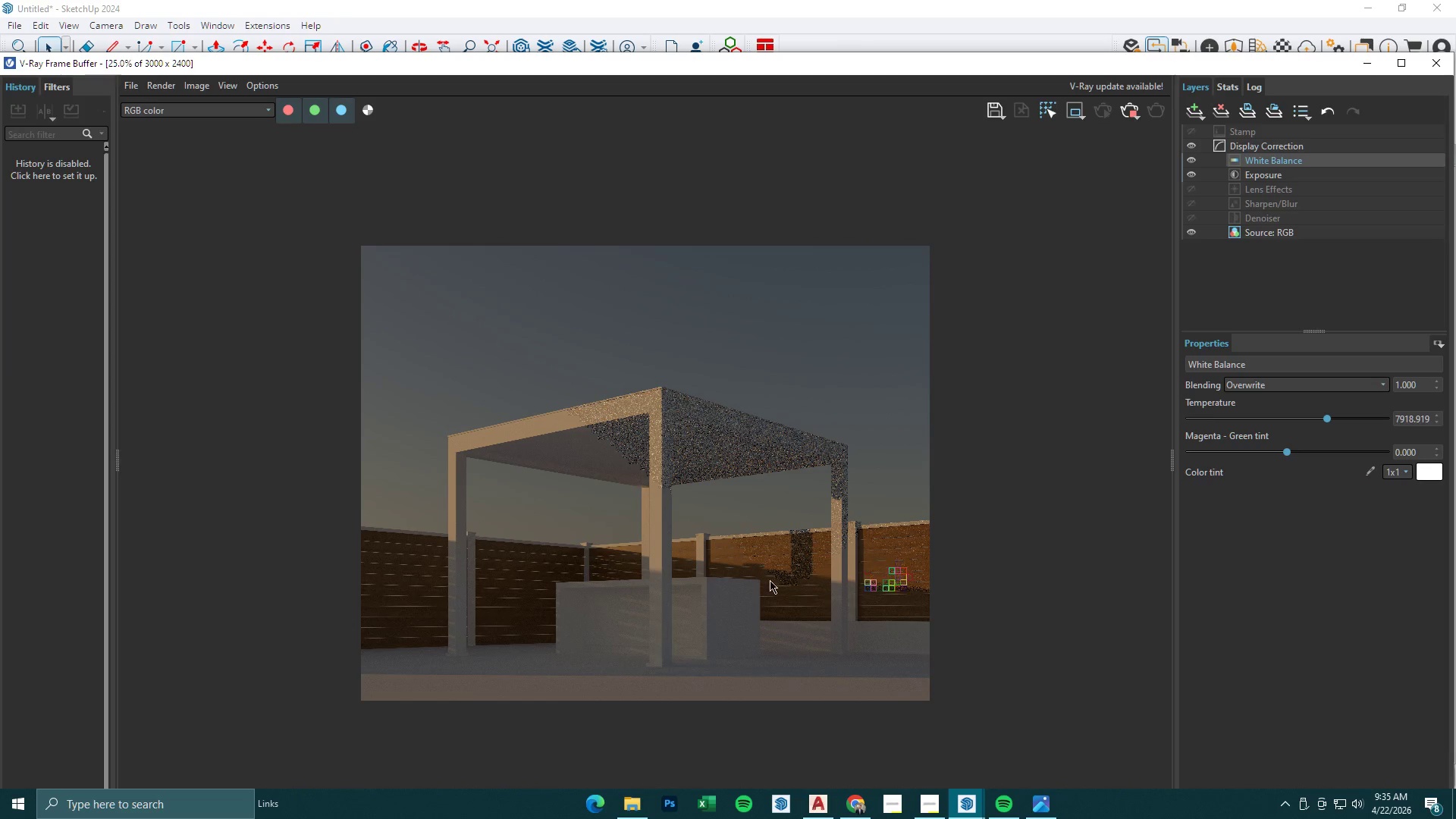 
scroll: coordinate [767, 569], scroll_direction: up, amount: 1.0
 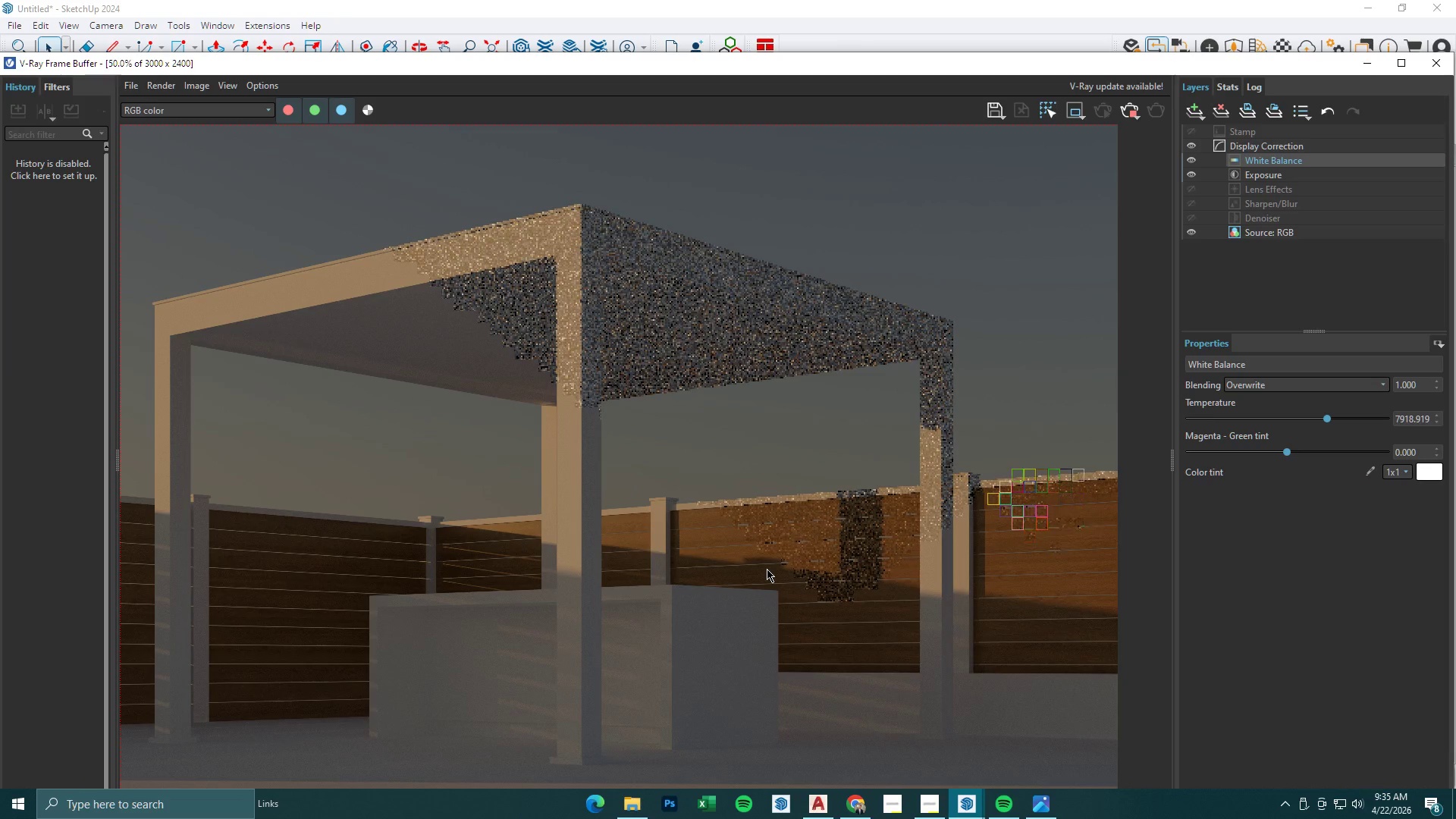 
scroll: coordinate [767, 569], scroll_direction: down, amount: 1.0
 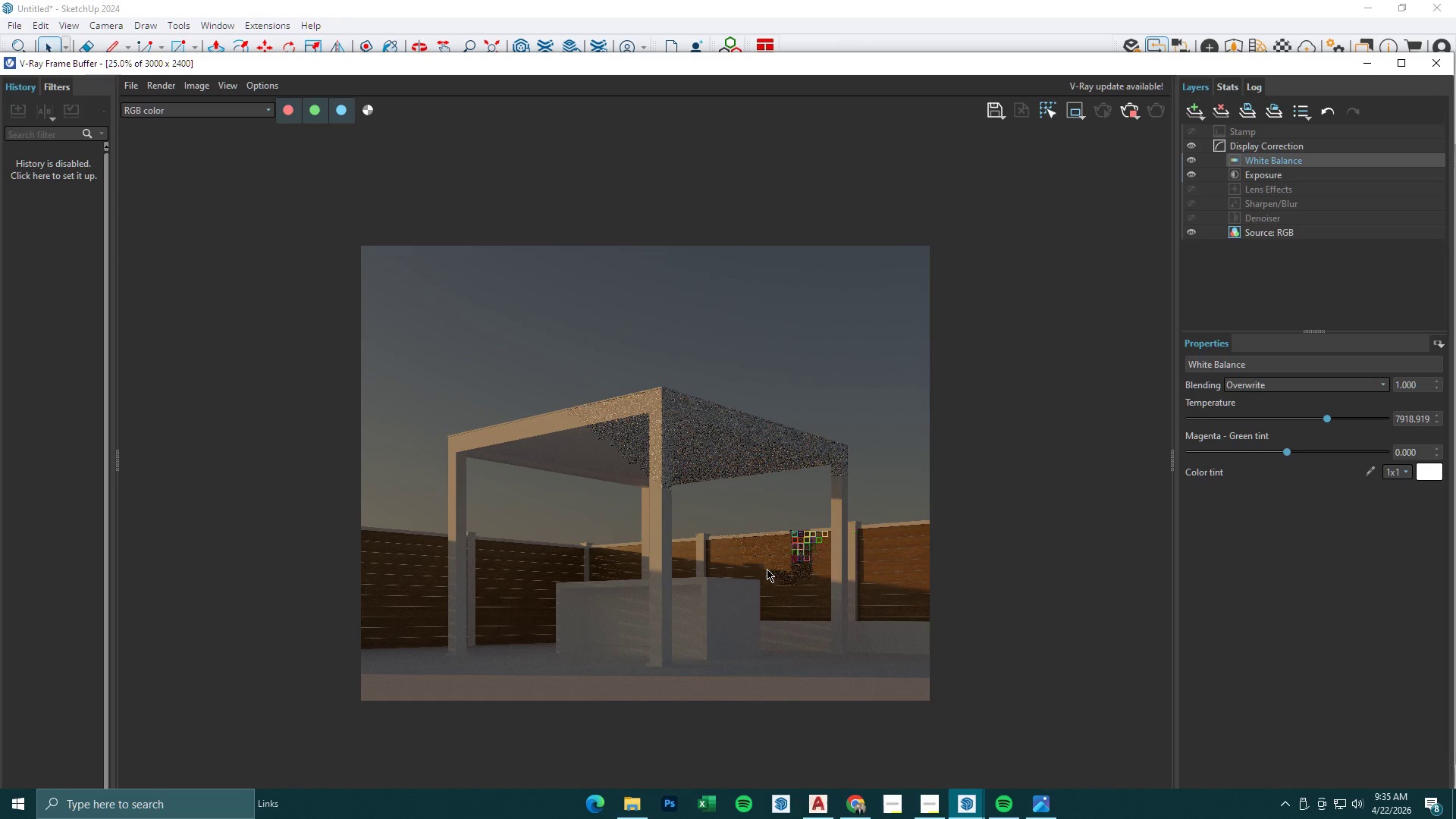 
scroll: coordinate [767, 569], scroll_direction: up, amount: 1.0
 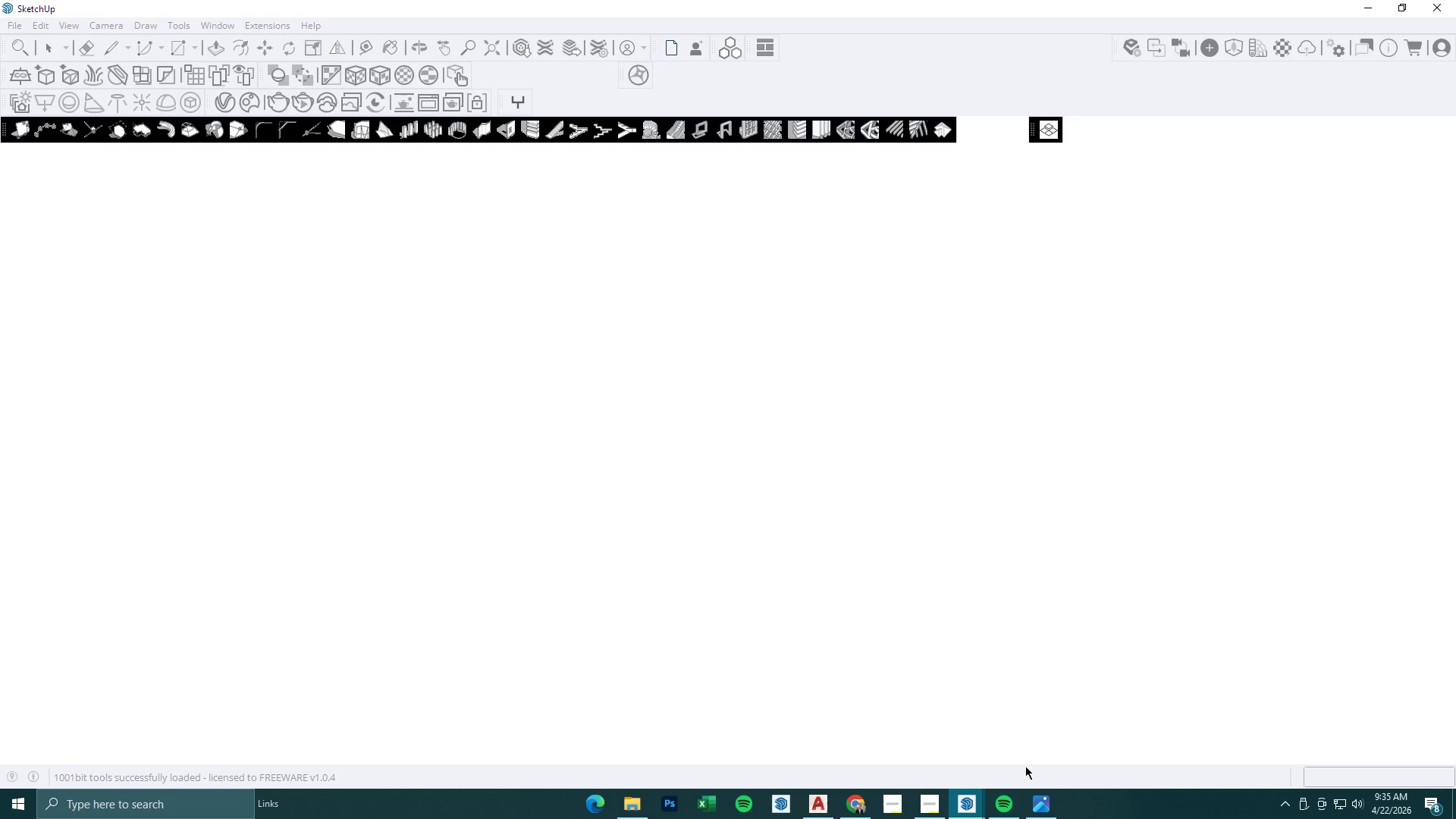 
left_click([978, 800])
 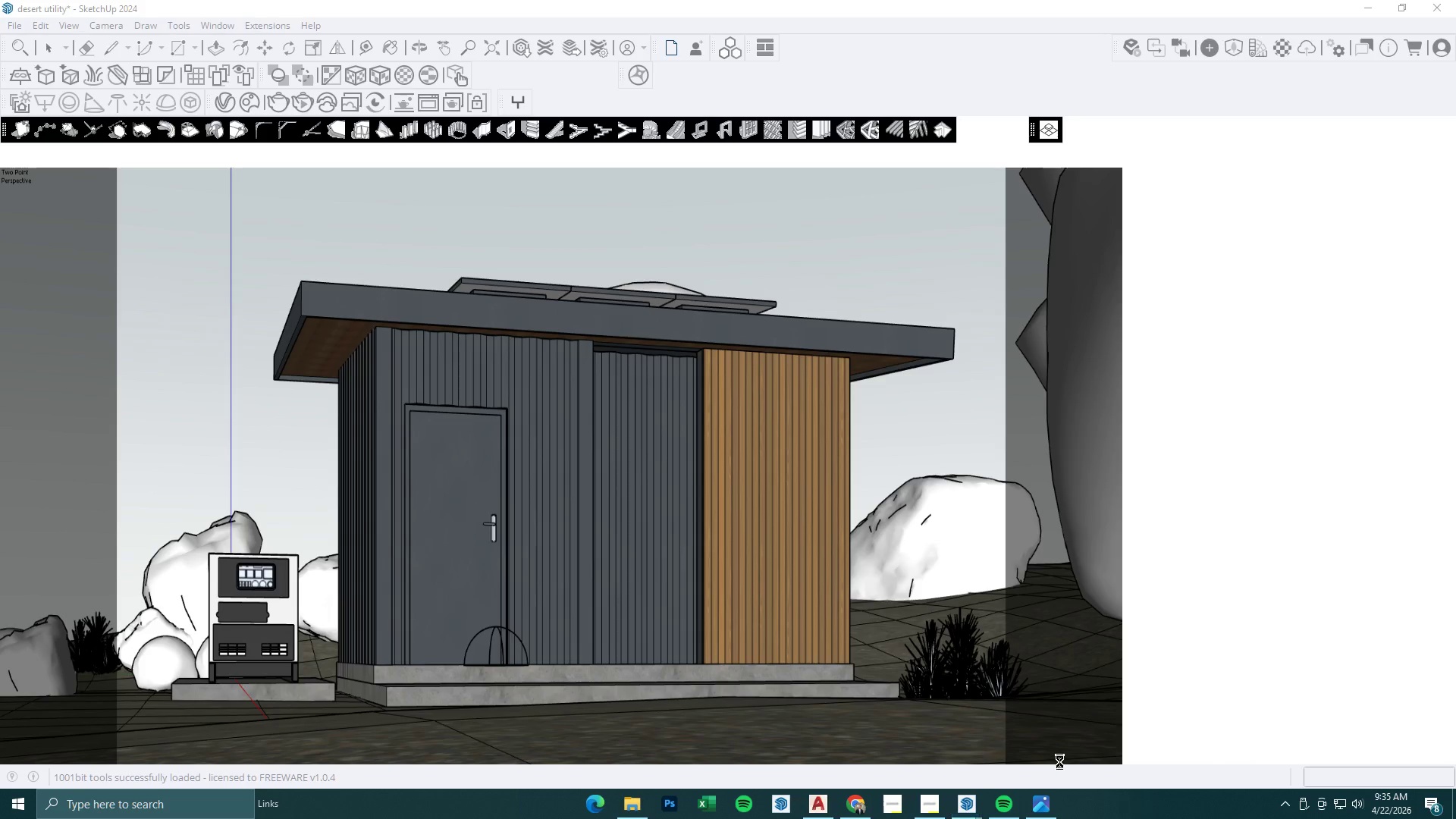 
double_click([623, 326])
 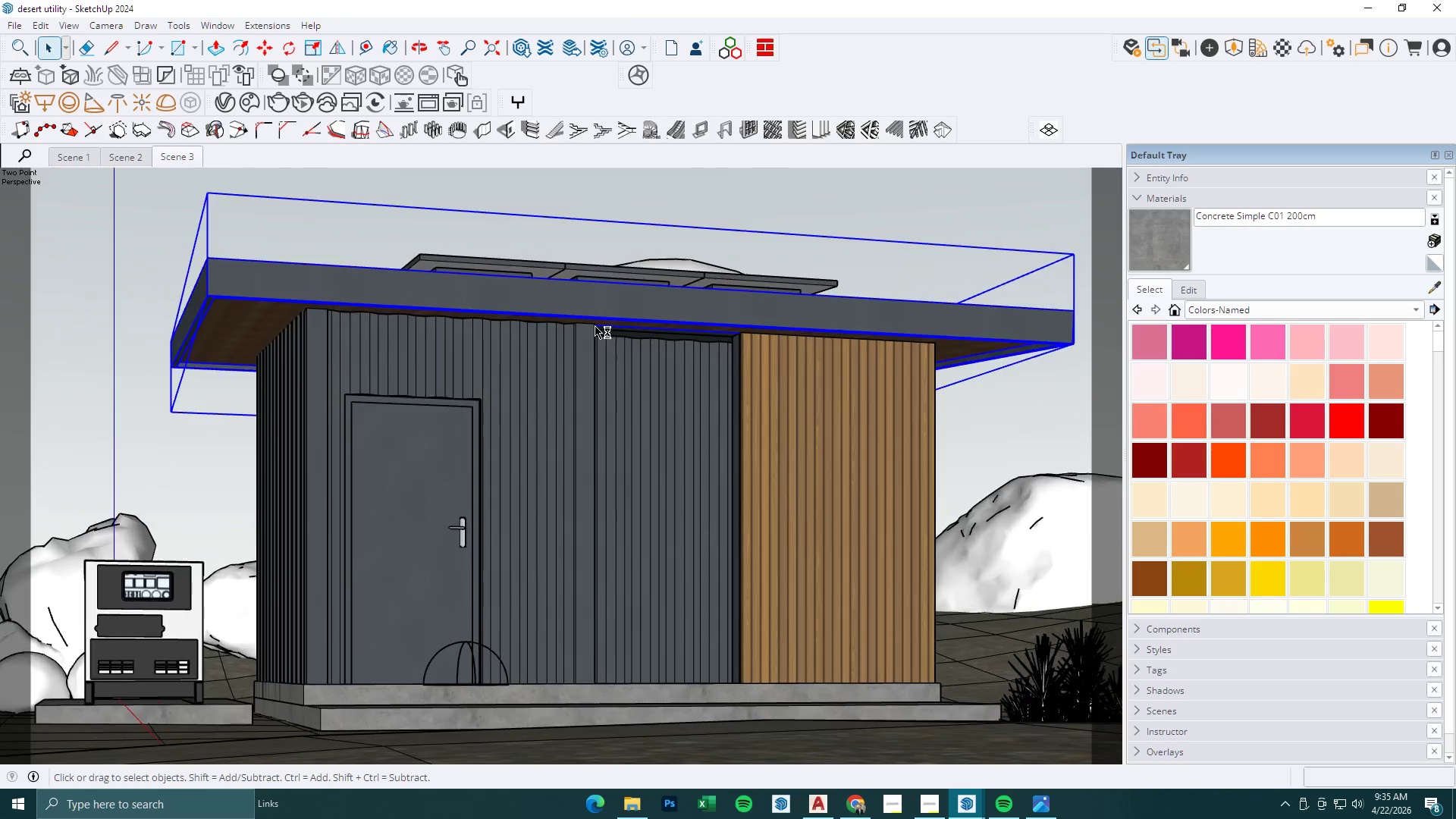 
key(Control+C)
 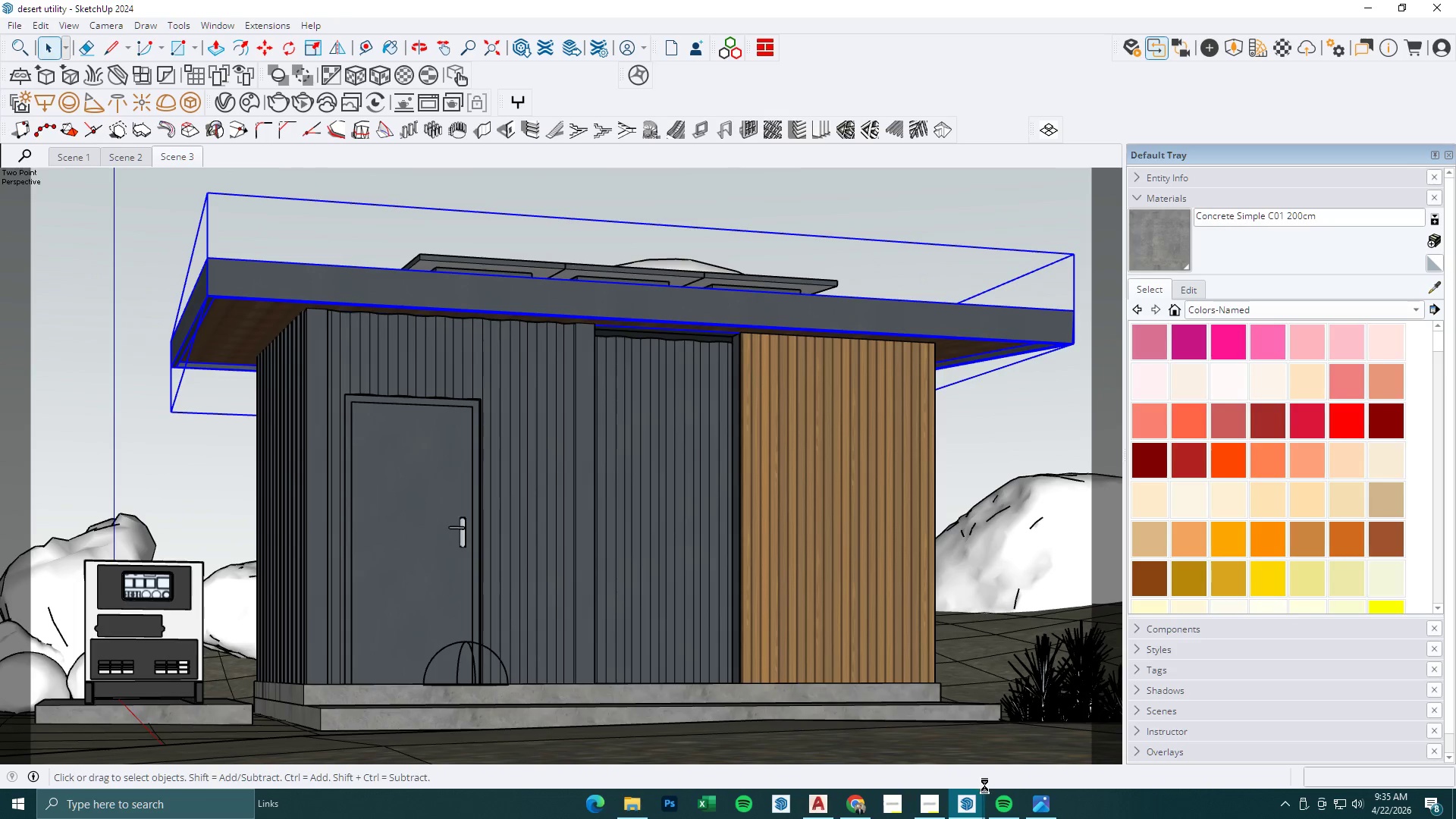 
left_click([977, 799])
 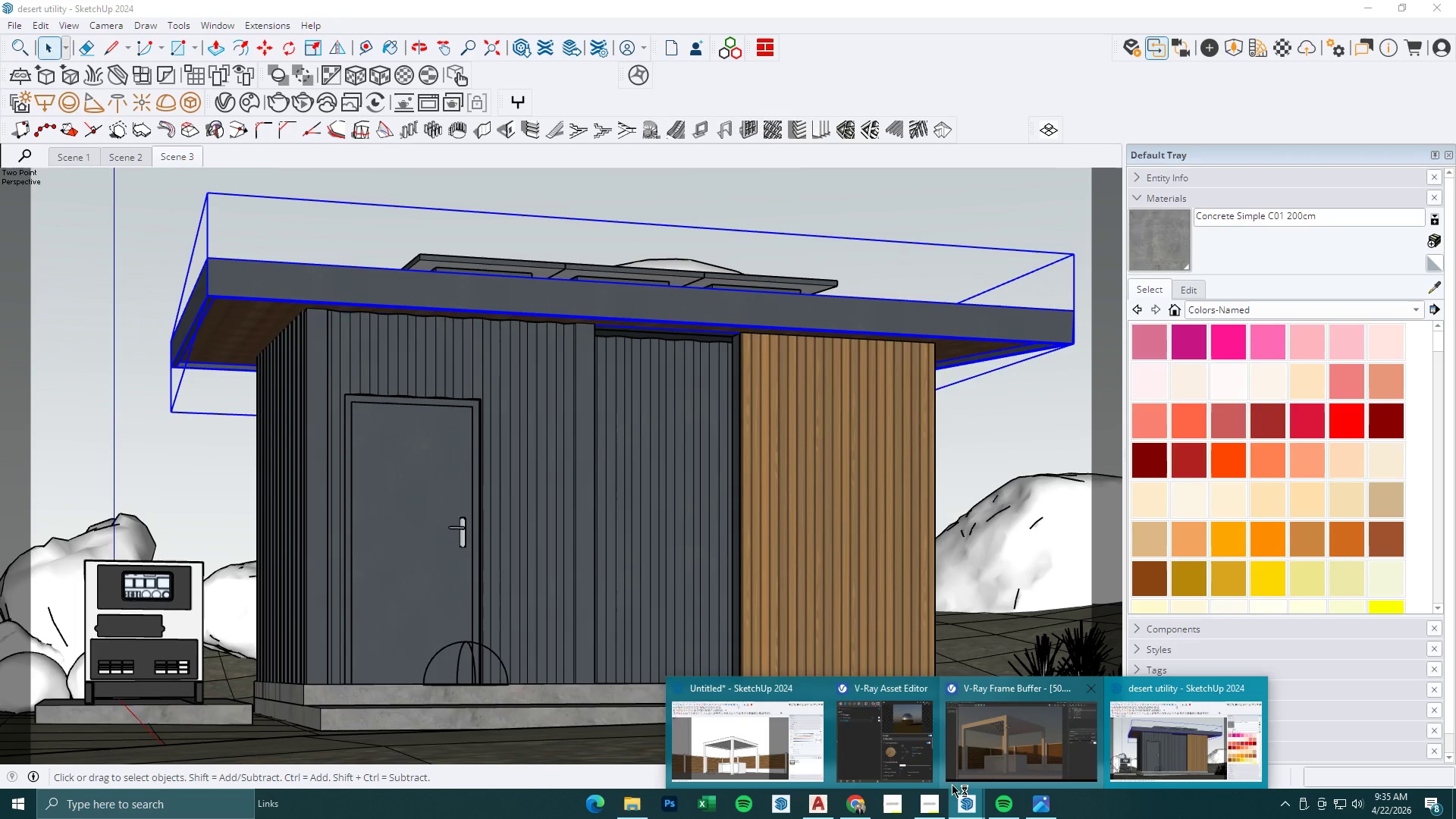 
left_click([765, 753])
 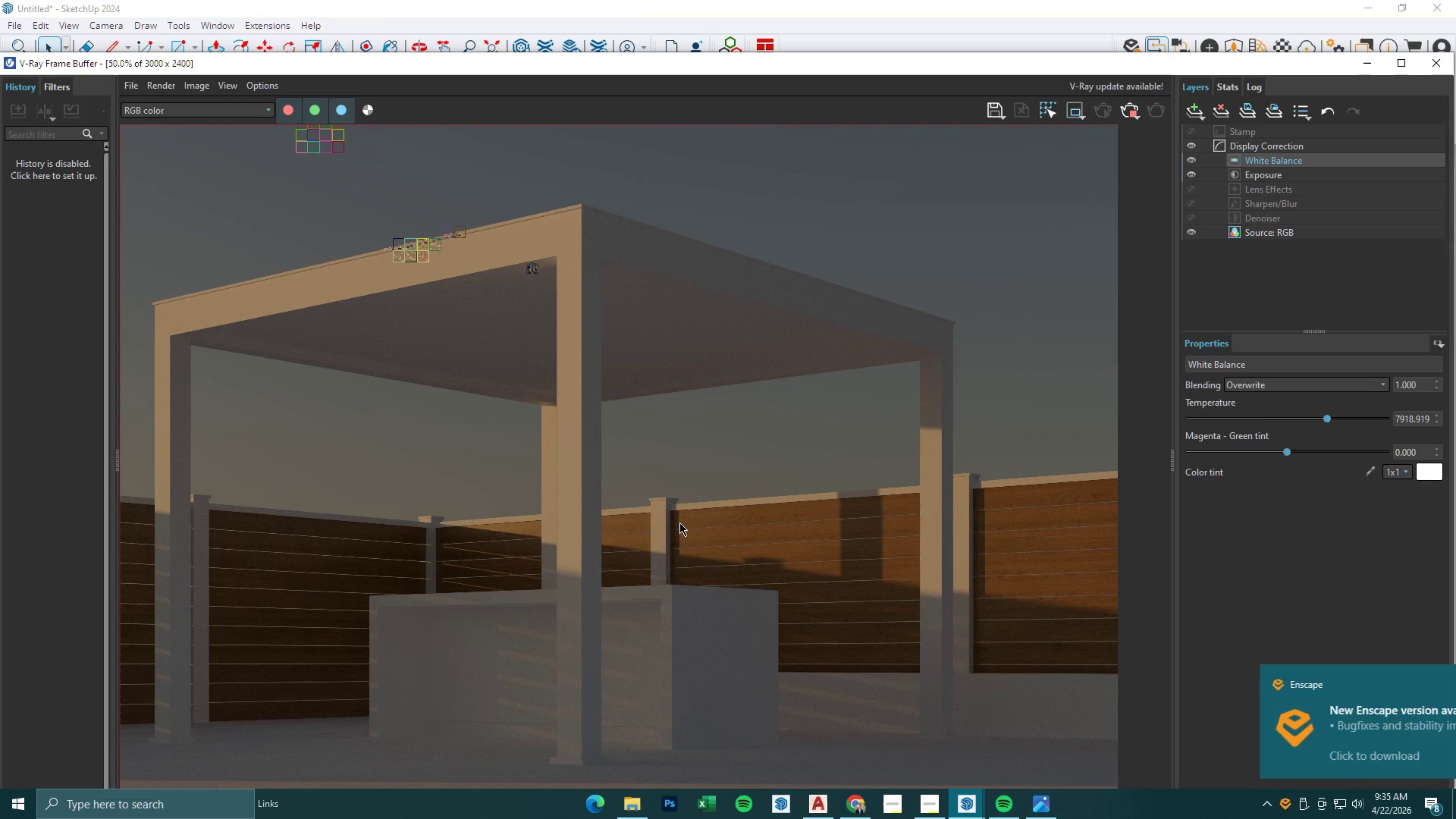 
scroll: coordinate [676, 531], scroll_direction: down, amount: 1.0
 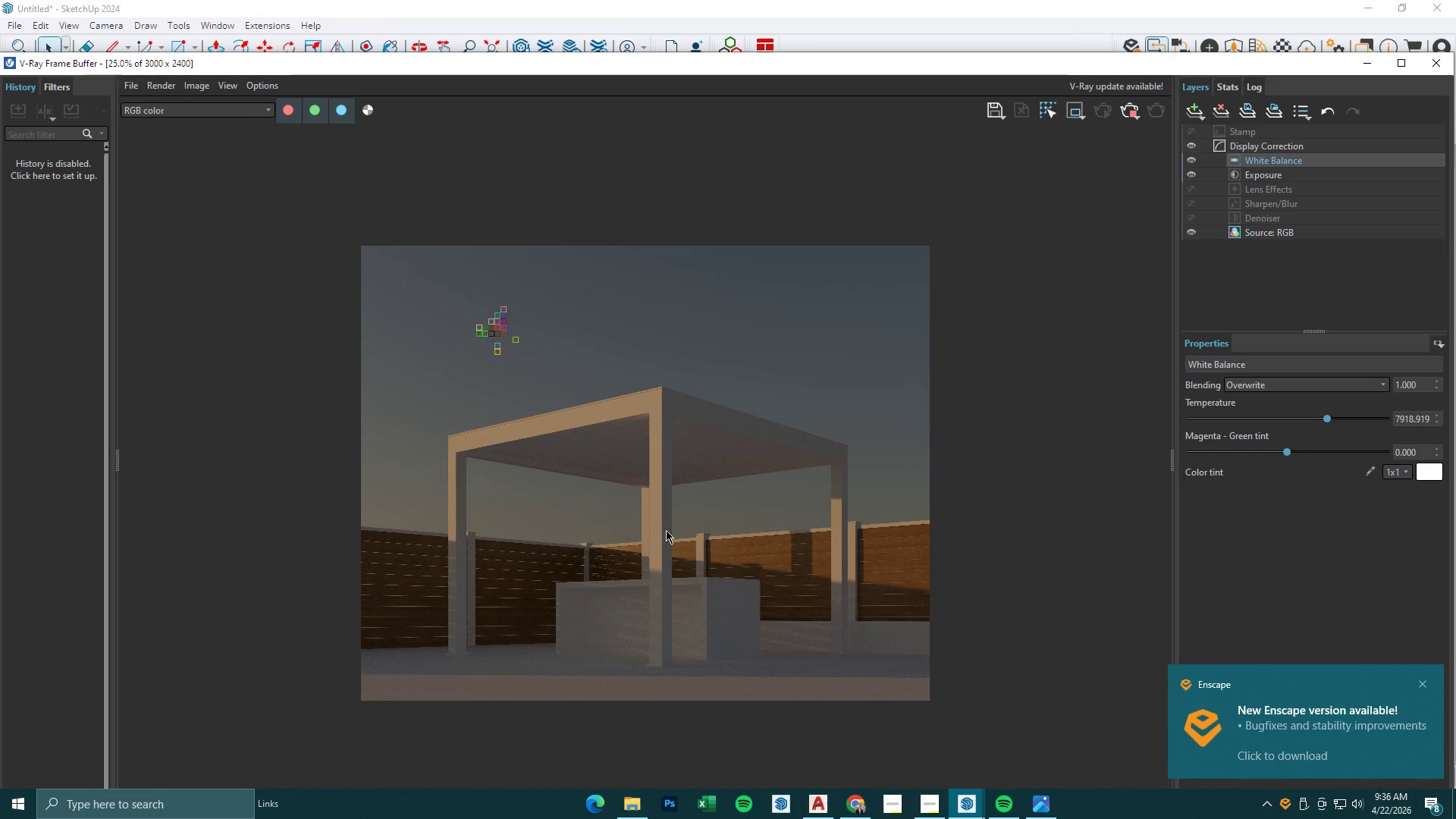 
scroll: coordinate [639, 529], scroll_direction: up, amount: 1.0
 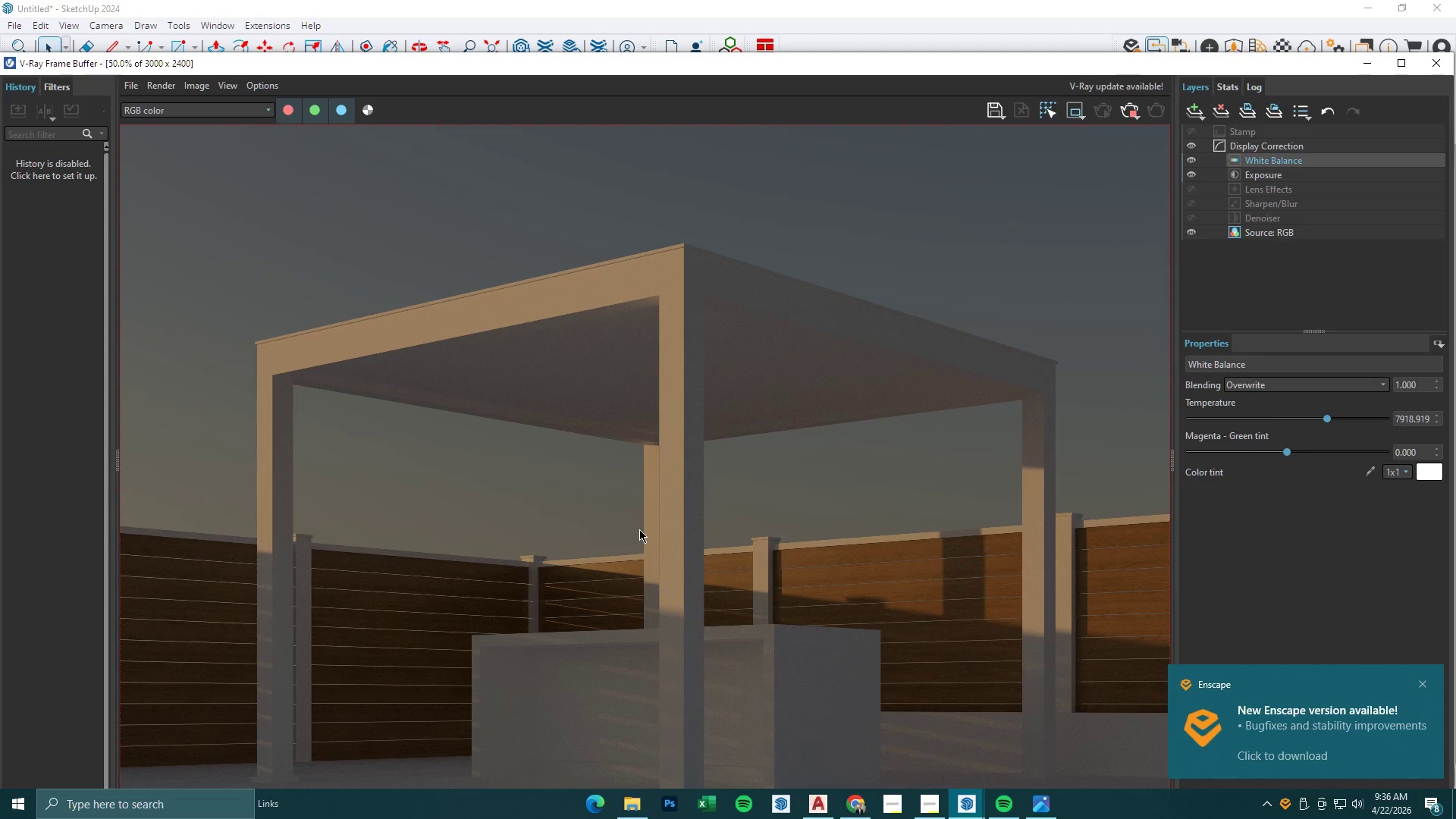 
scroll: coordinate [639, 529], scroll_direction: down, amount: 1.0
 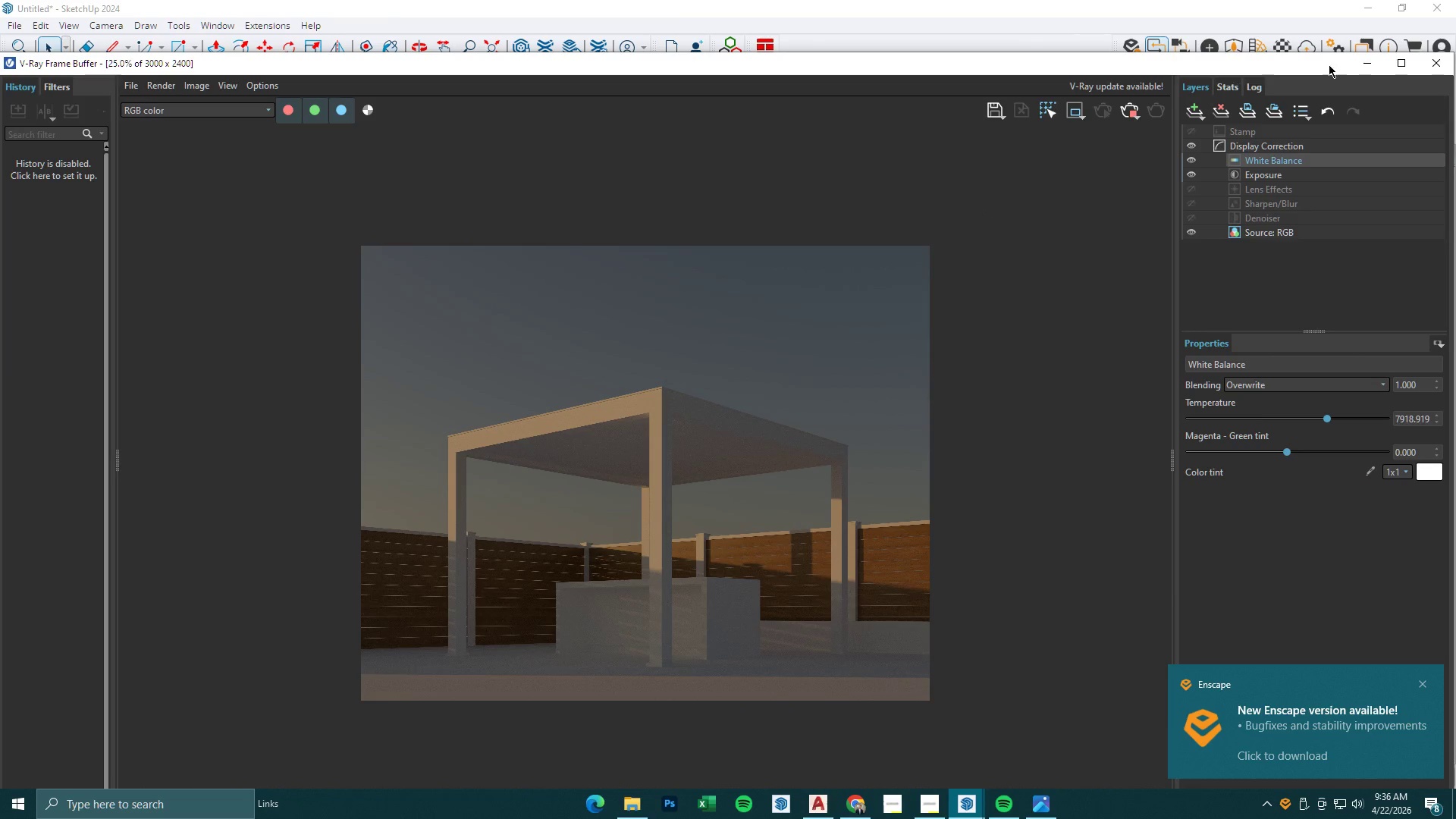 
left_click([1381, 67])
 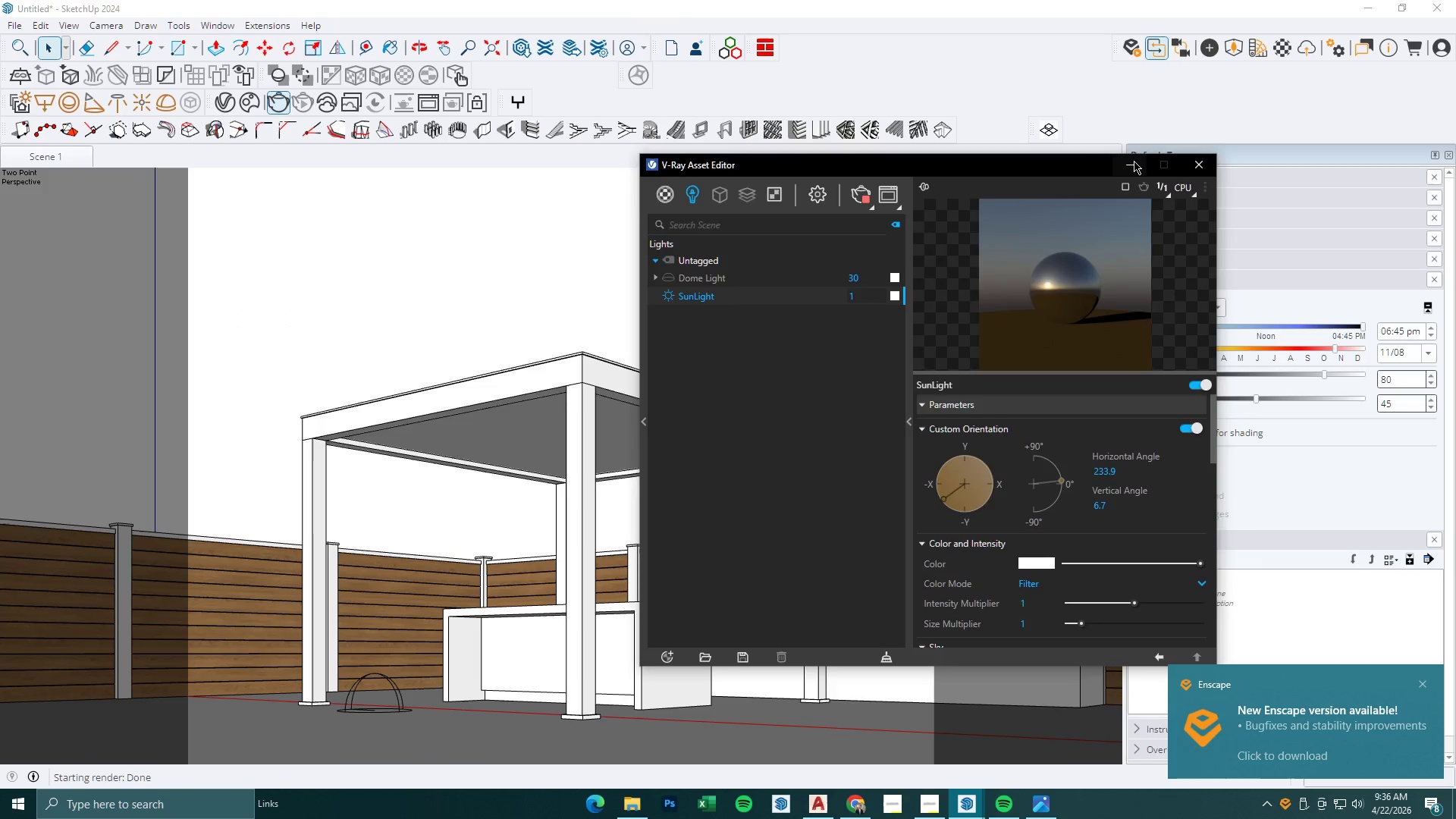 
key(Control+V)
 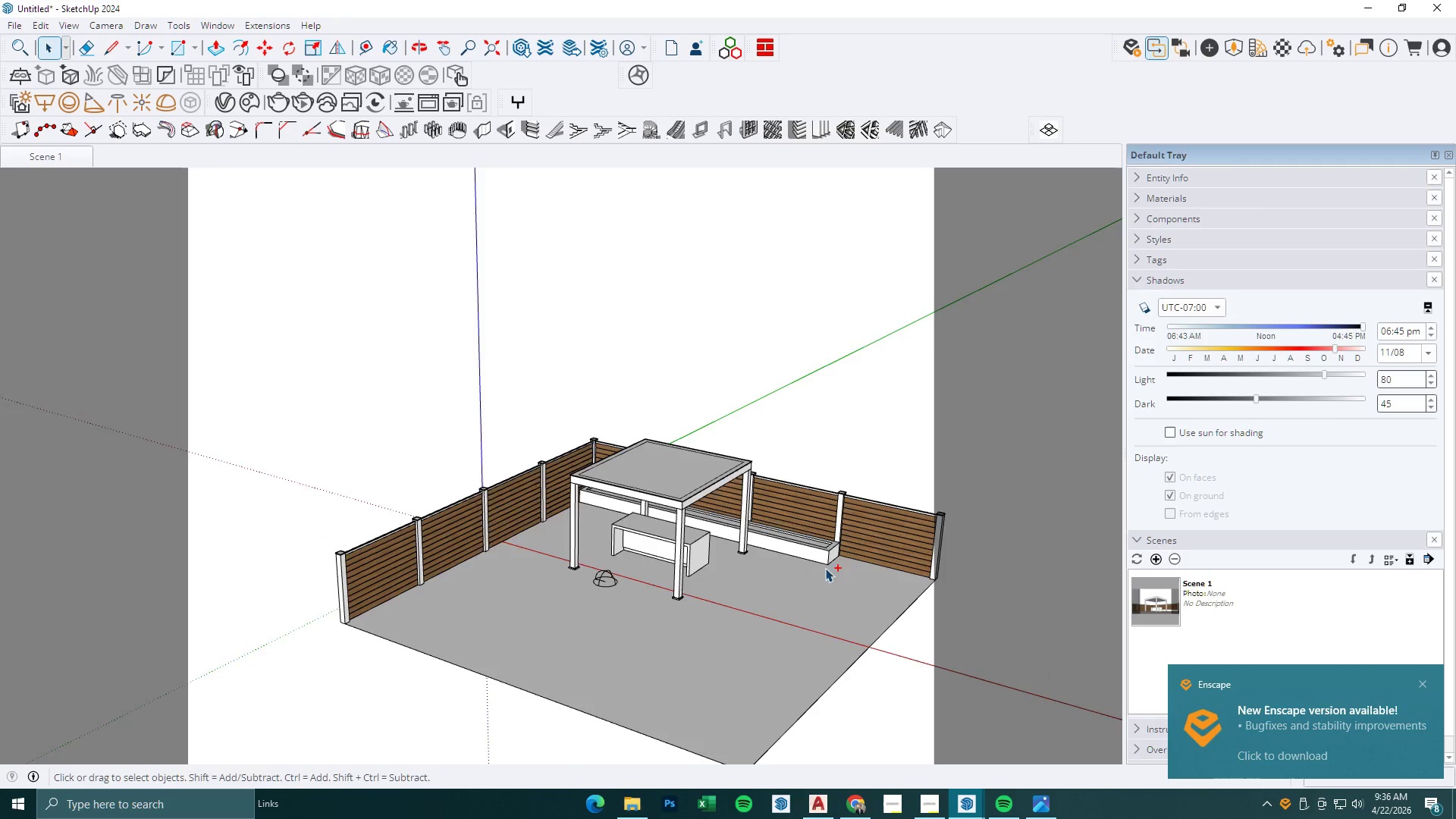 
scroll: coordinate [704, 465], scroll_direction: down, amount: 12.0
 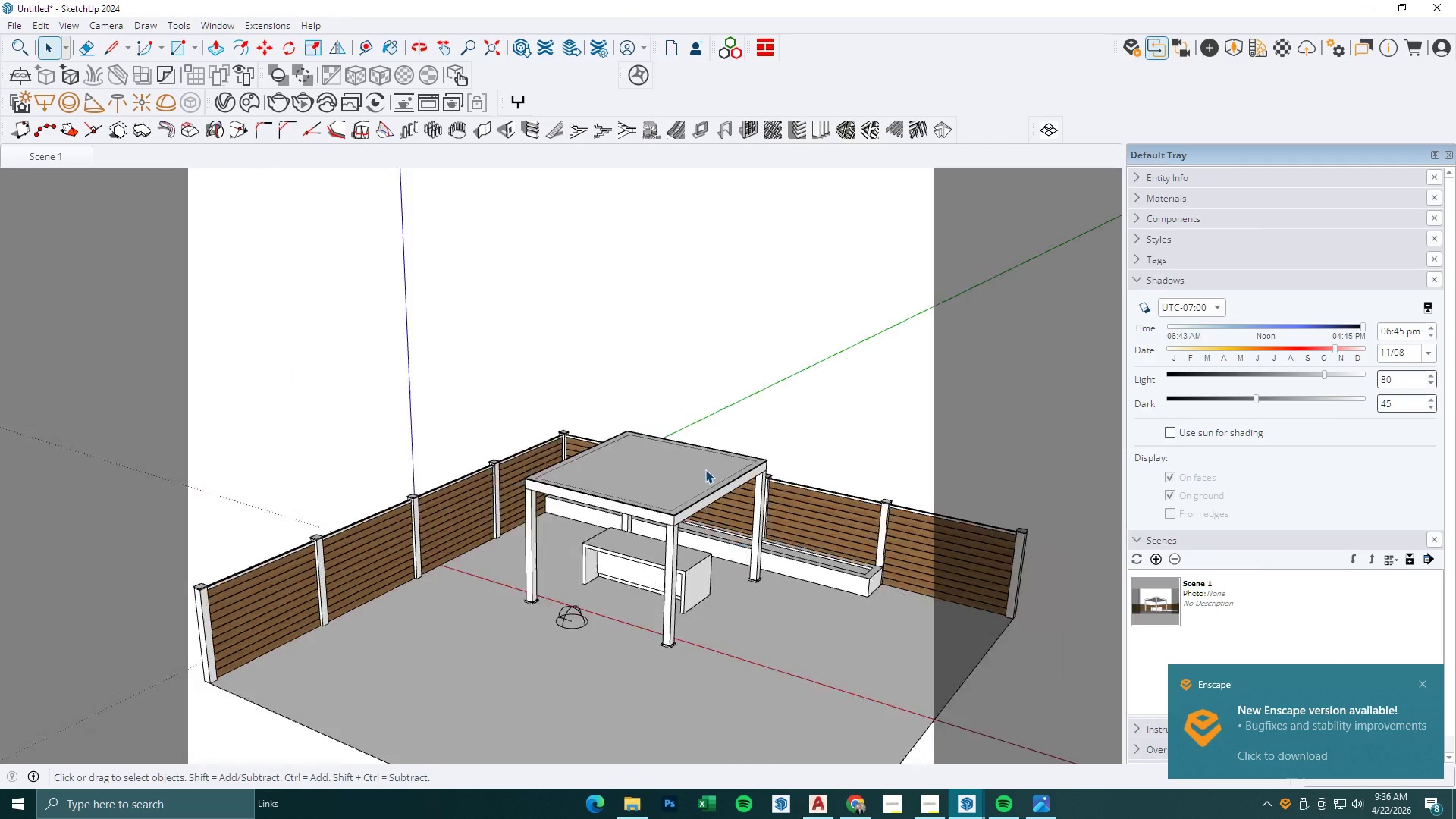 
scroll: coordinate [837, 586], scroll_direction: up, amount: 3.0
 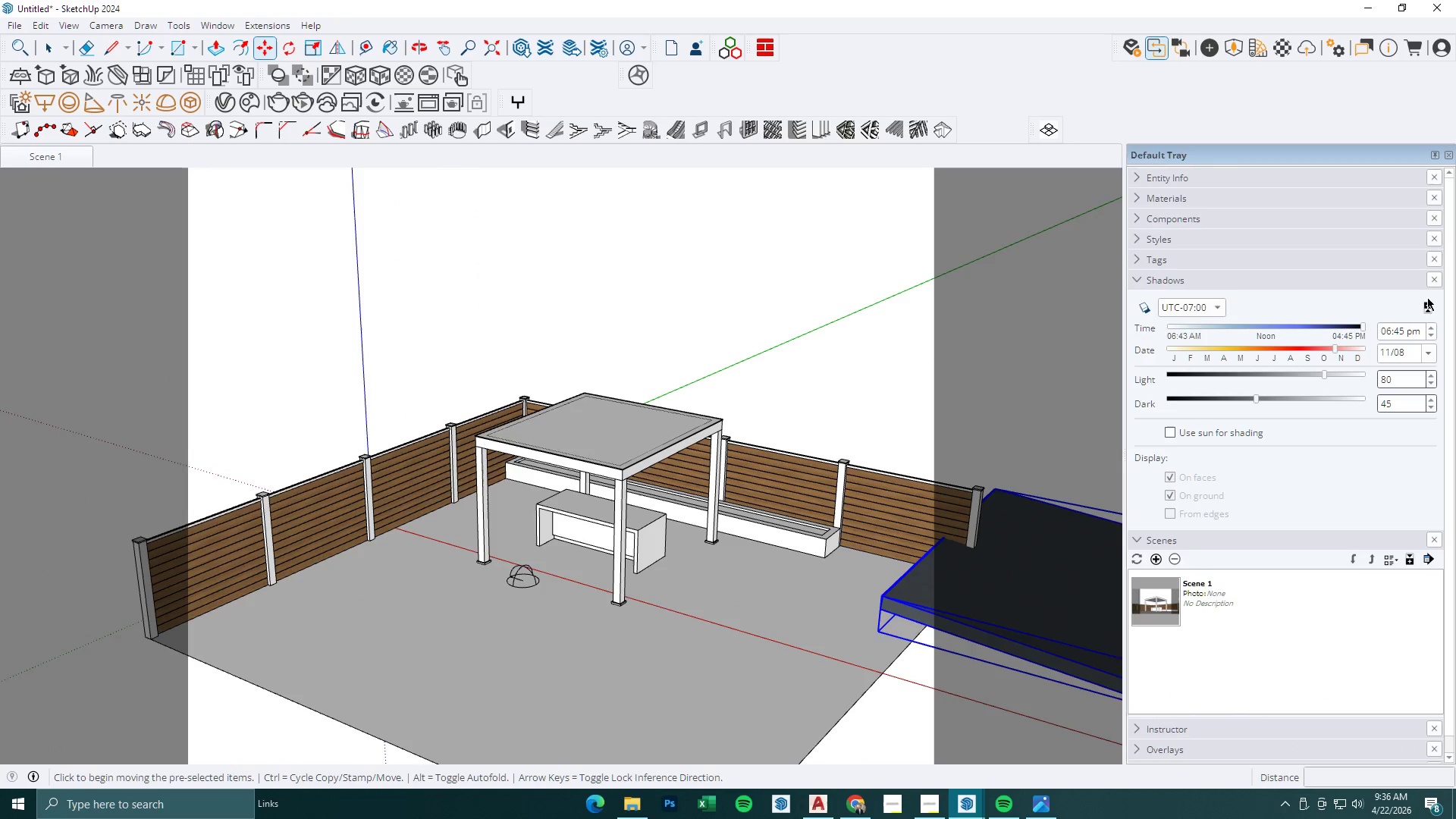 
left_click([1170, 199])
 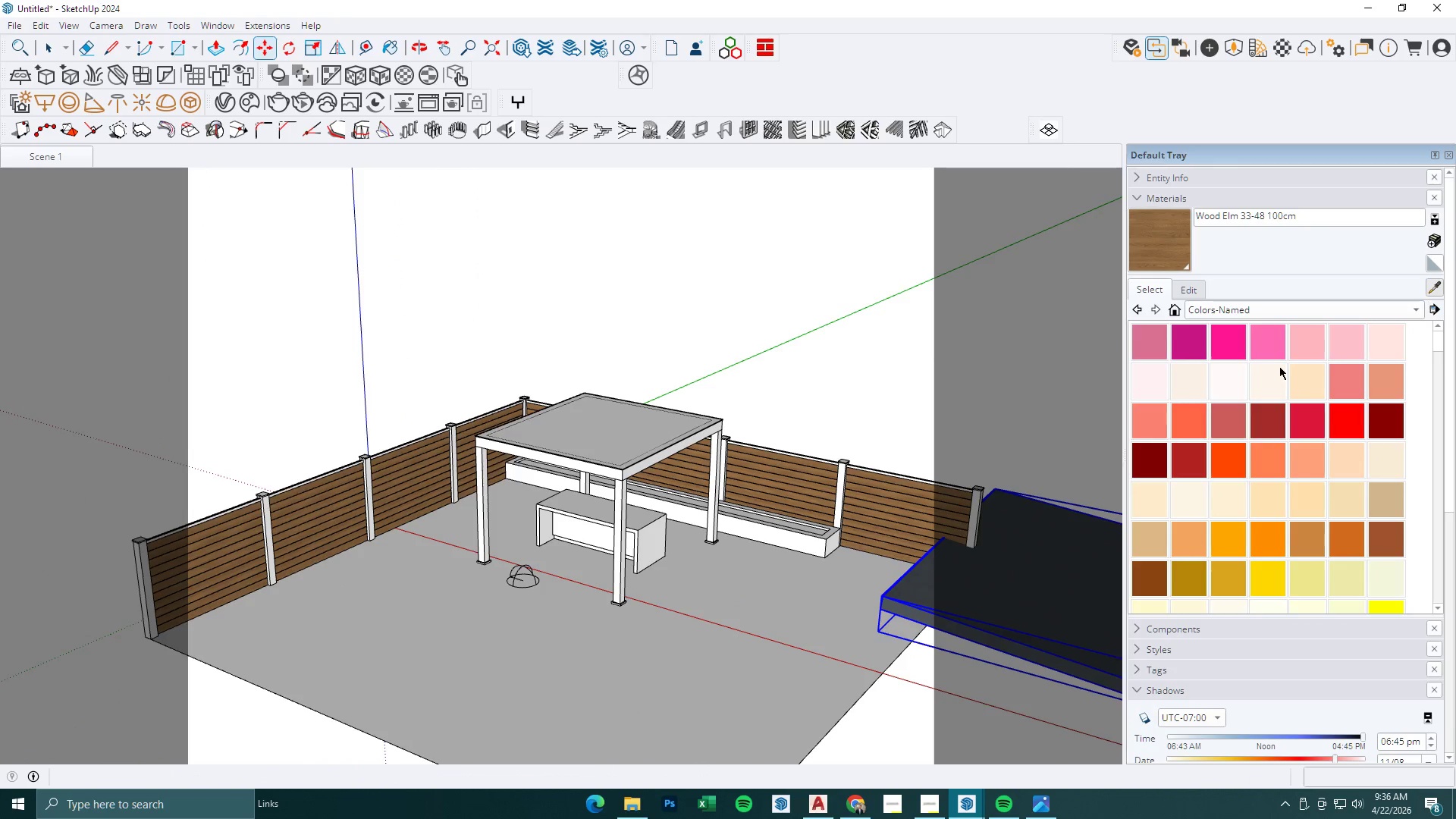 
left_click([911, 612])
 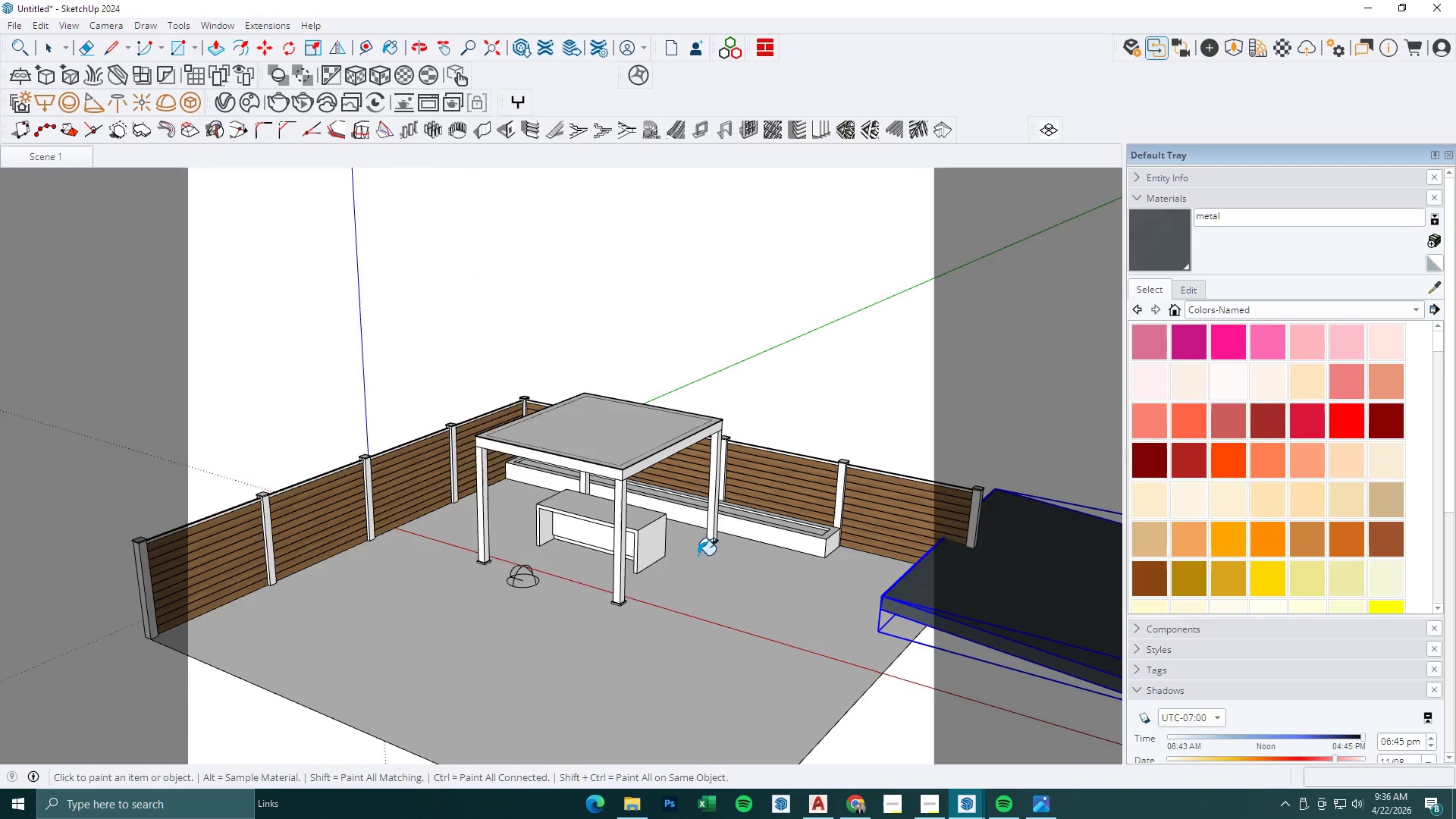 
key(Space)
 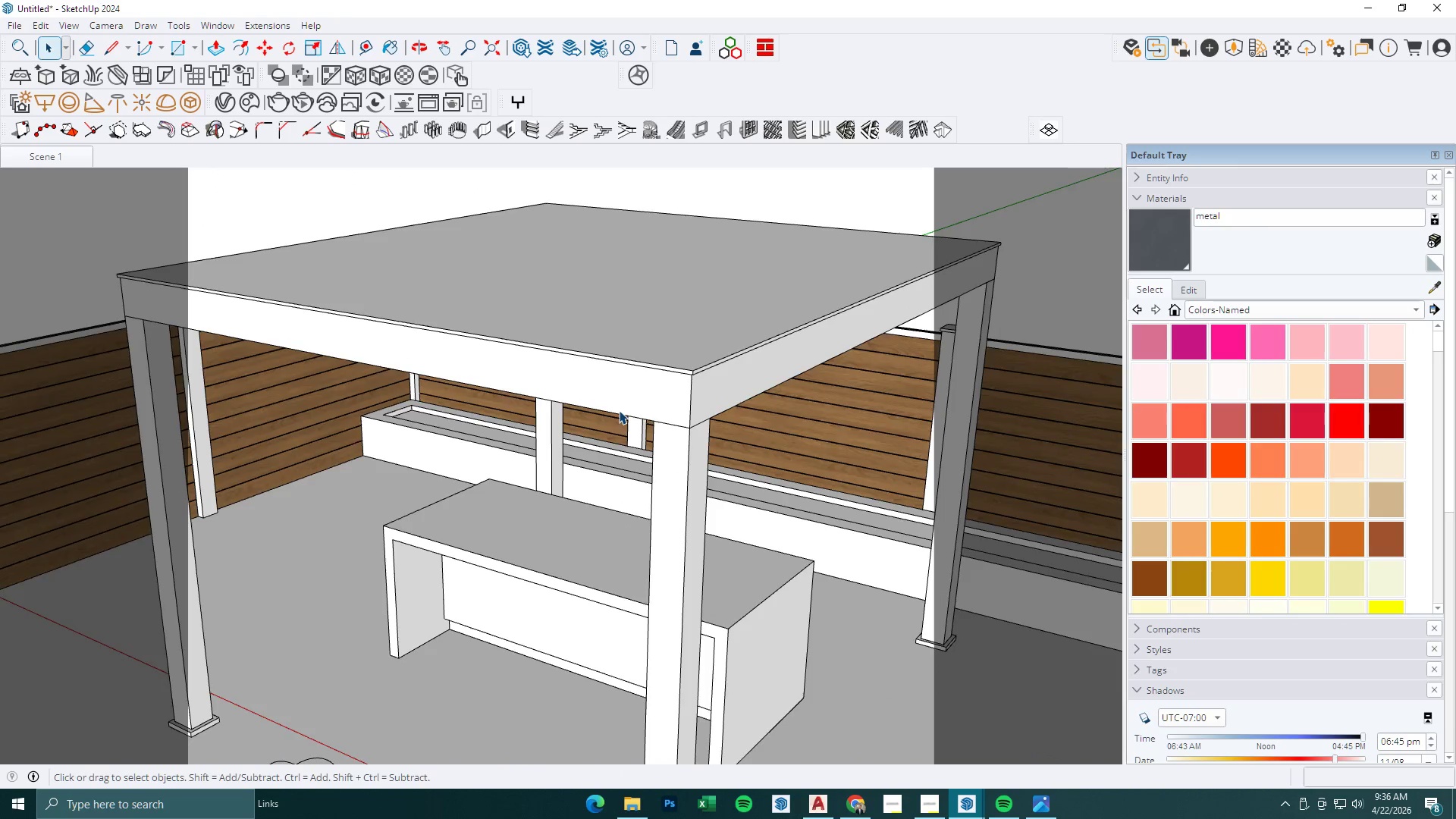 
double_click([619, 410])
 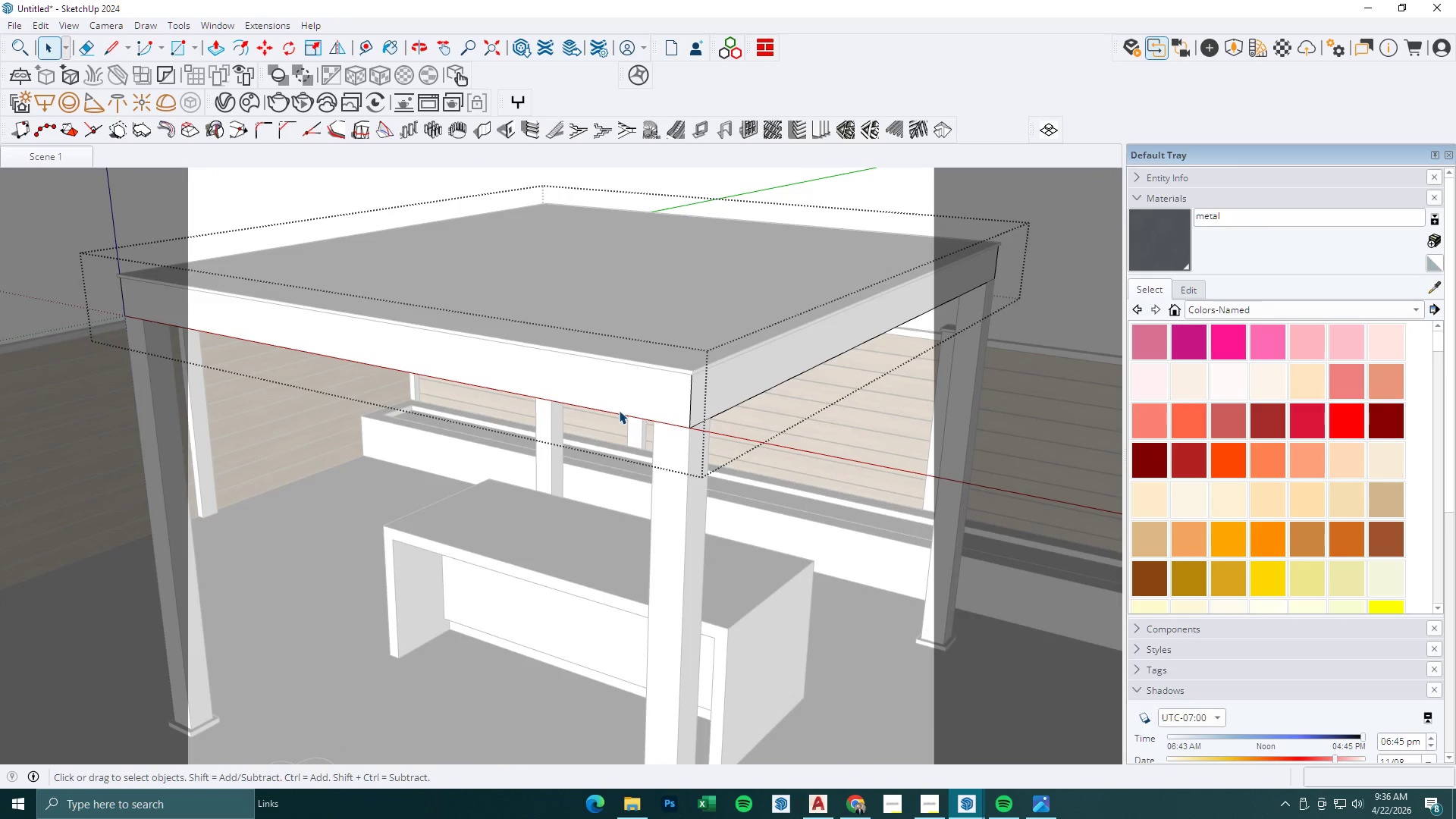 
triple_click([619, 410])
 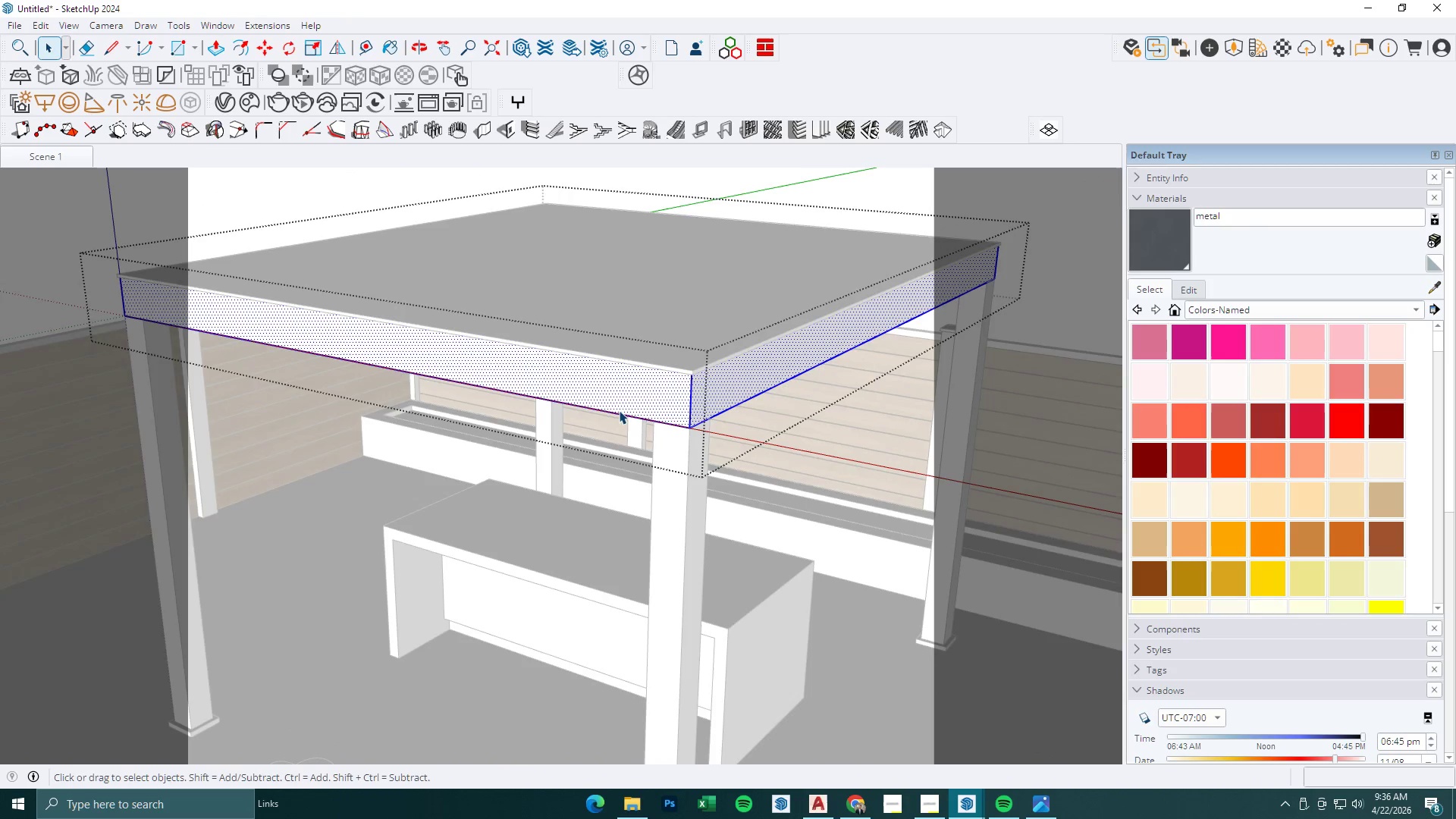 
scroll: coordinate [610, 431], scroll_direction: up, amount: 10.0
 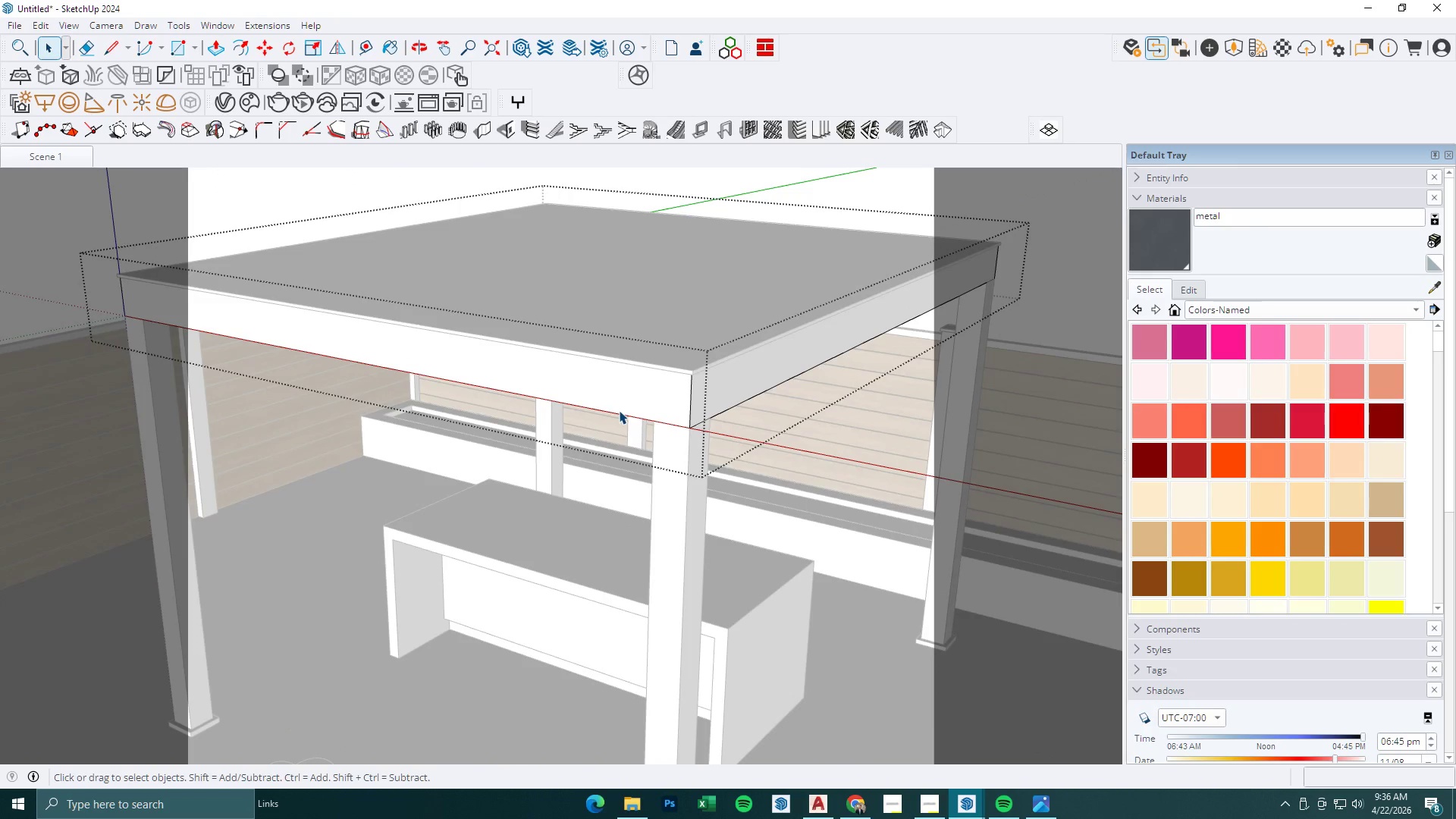 
triple_click([619, 410])
 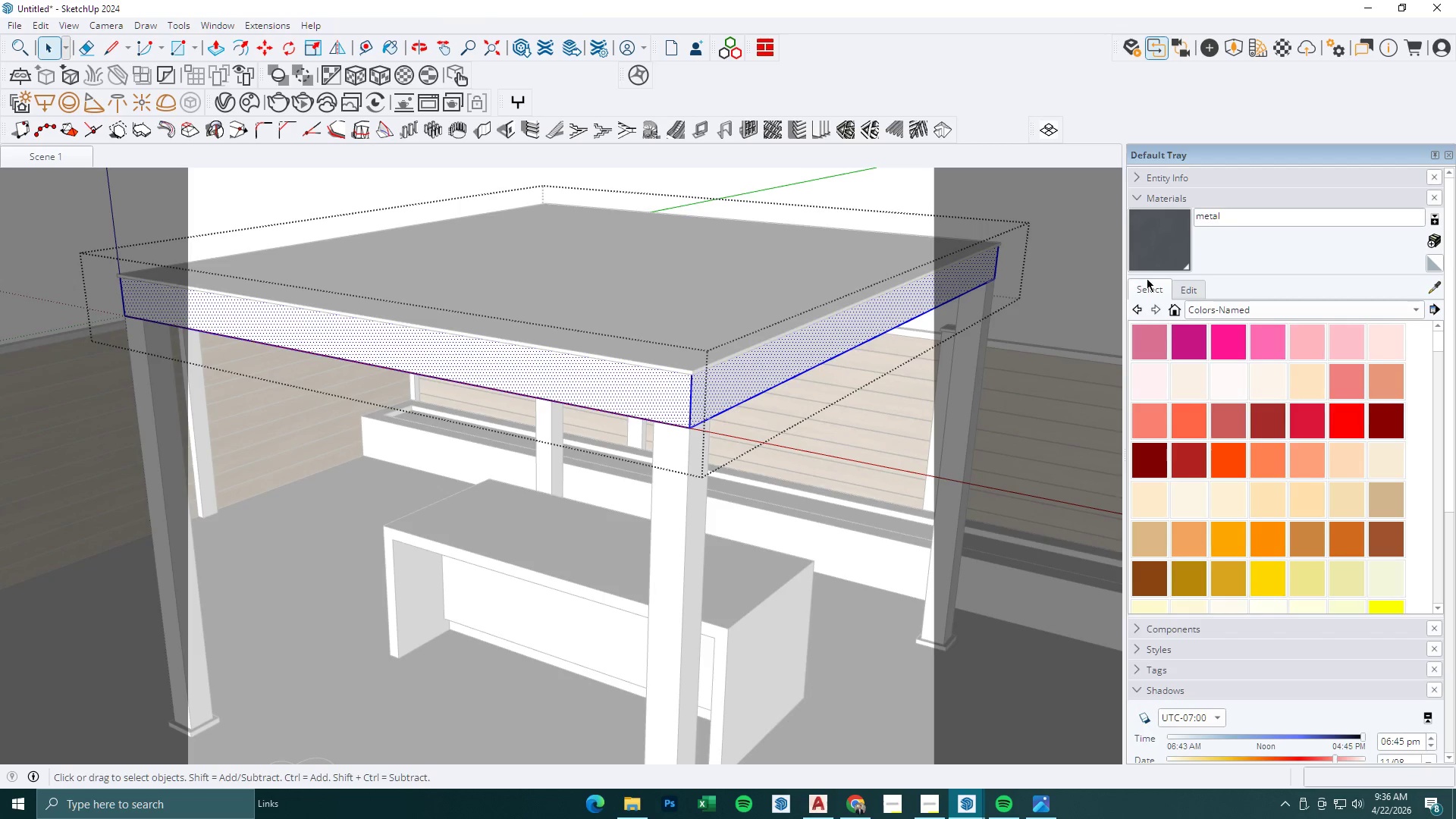 
left_click_drag(start_coordinate=[1146, 253], to_coordinate=[1110, 270])
 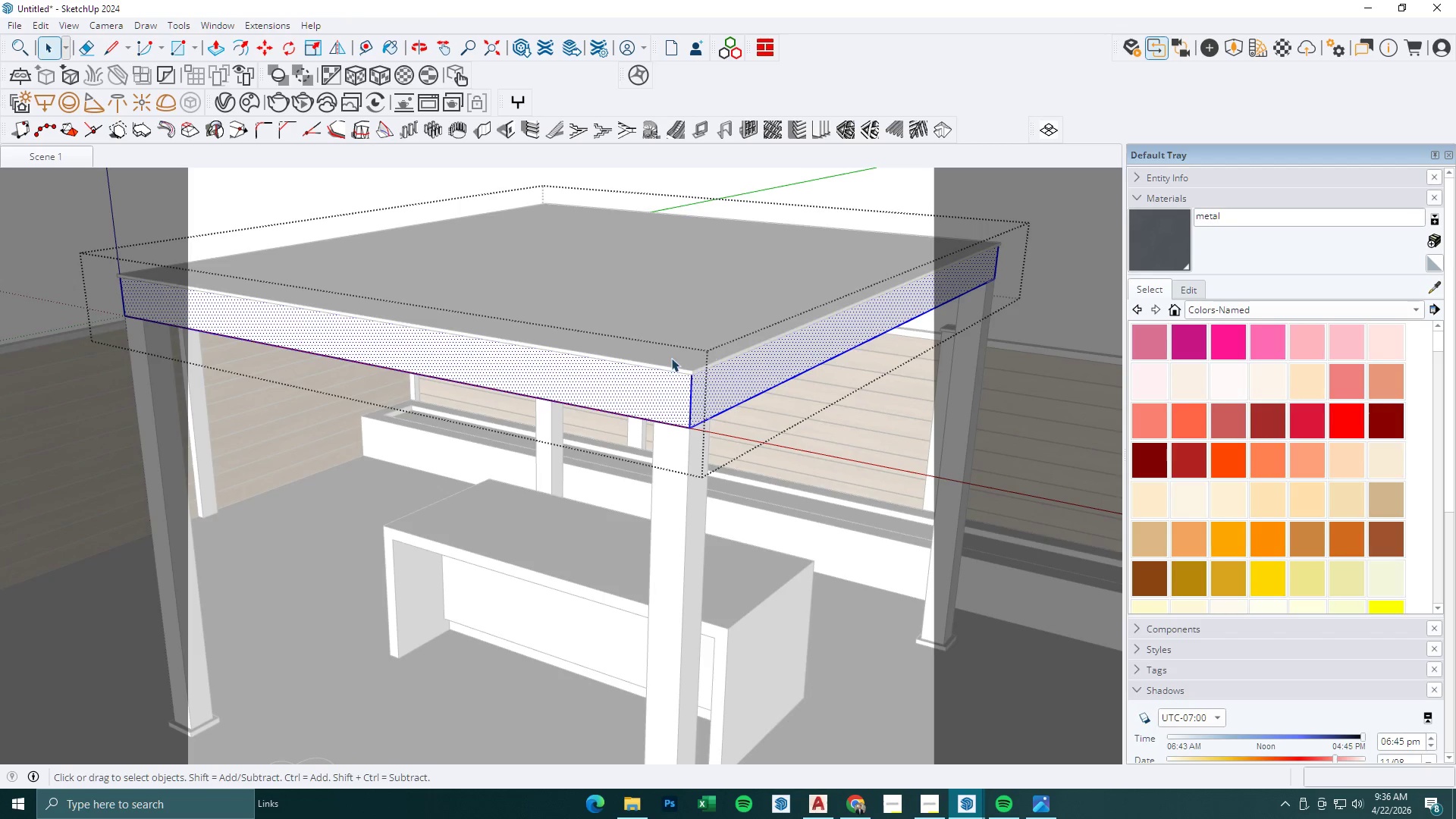 
double_click([665, 361])
 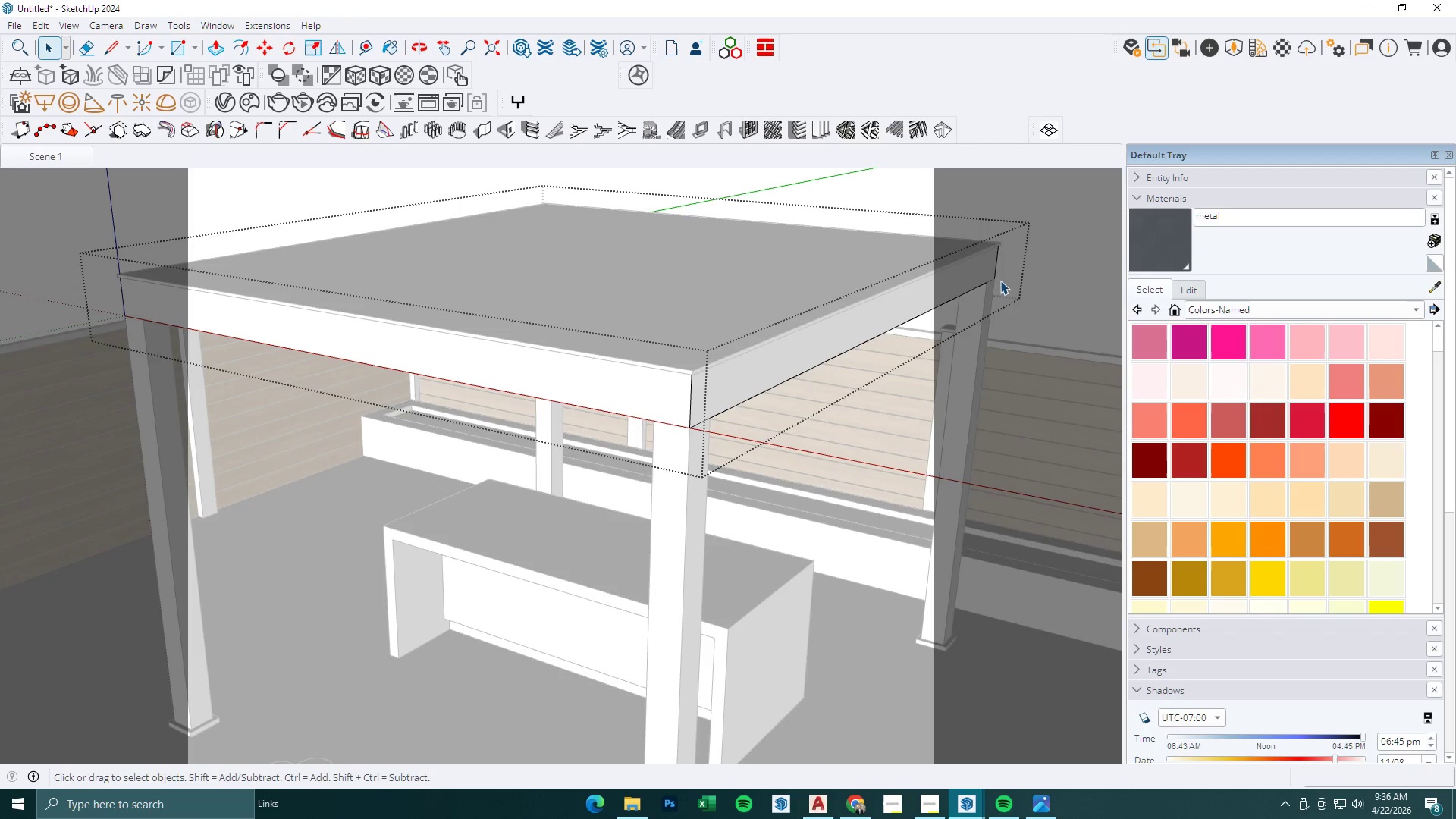 
left_click_drag(start_coordinate=[1114, 249], to_coordinate=[1124, 249])
 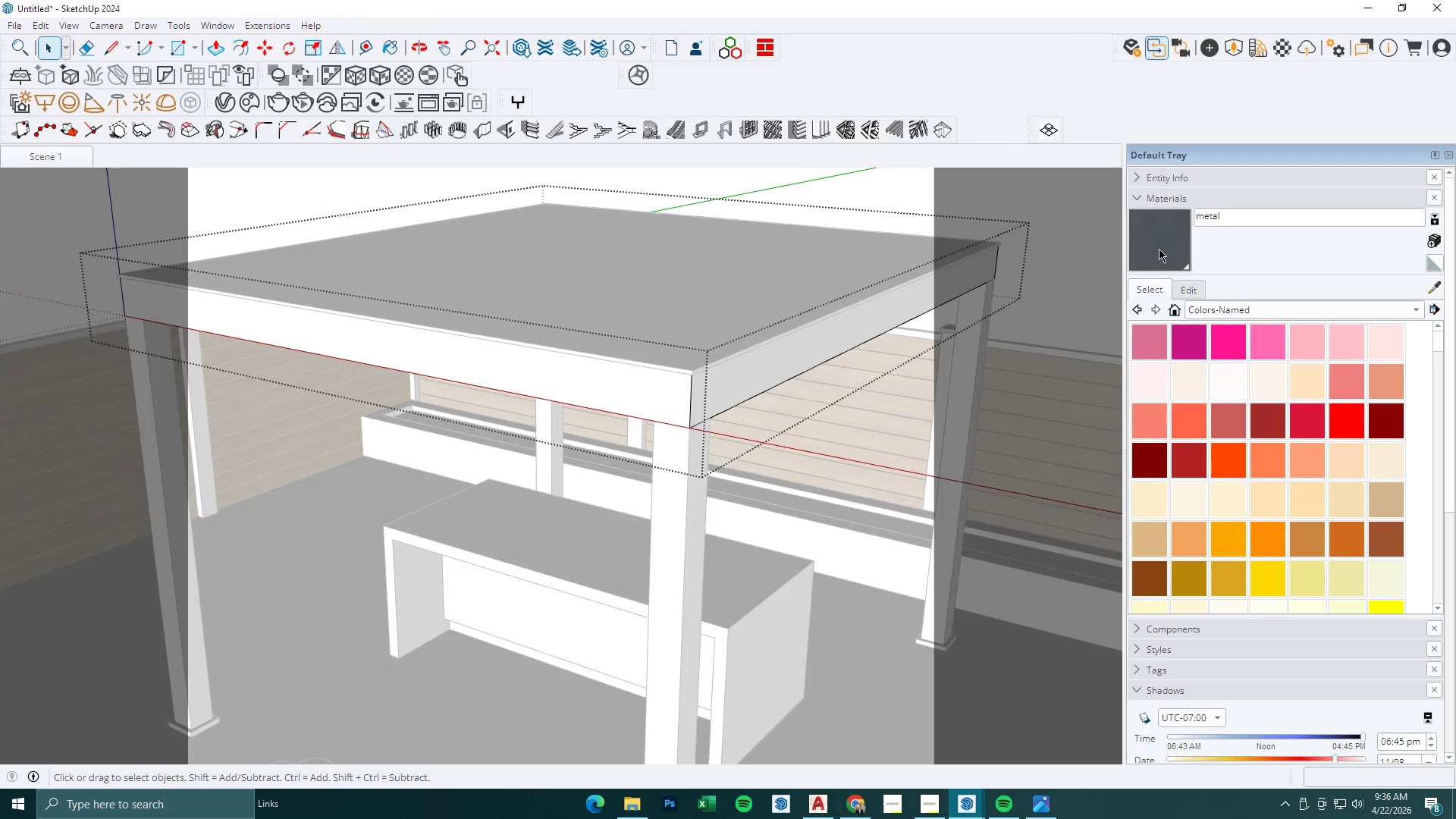 
double_click([1169, 248])
 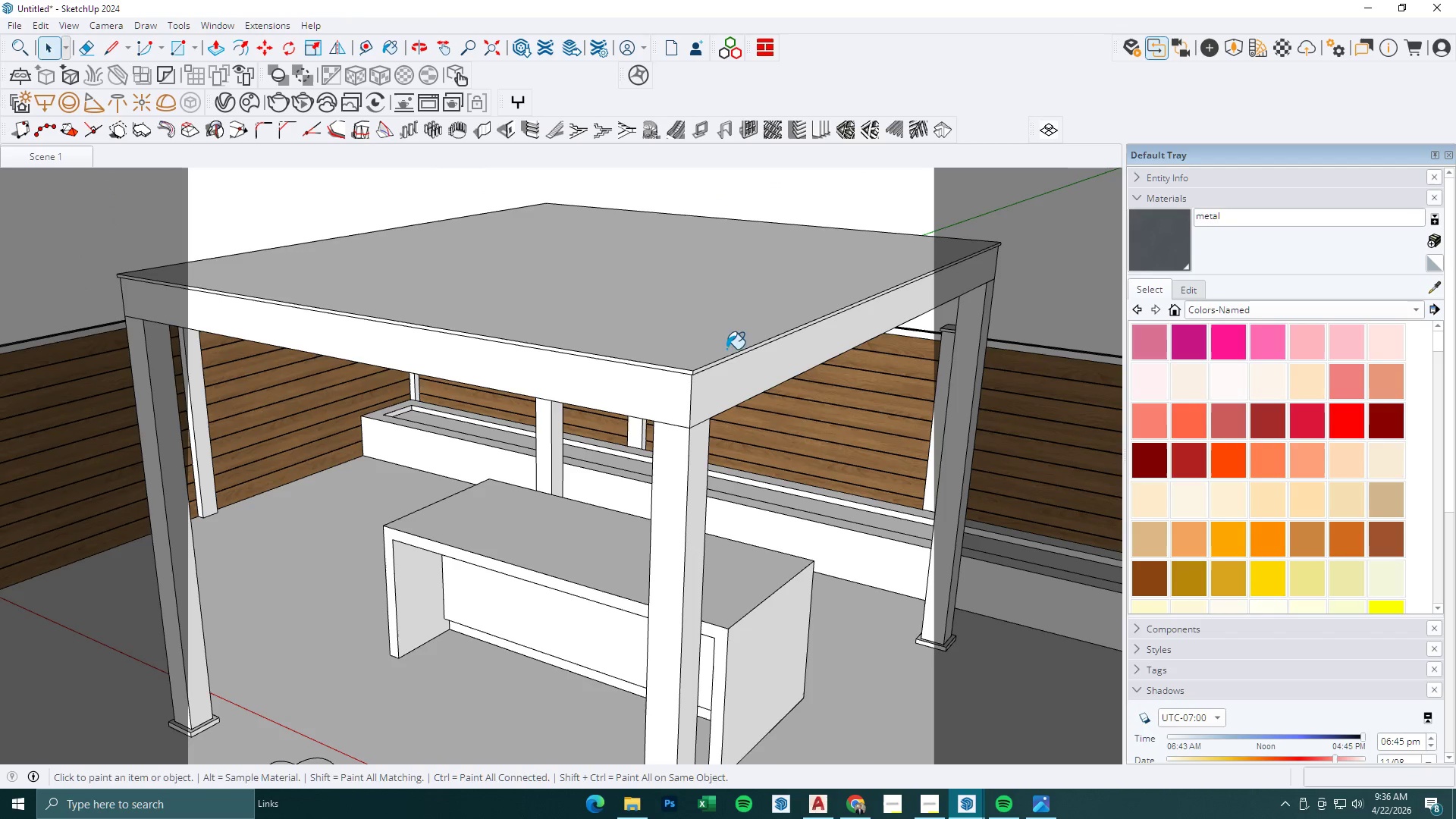 
key(Space)
 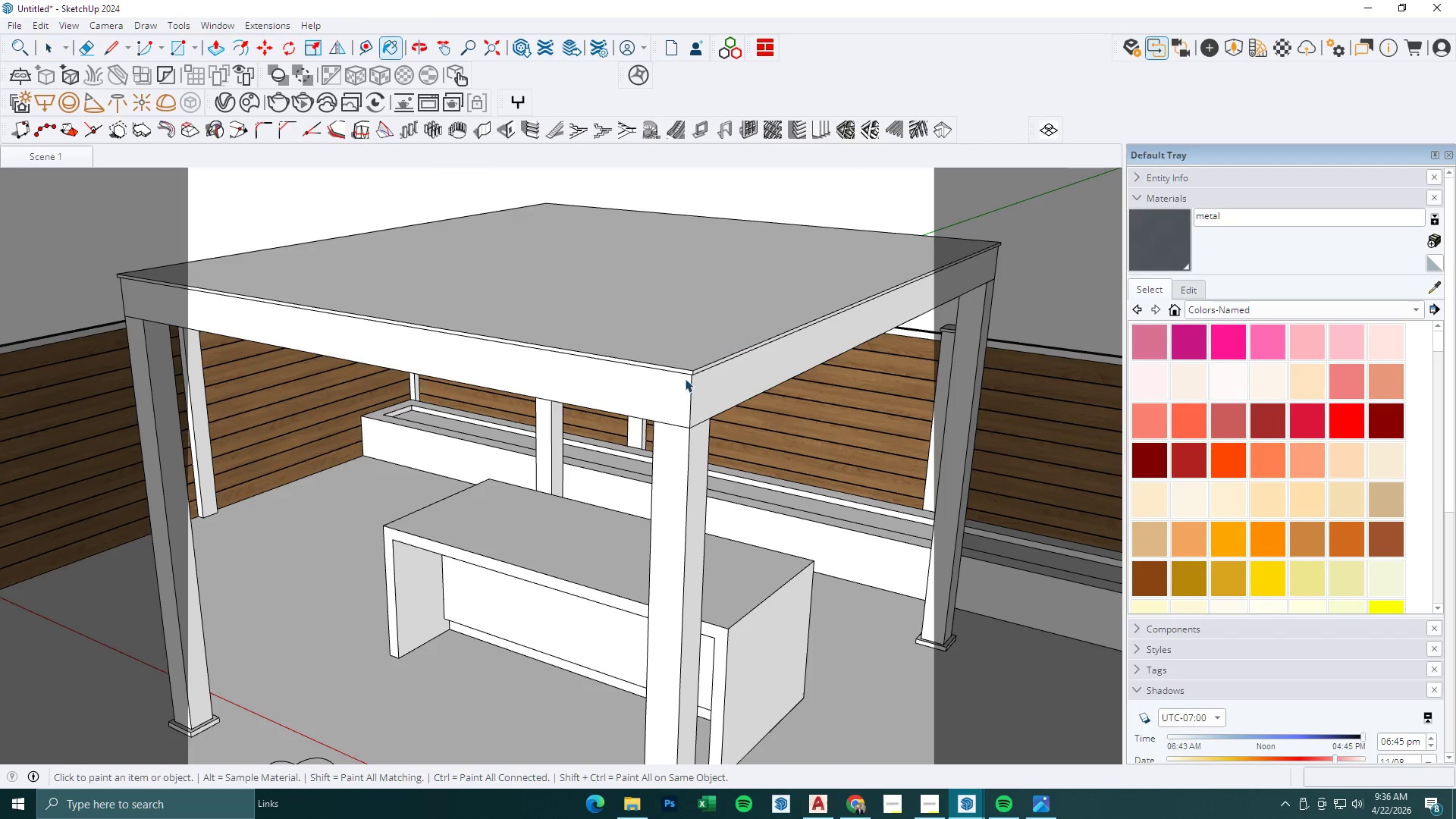 
triple_click([685, 380])
 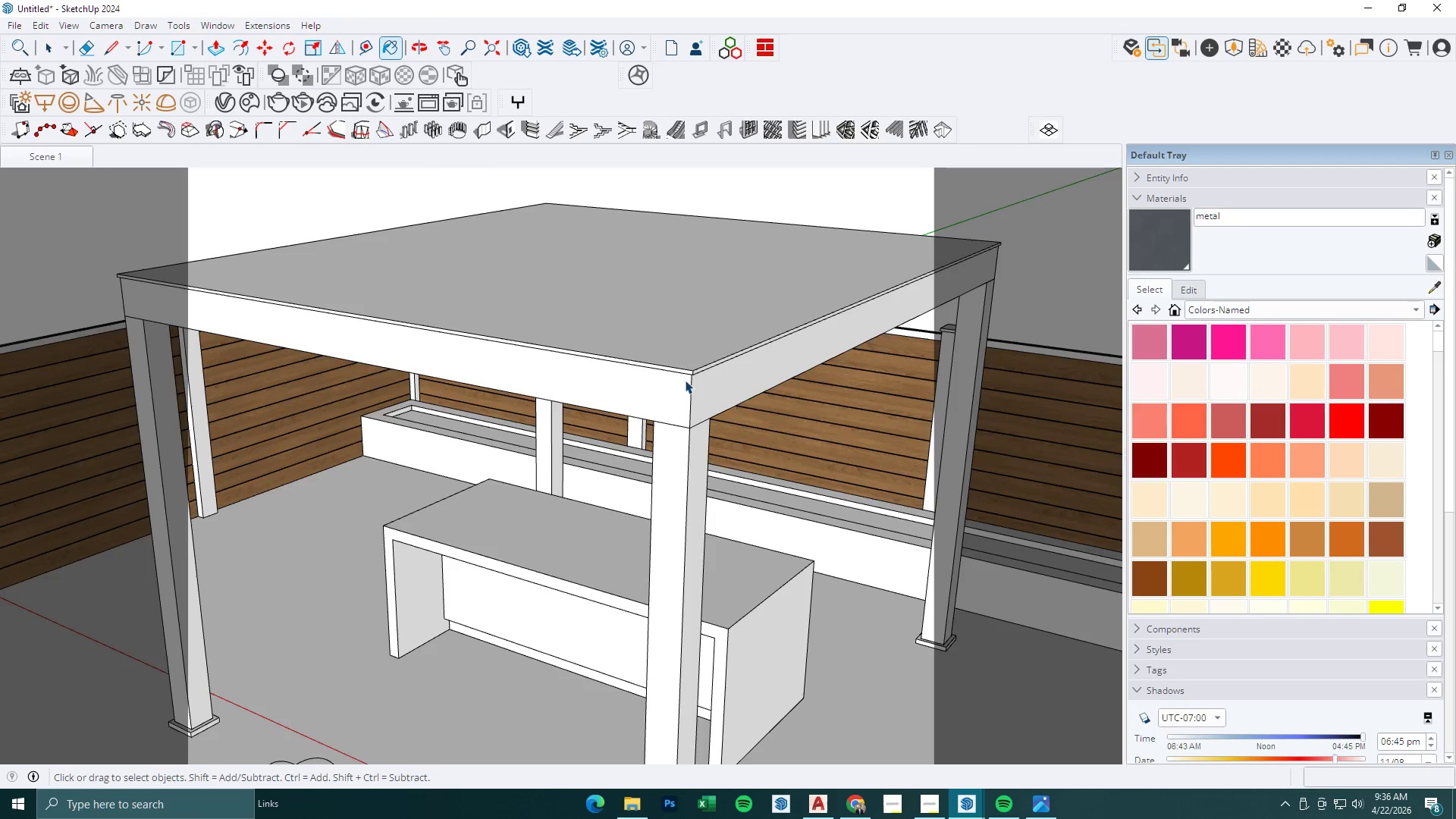 
triple_click([685, 380])
 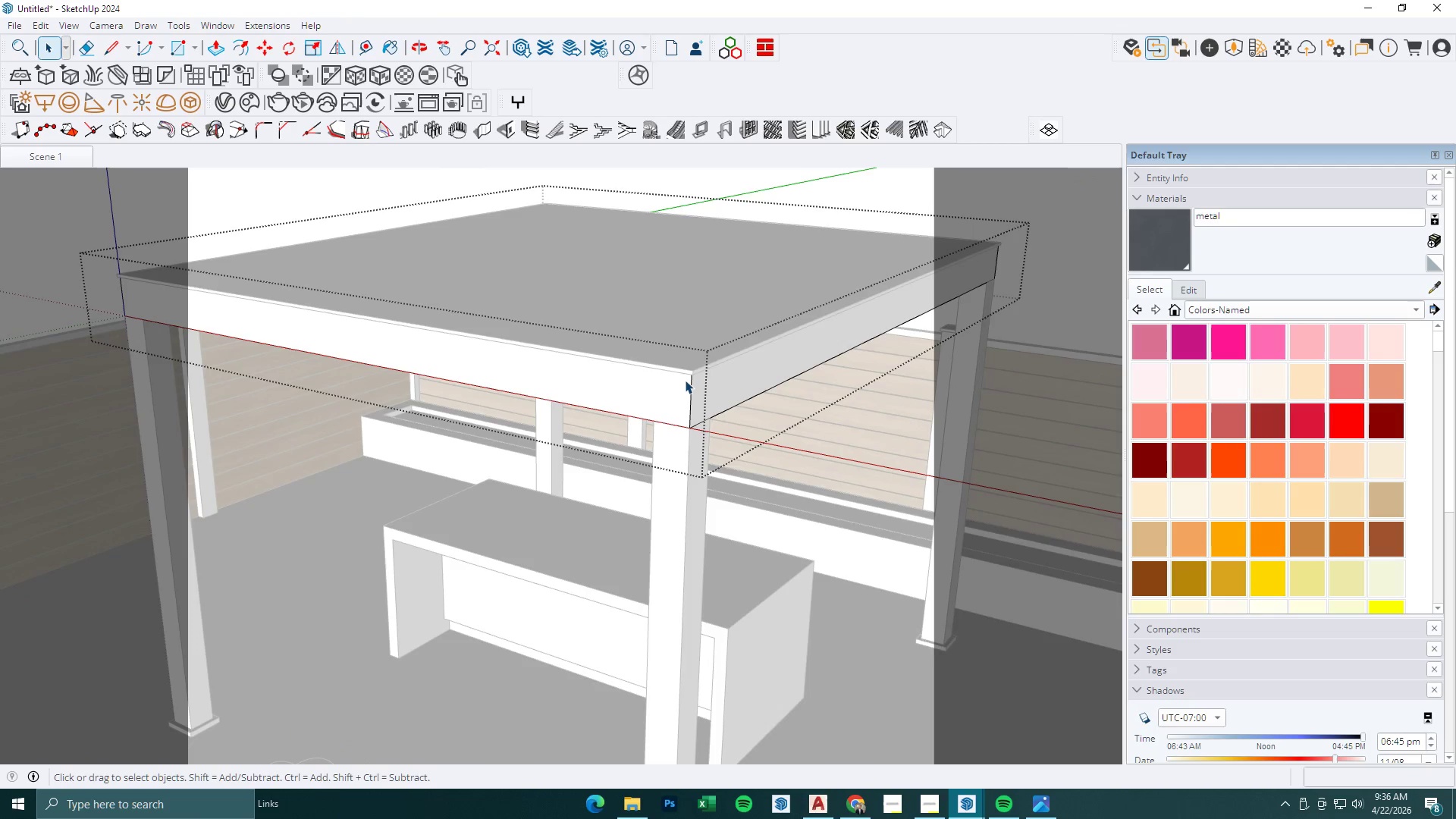 
triple_click([685, 380])
 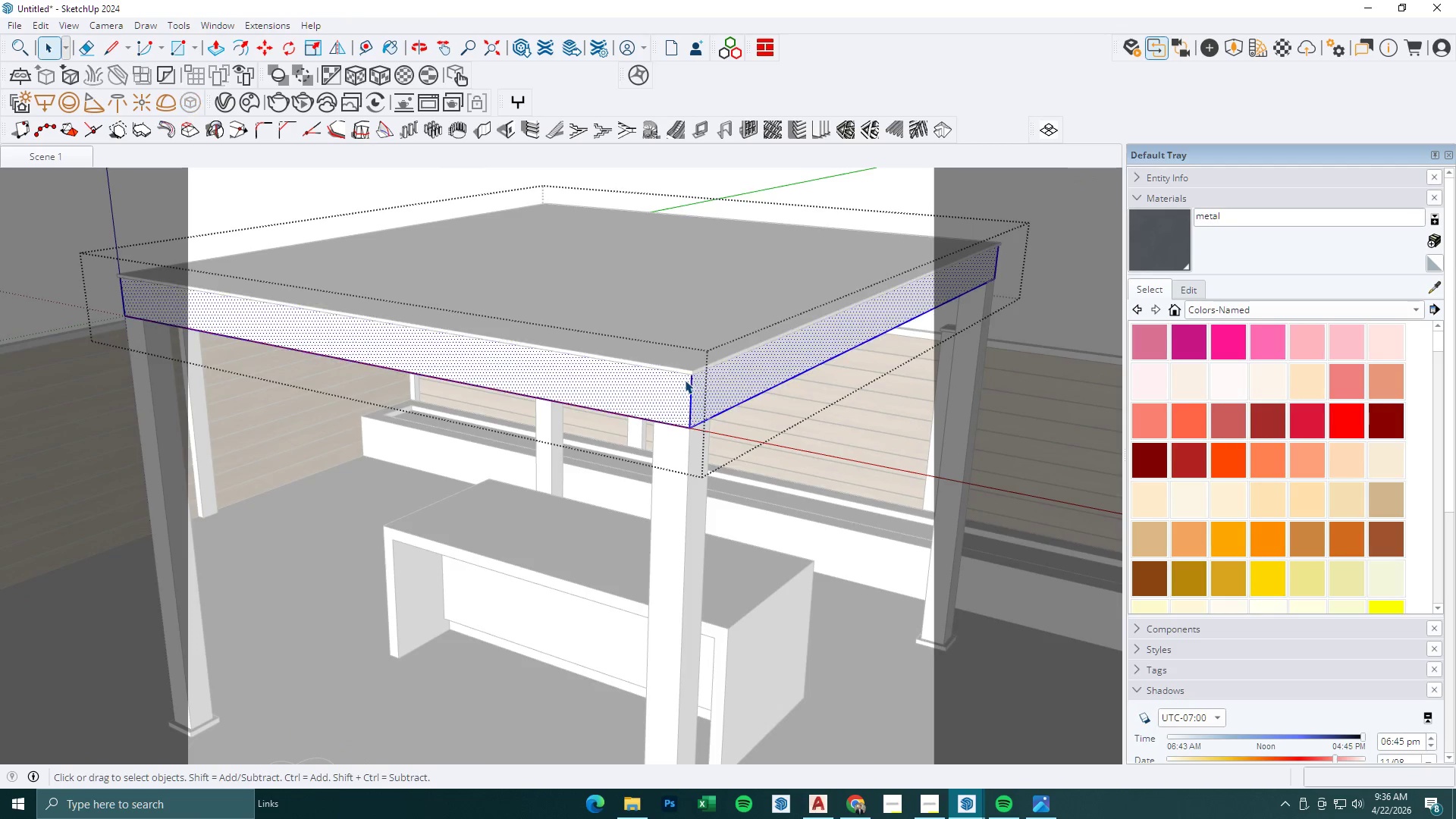 
triple_click([685, 380])
 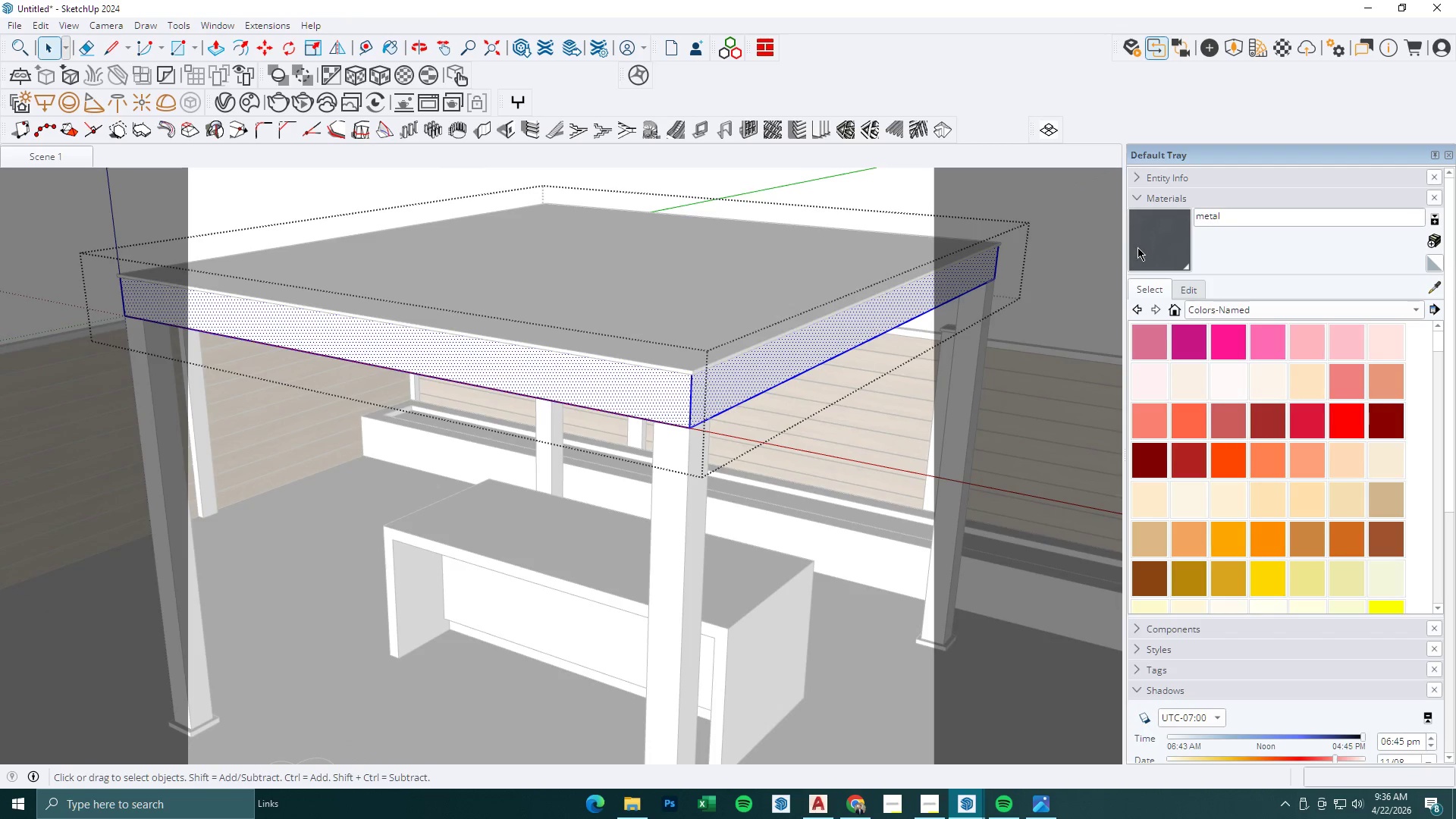 
triple_click([1139, 247])
 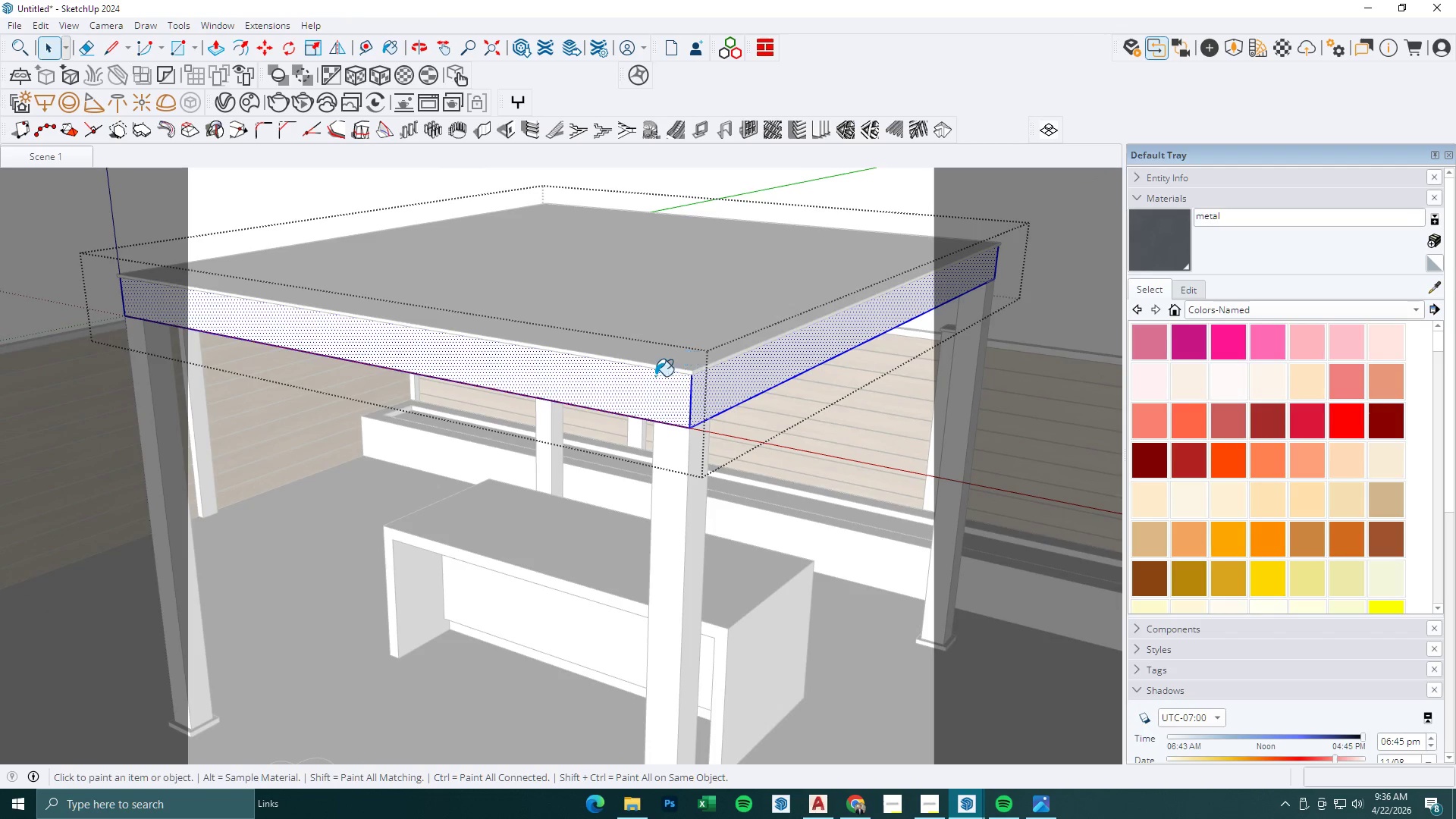 
triple_click([656, 381])
 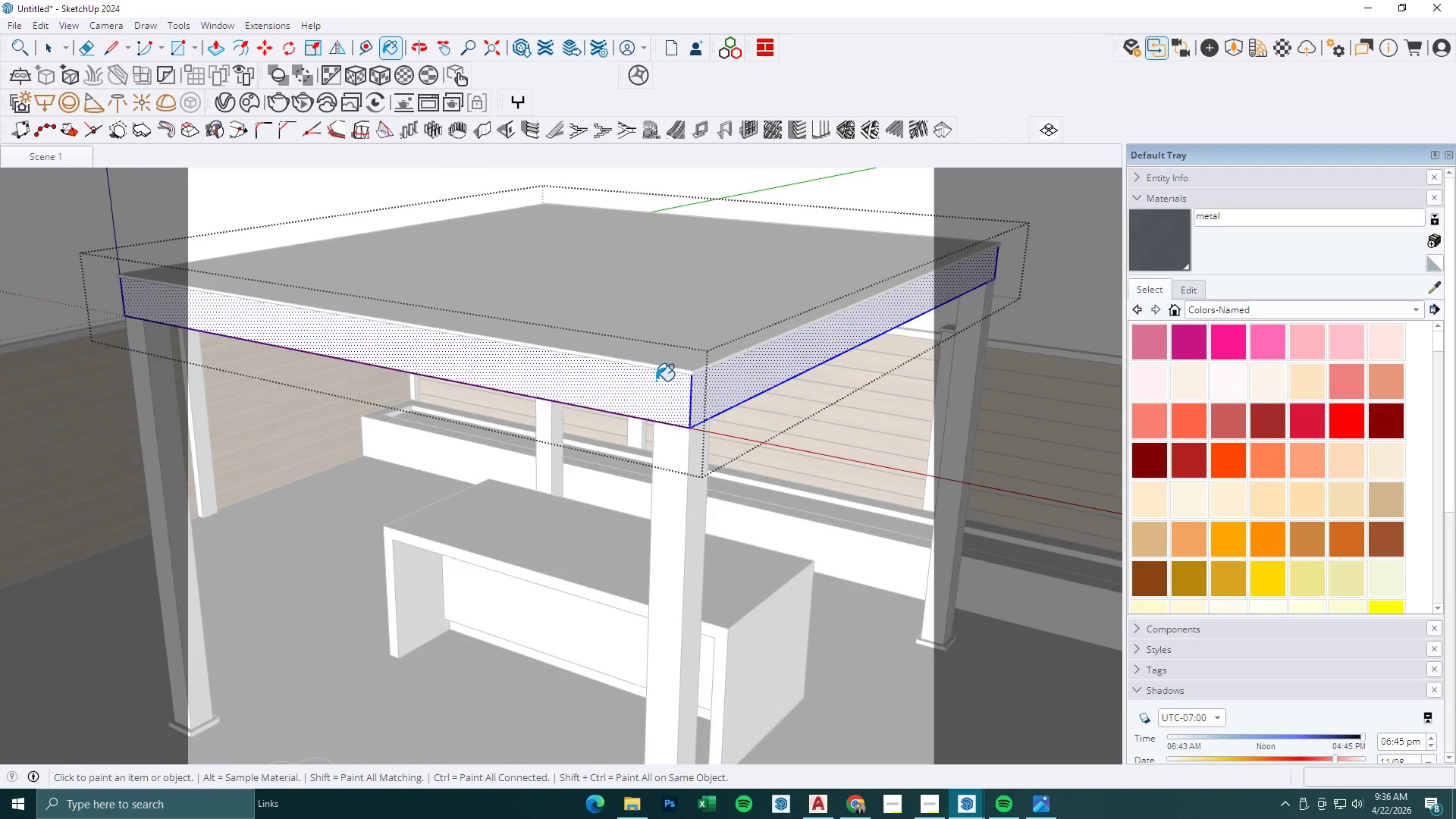 
key(Space)
 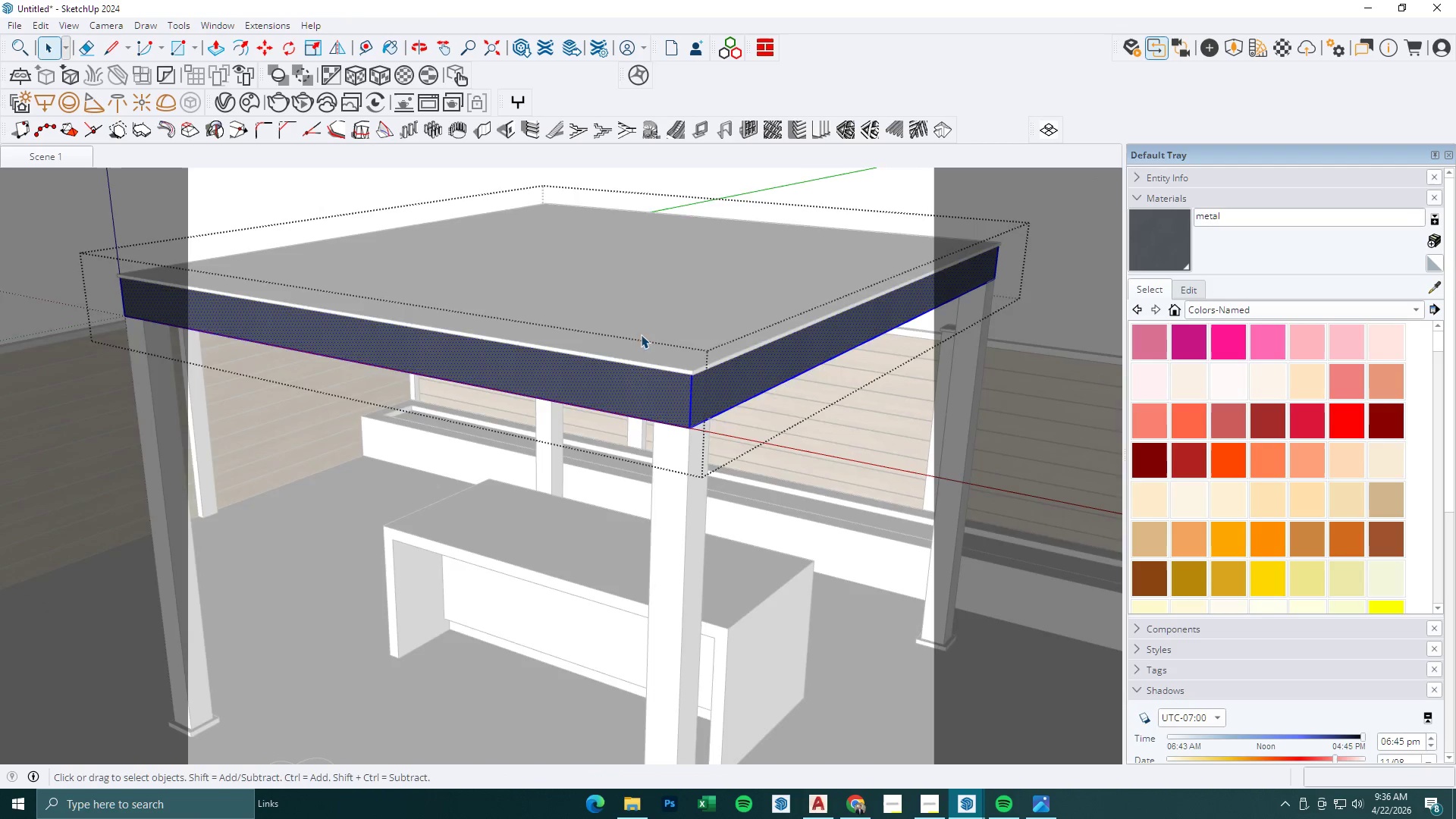 
triple_click([641, 331])
 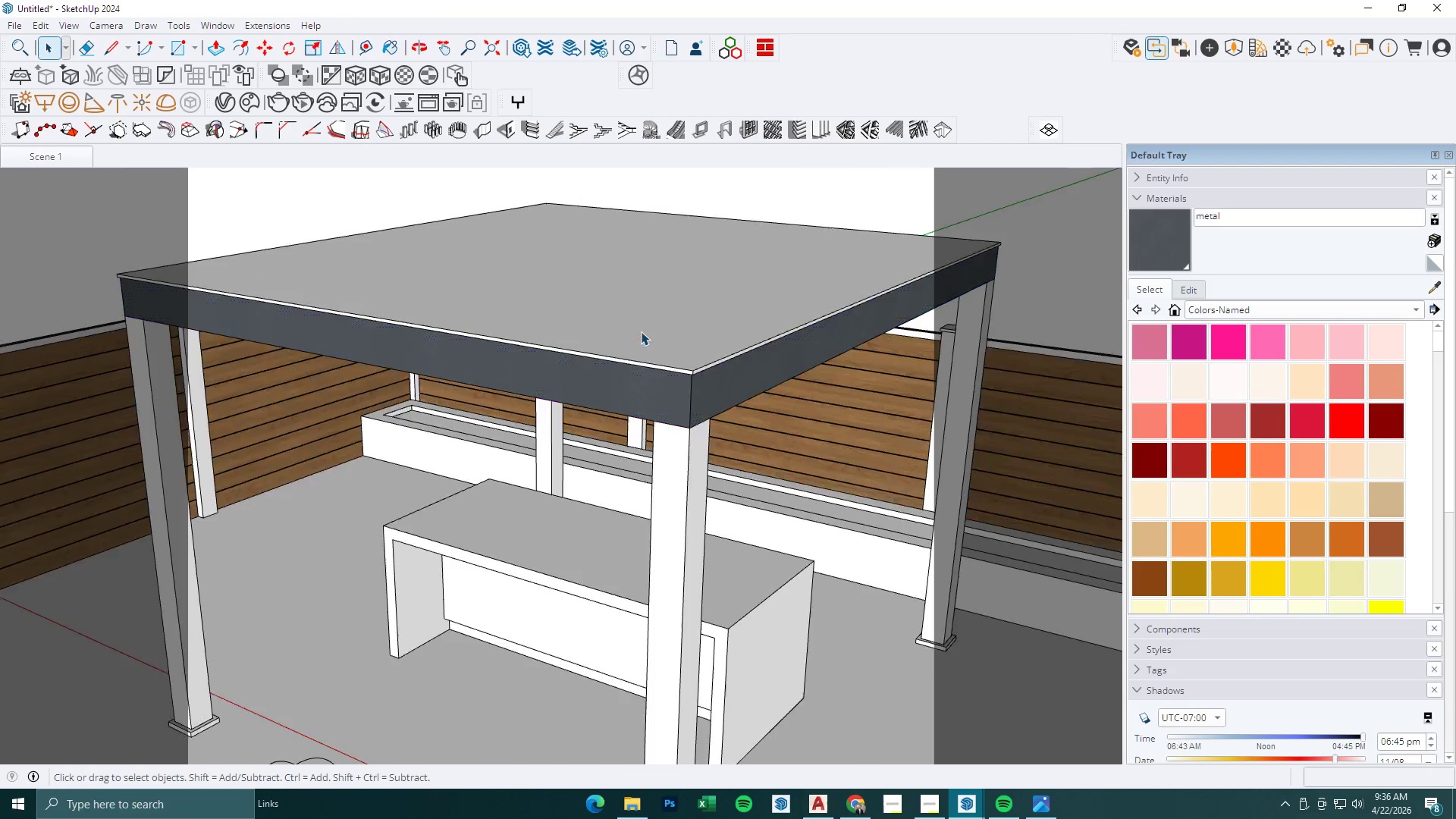 
key(Escape)
 